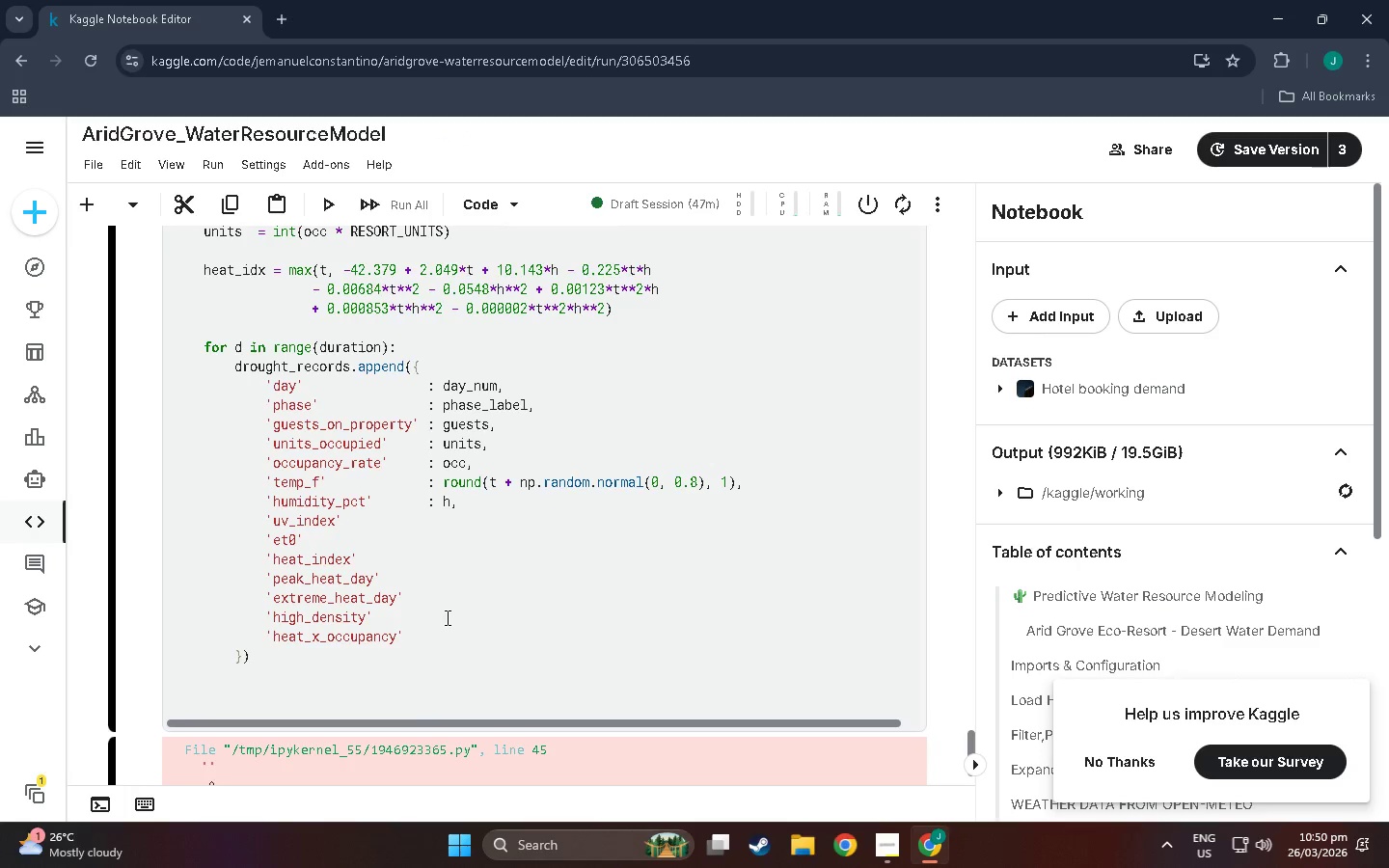 
key(Enter)
 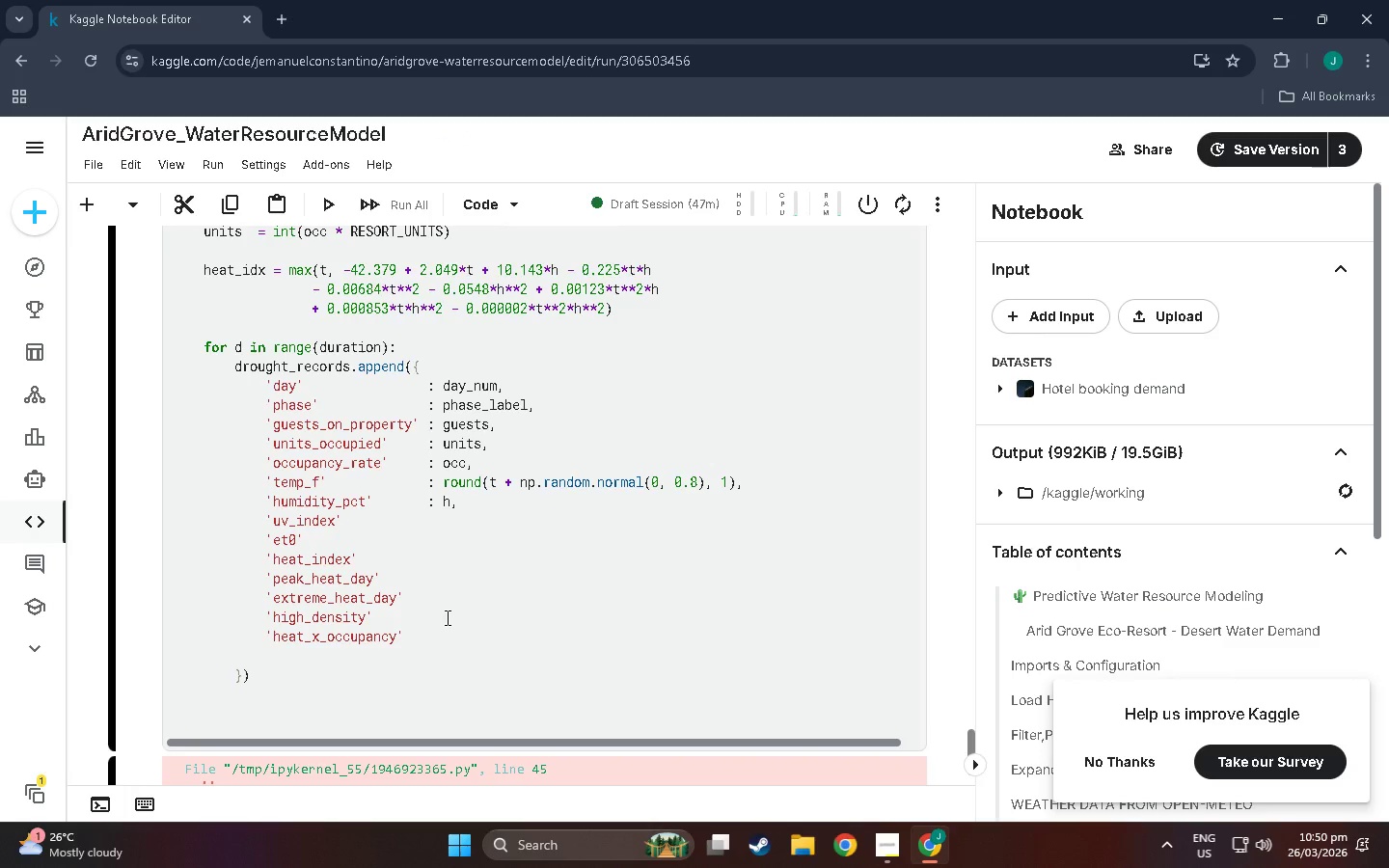 
key(Quote)
 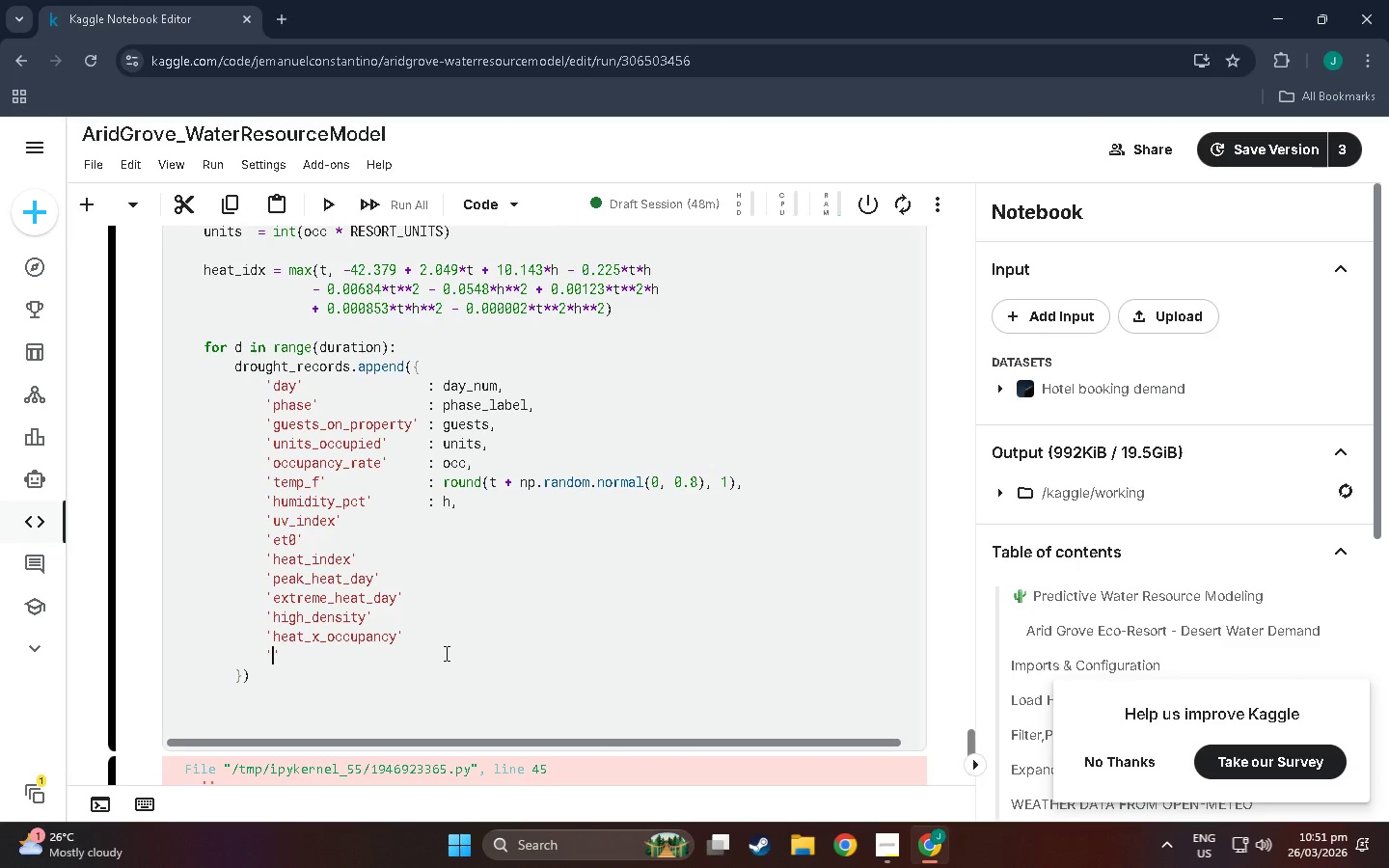 
wait(24.42)
 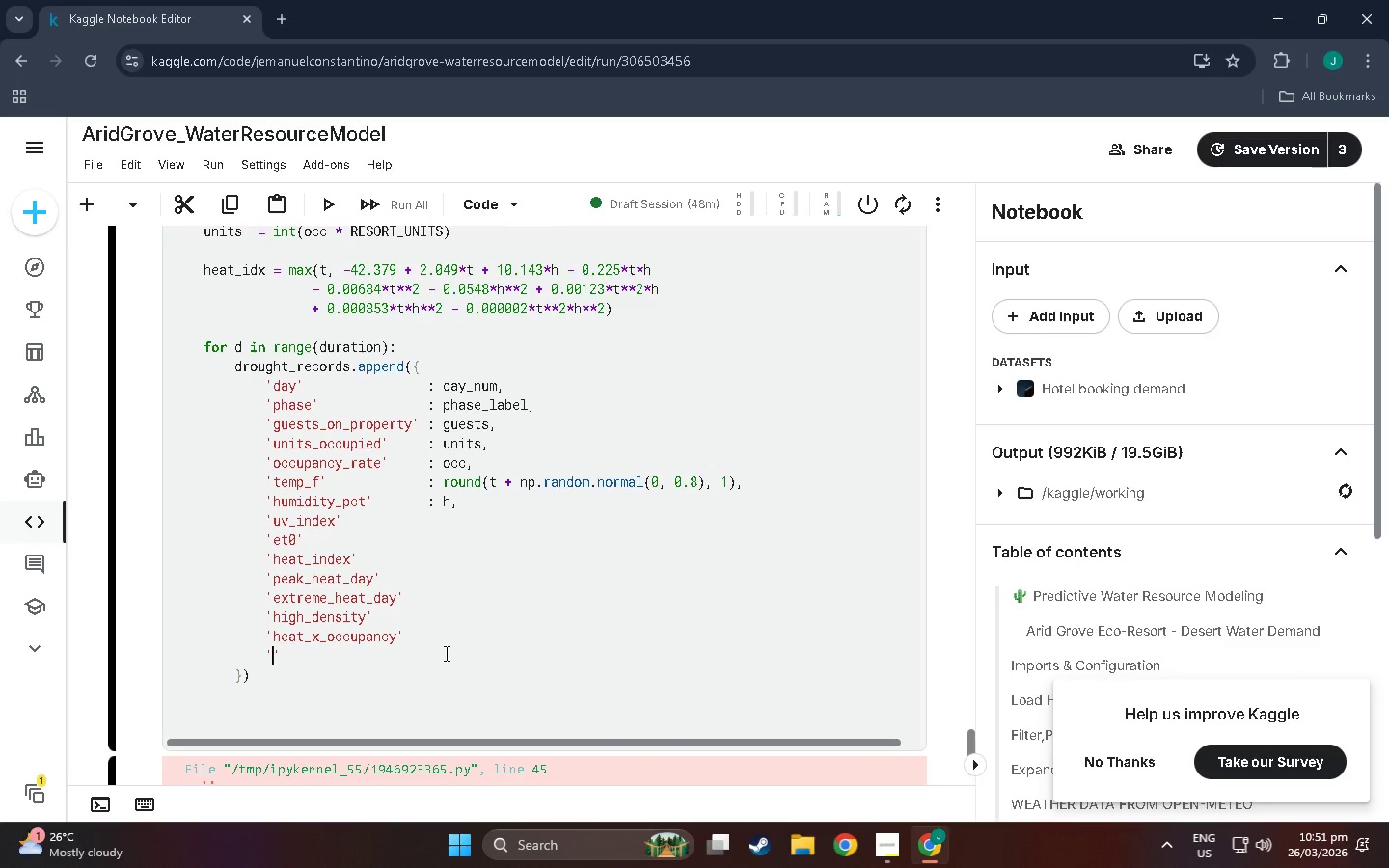 
type(misting_proxy)
 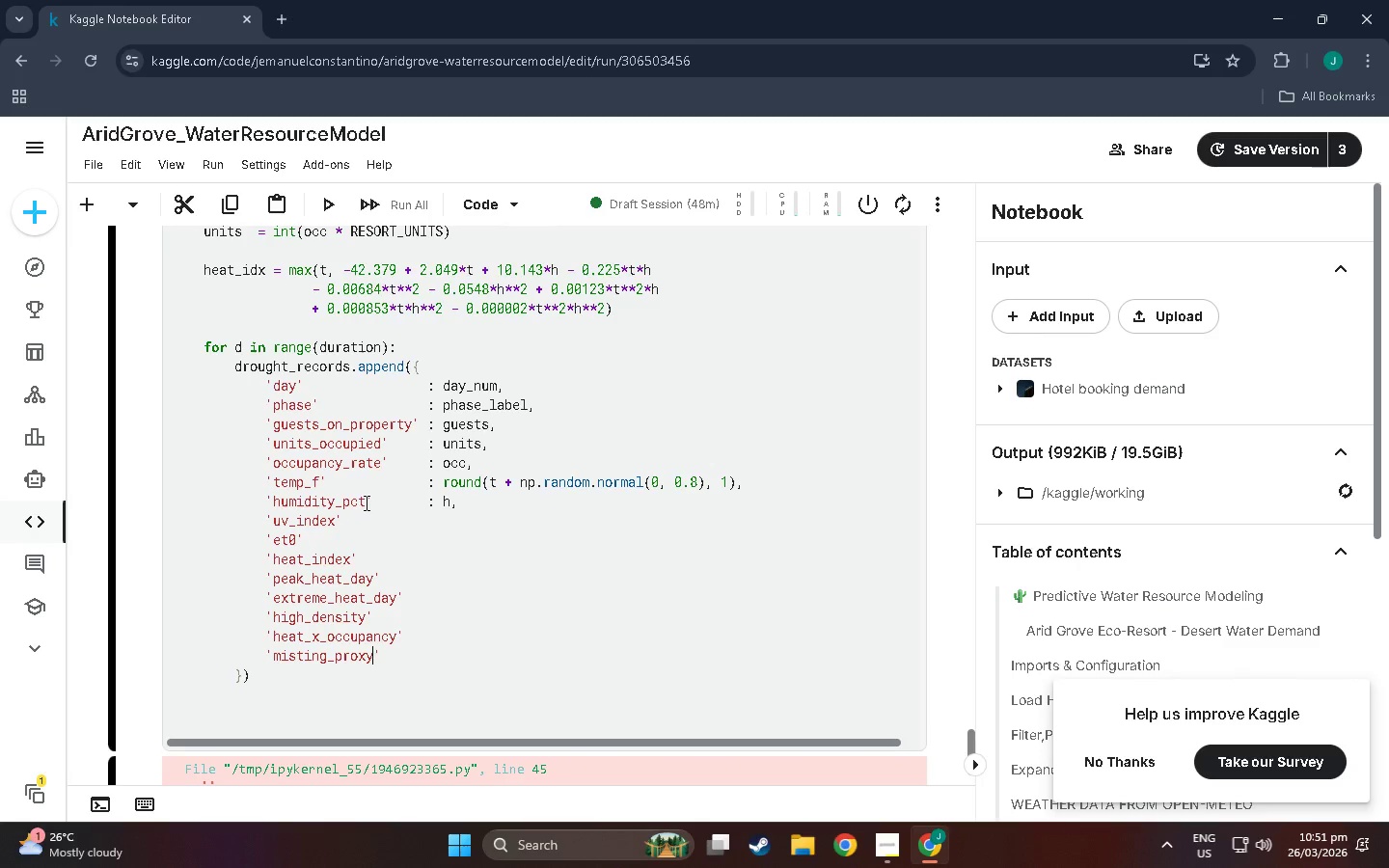 
key(ArrowRight)
 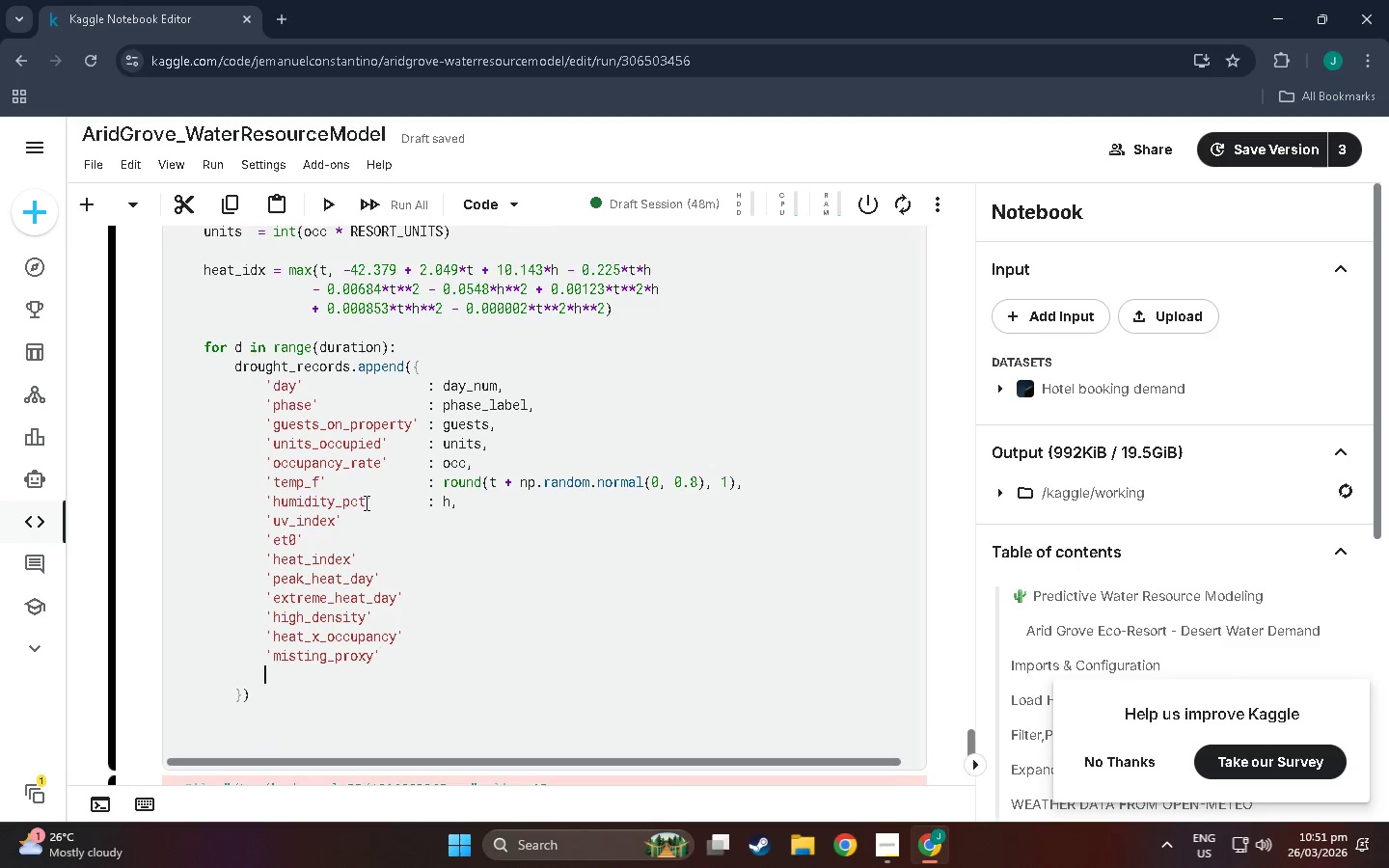 
key(Enter)
 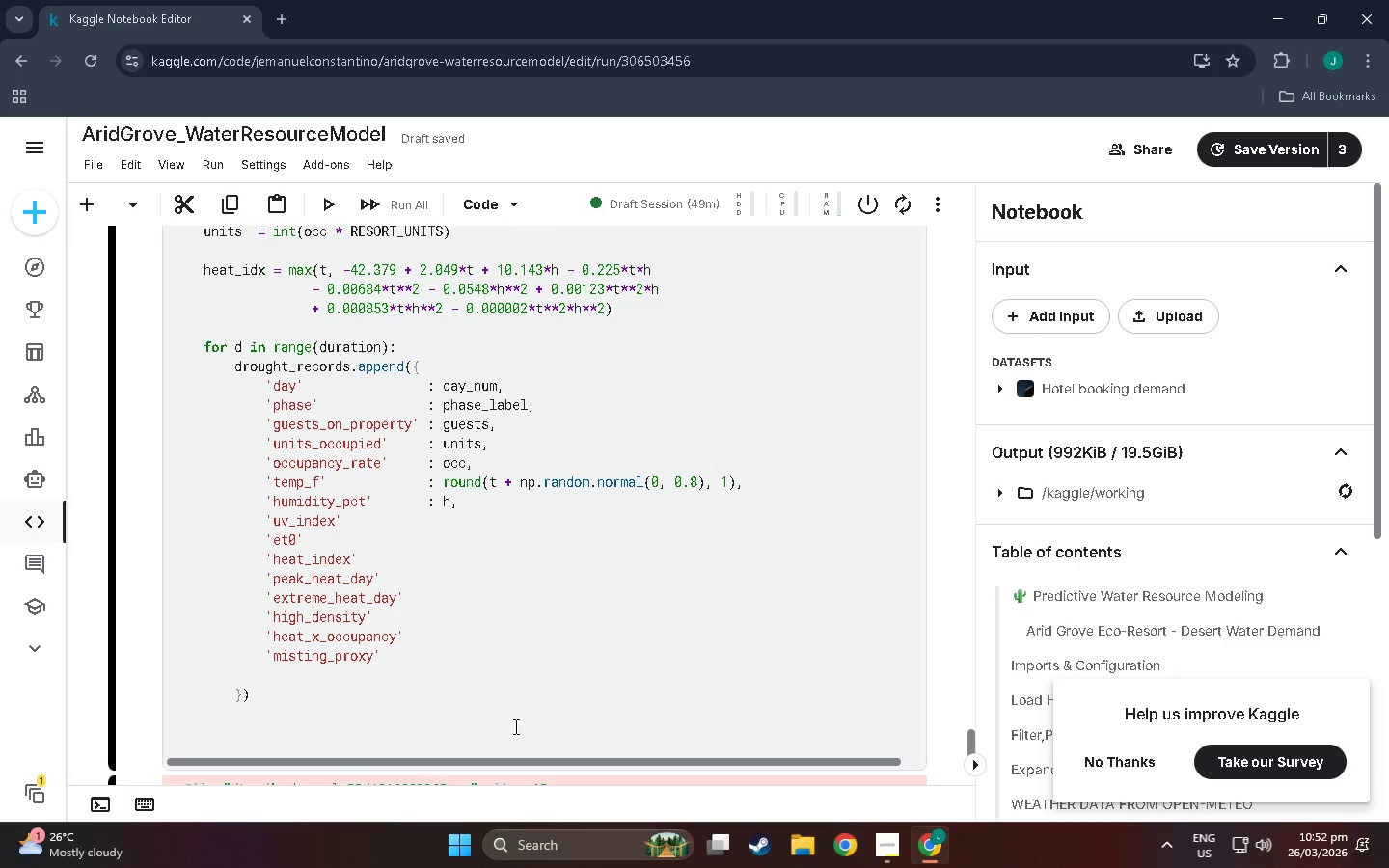 
wait(50.02)
 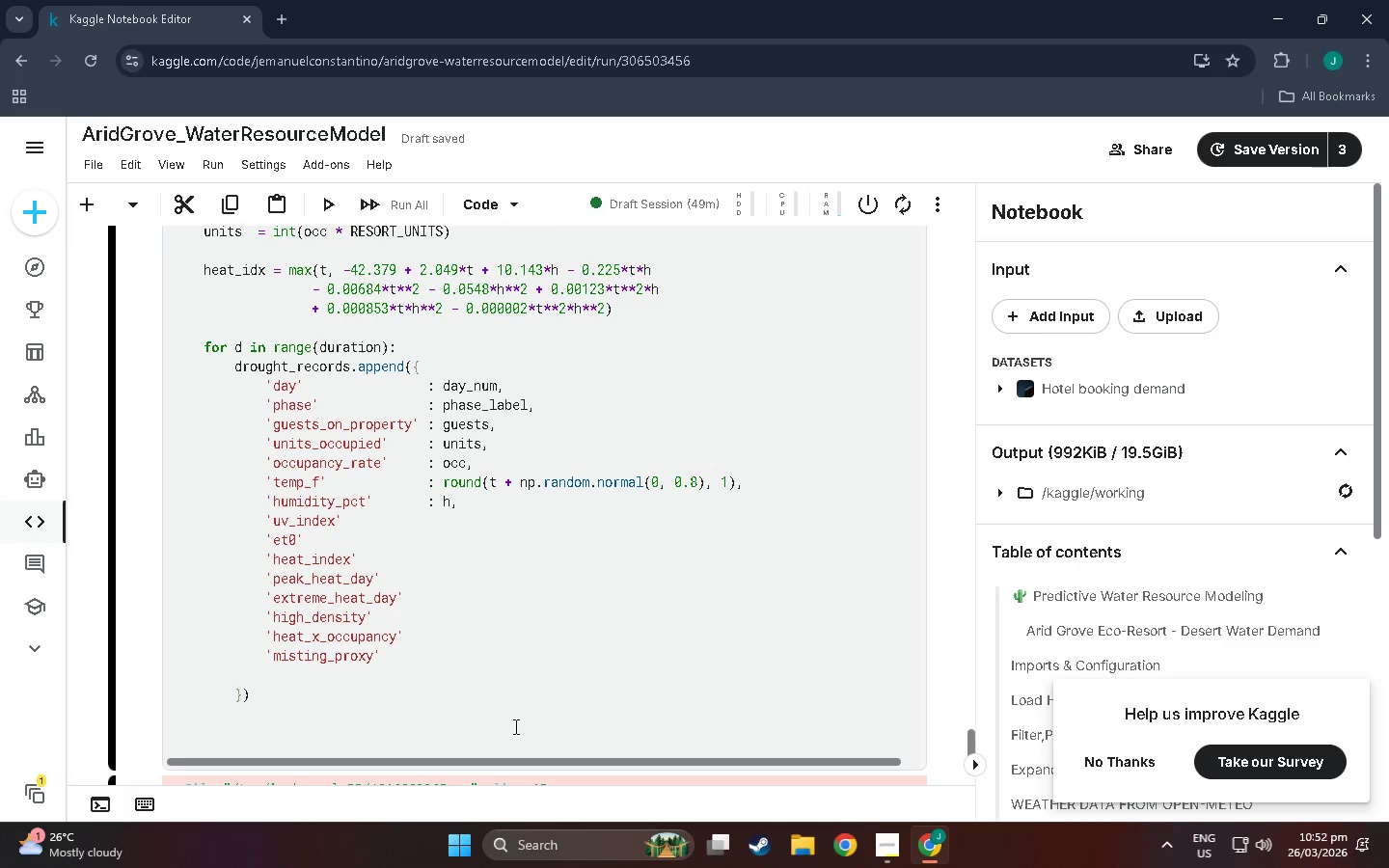 
scroll: coordinate [380, 556], scroll_direction: up, amount: 8.0
 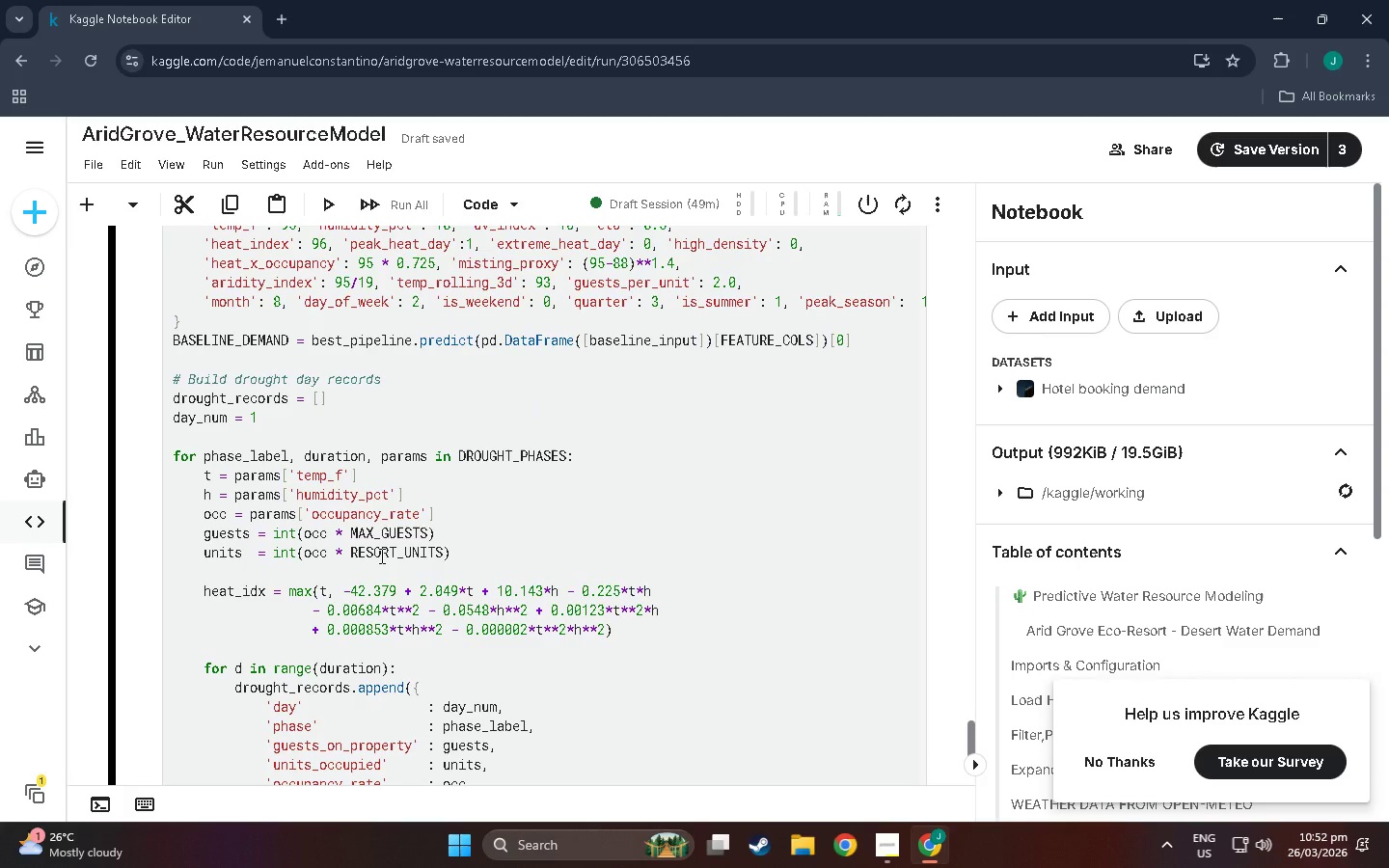 
scroll: coordinate [376, 514], scroll_direction: up, amount: 6.0
 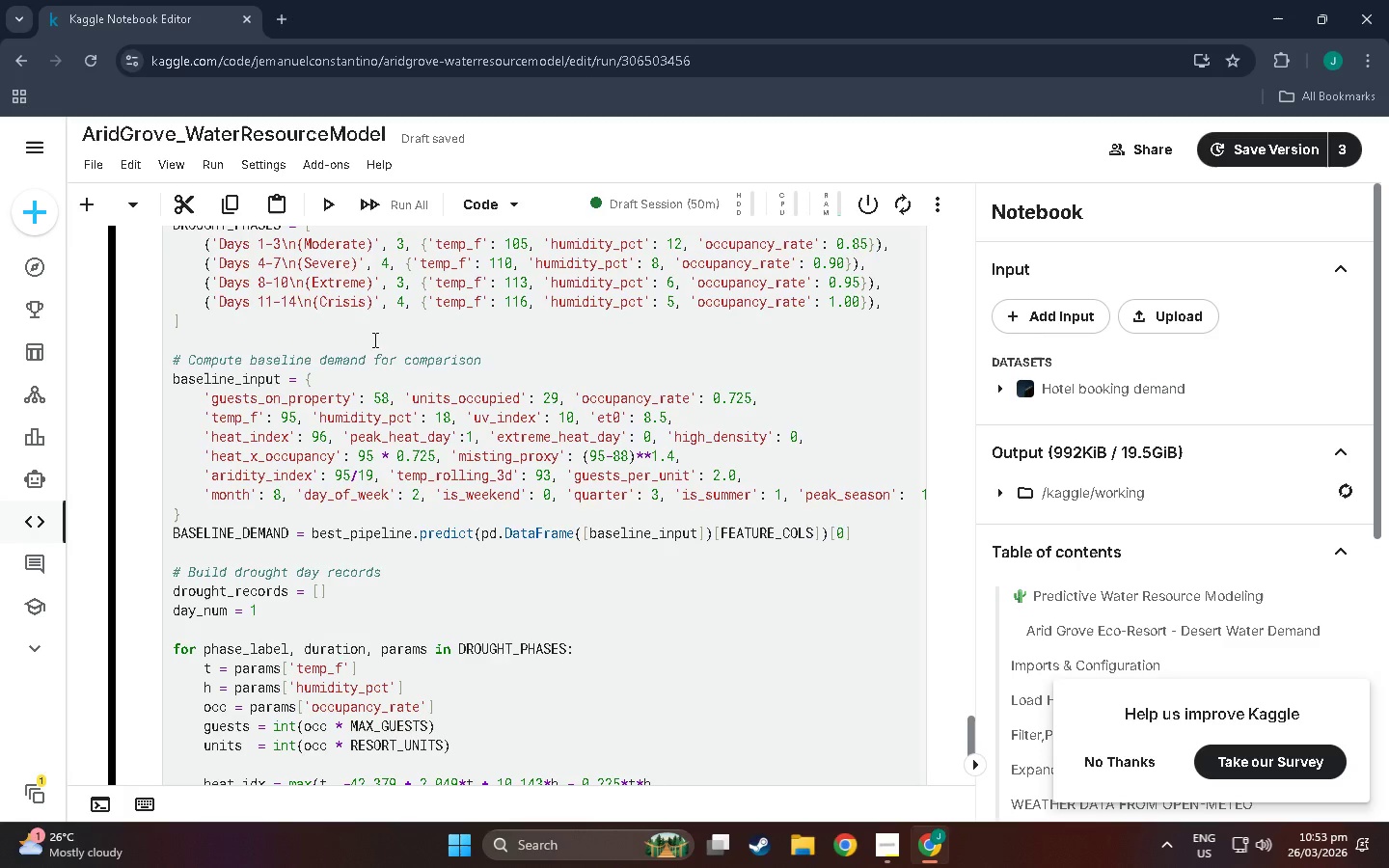 
wait(43.88)
 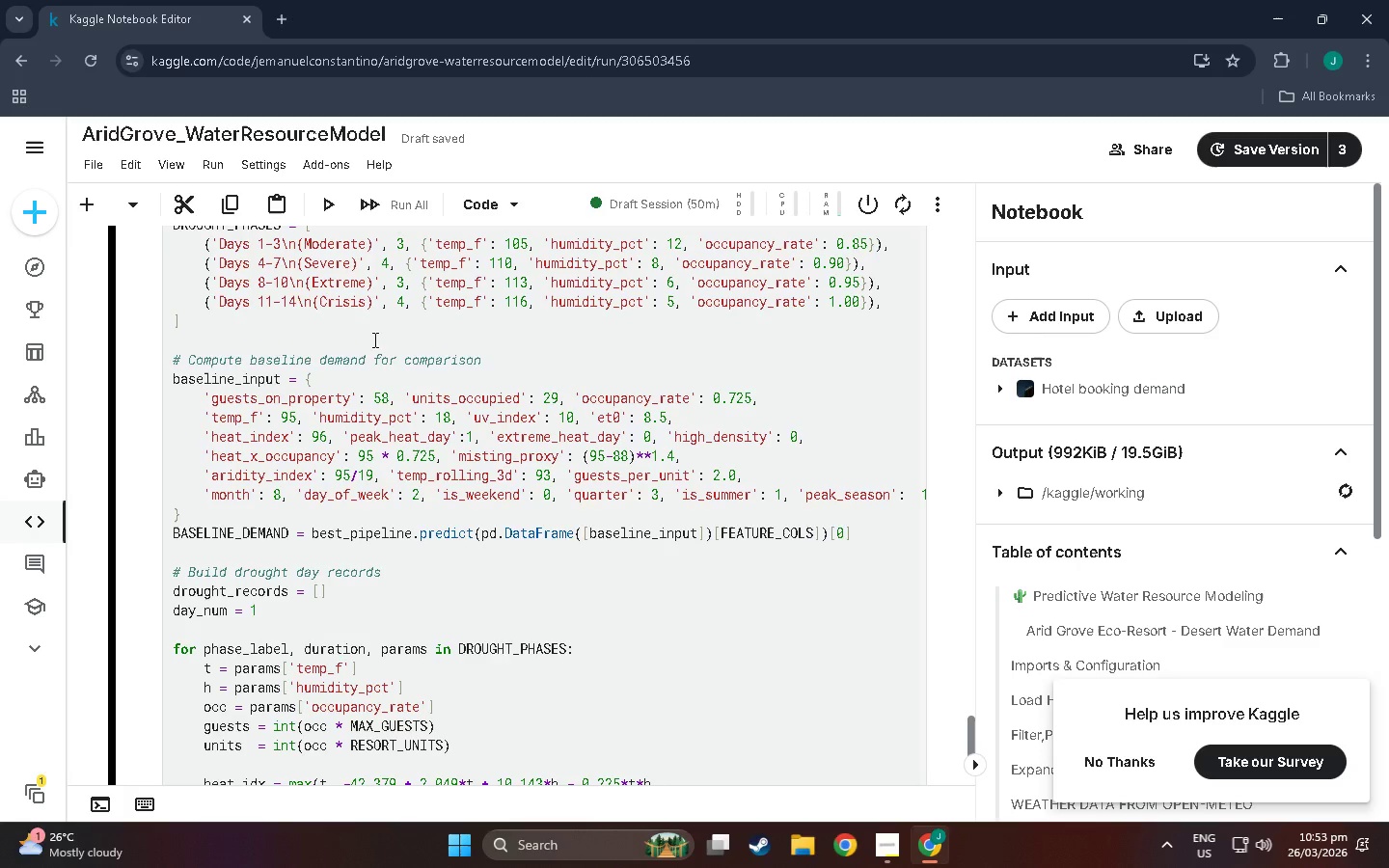 
scroll: coordinate [253, 392], scroll_direction: down, amount: 19.0
 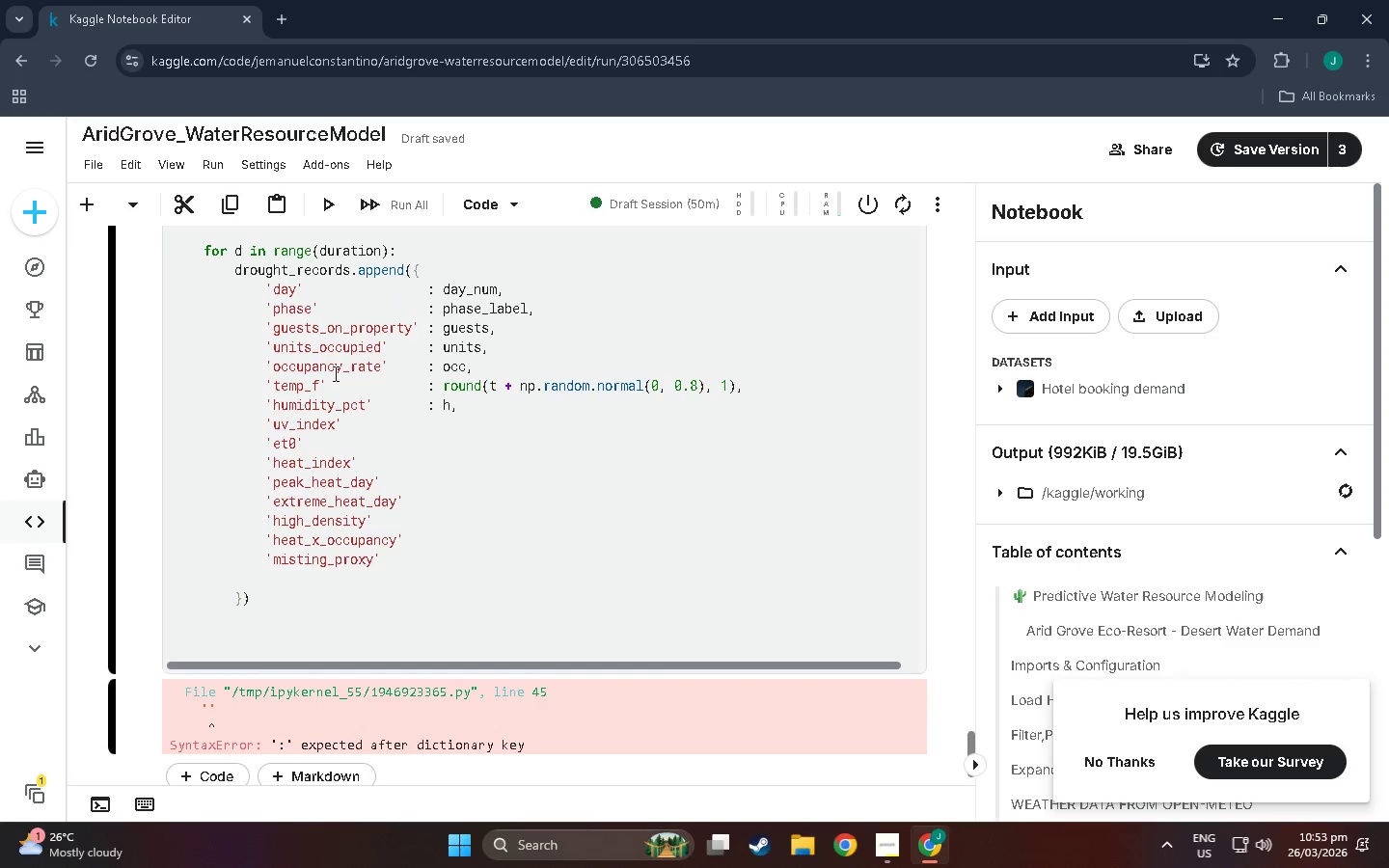 
type('aridity_index)
 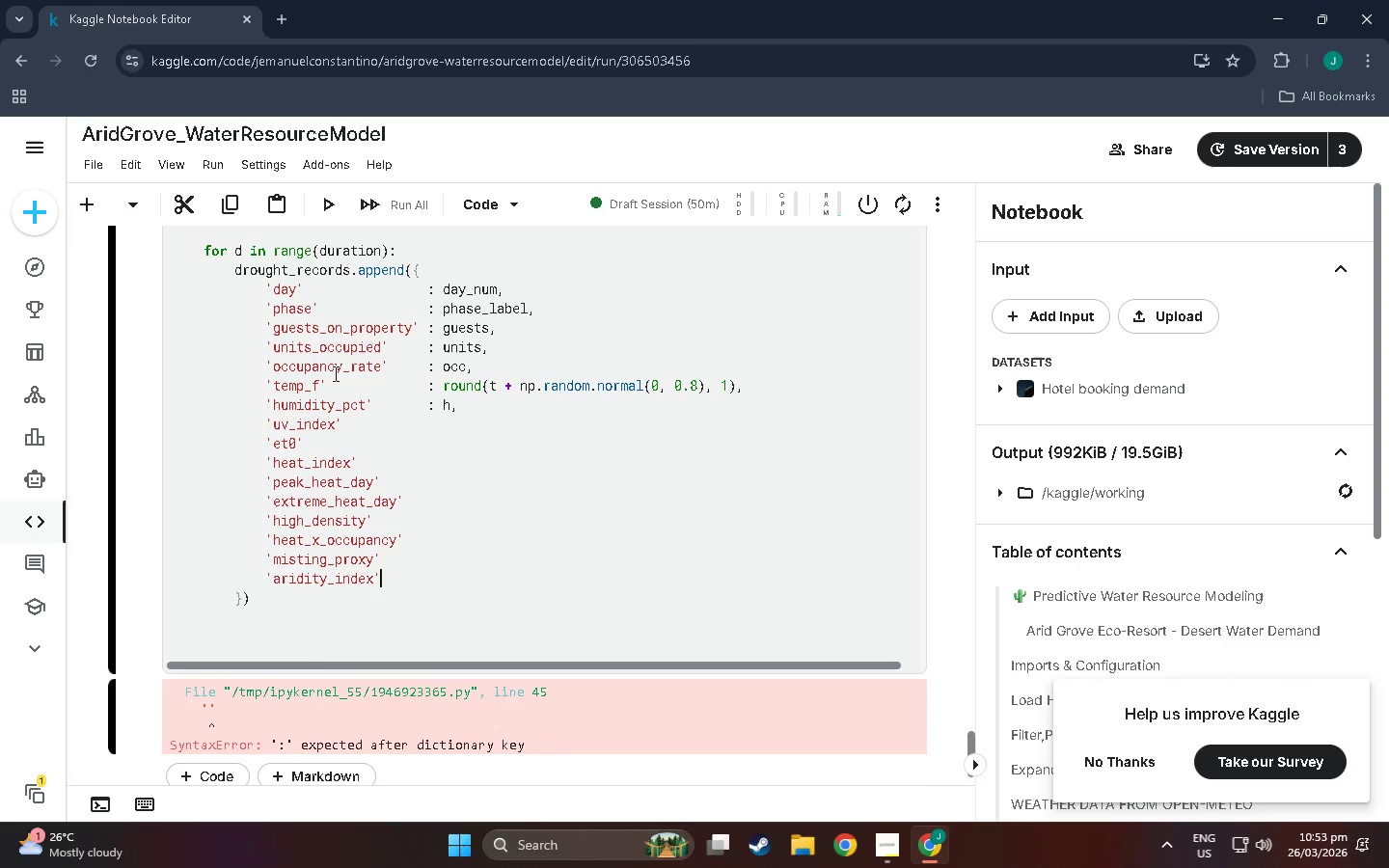 
 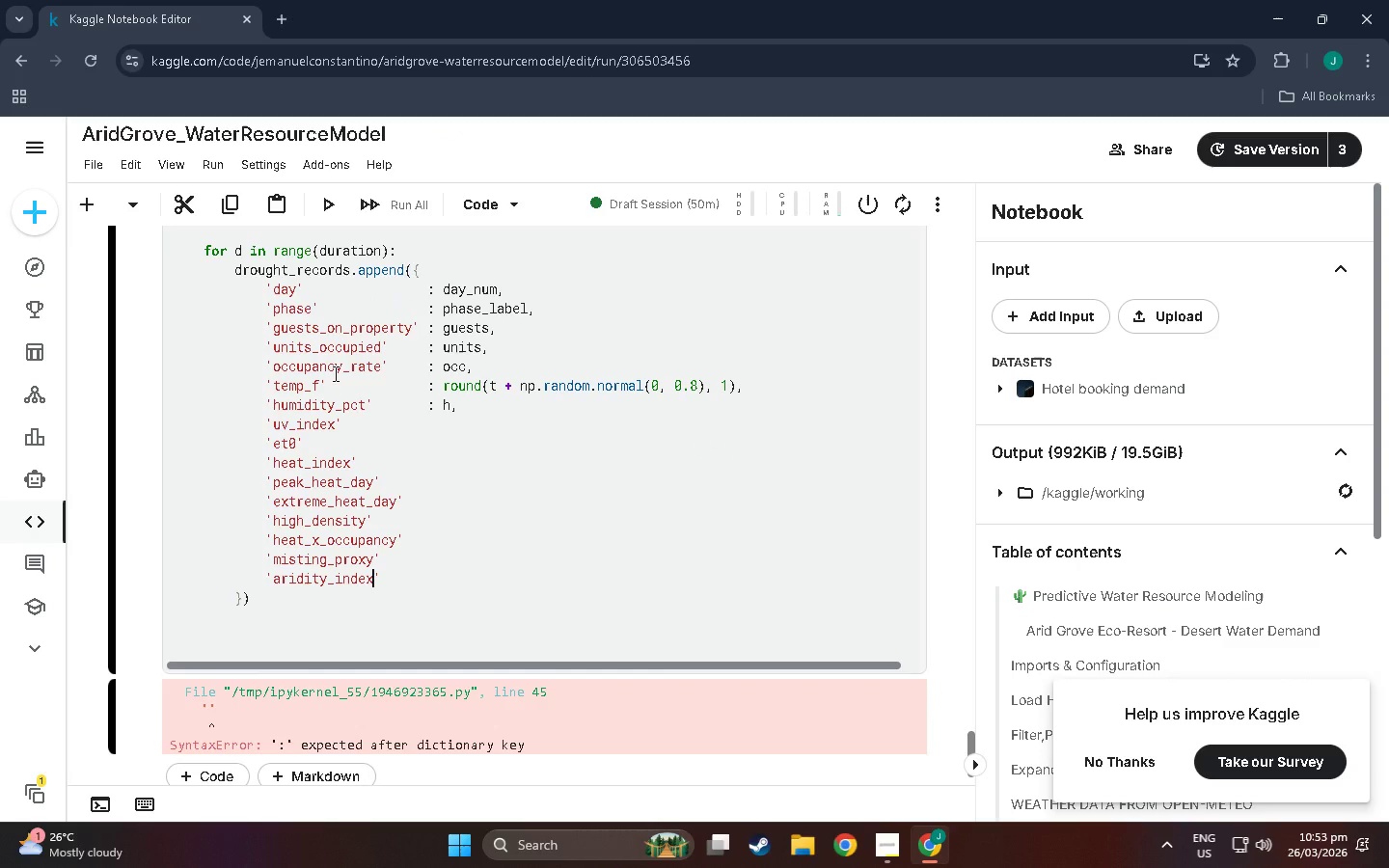 
key(ArrowRight)
 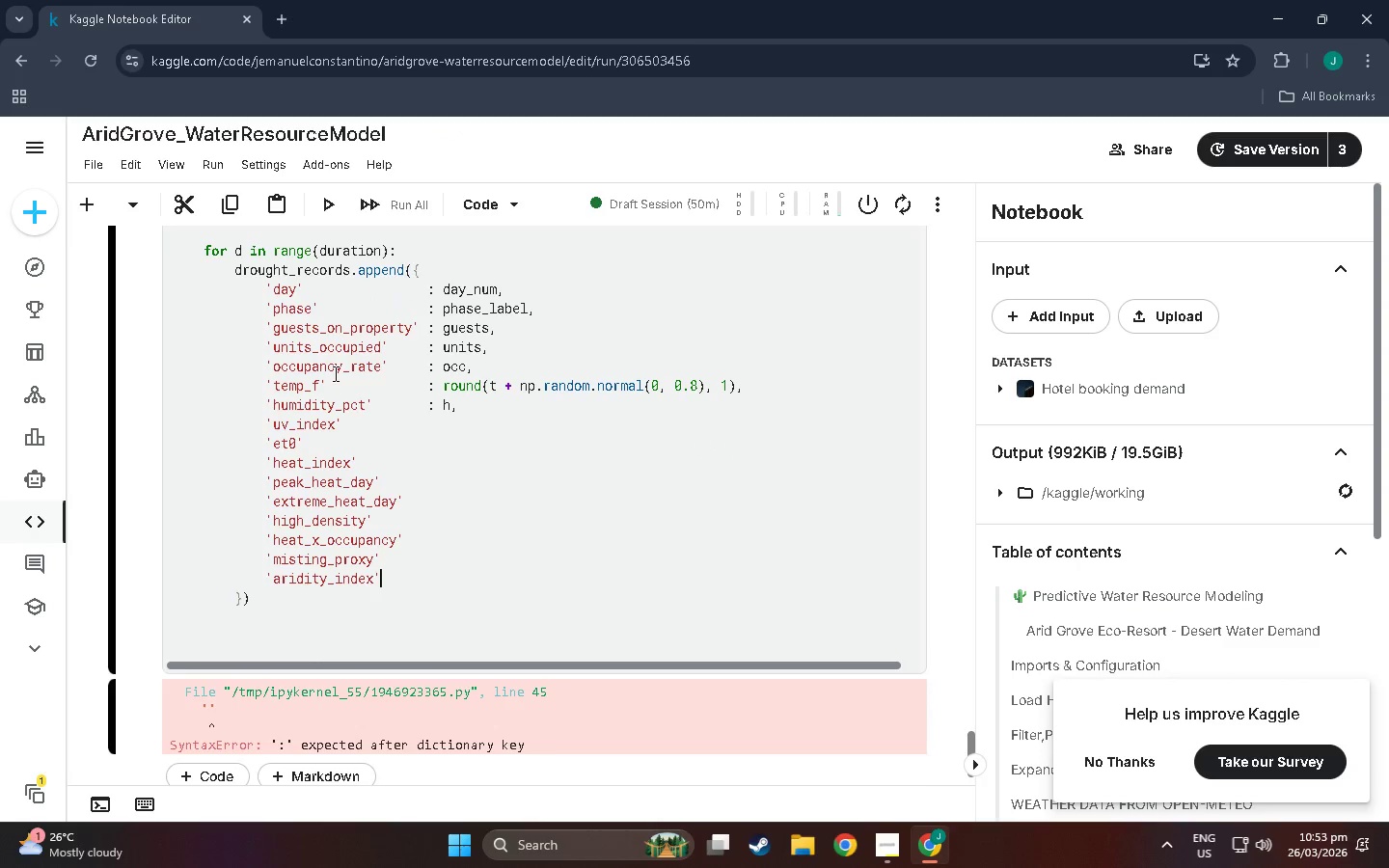 
key(Enter)
 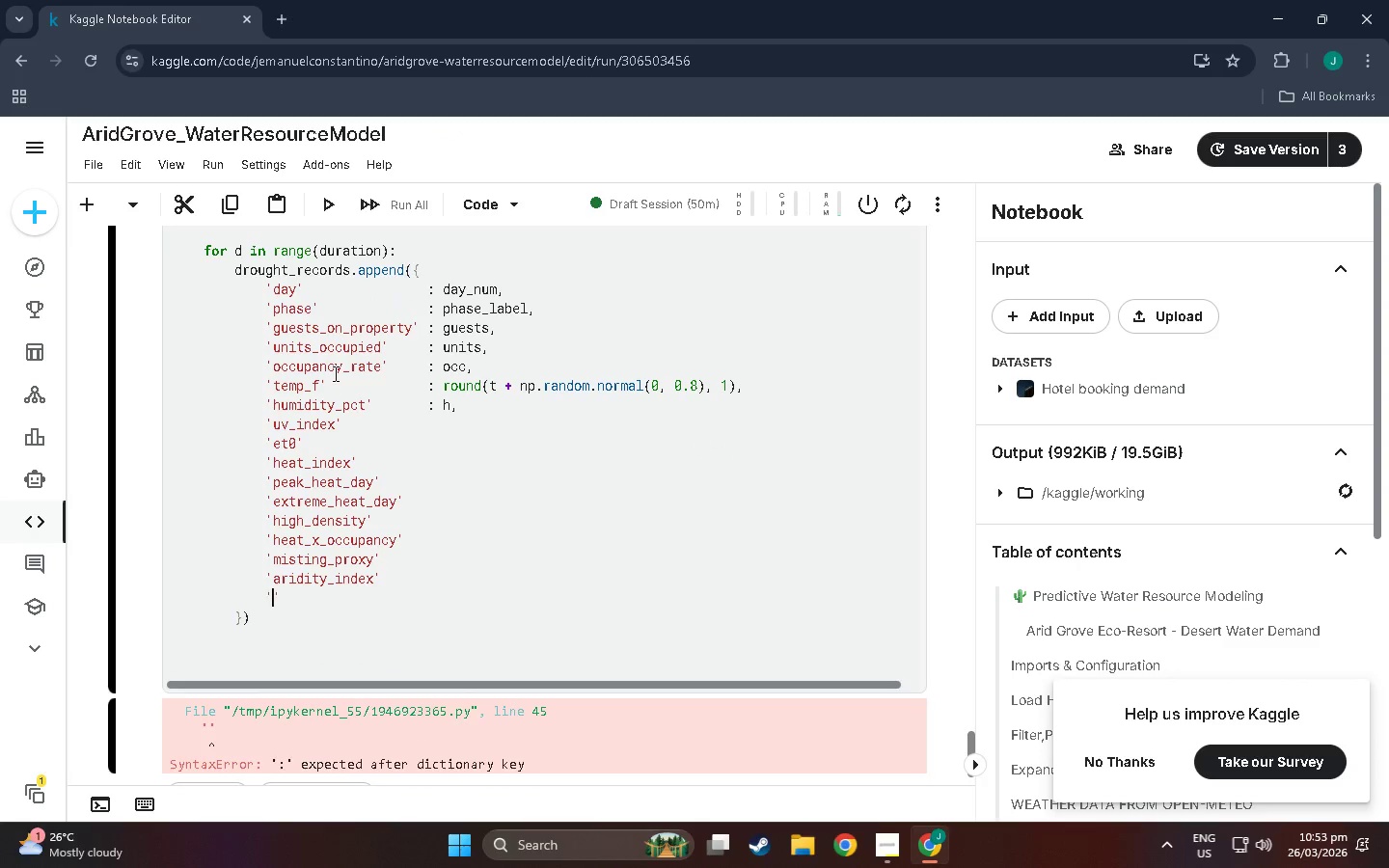 
type('temp_rolling_3d)
 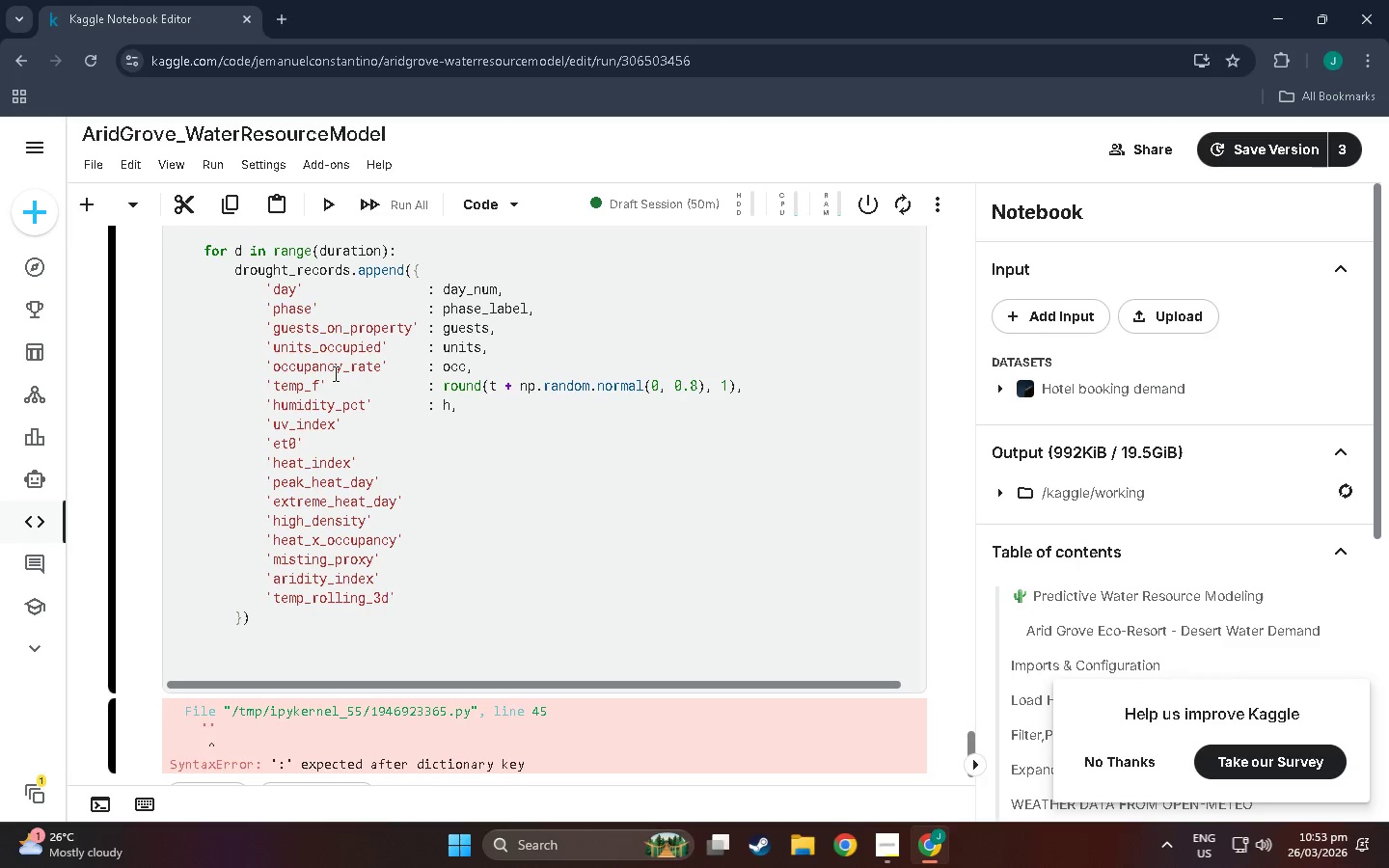 
key(ArrowRight)
 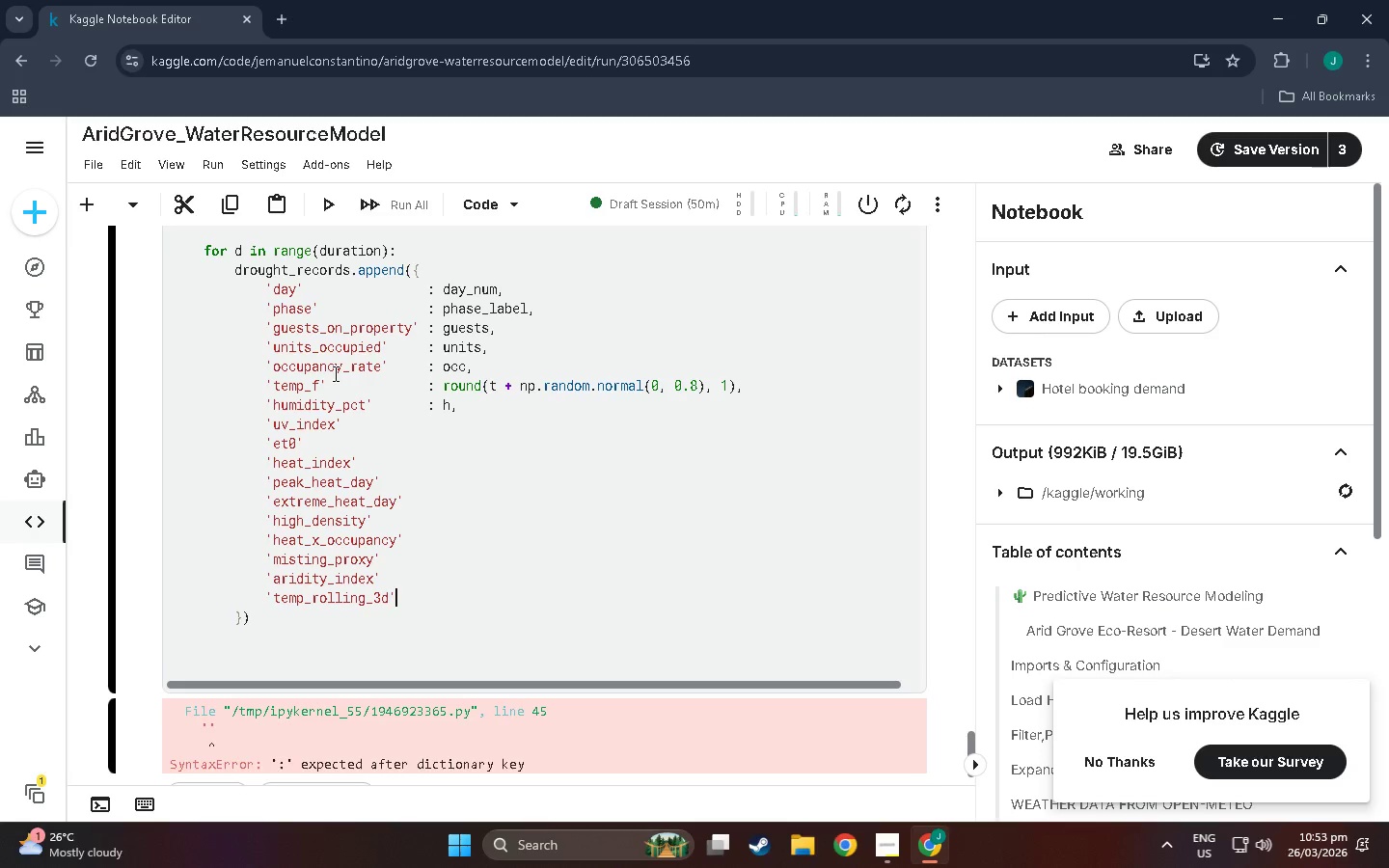 
key(Enter)
 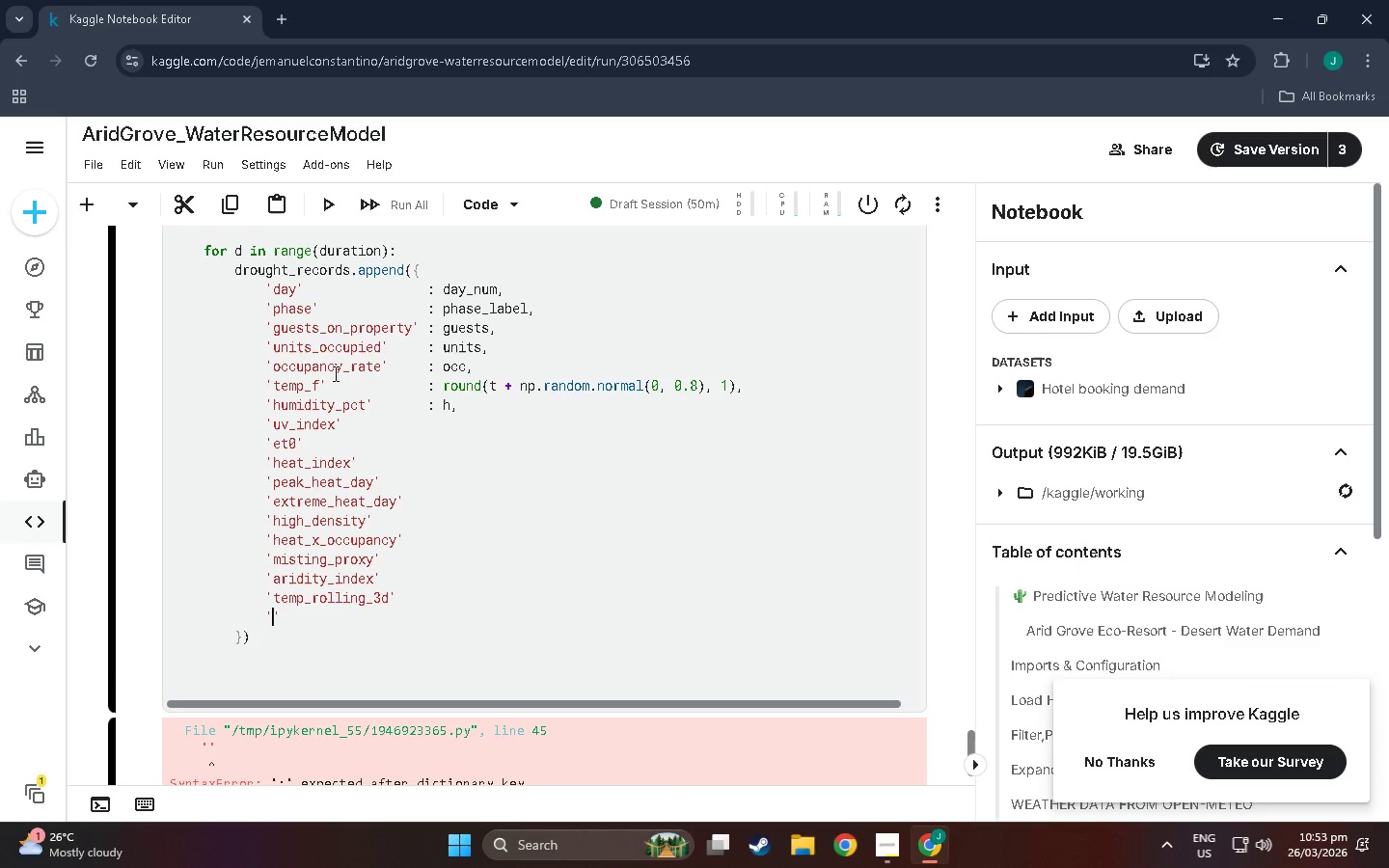 
type('guests_per_unit)
 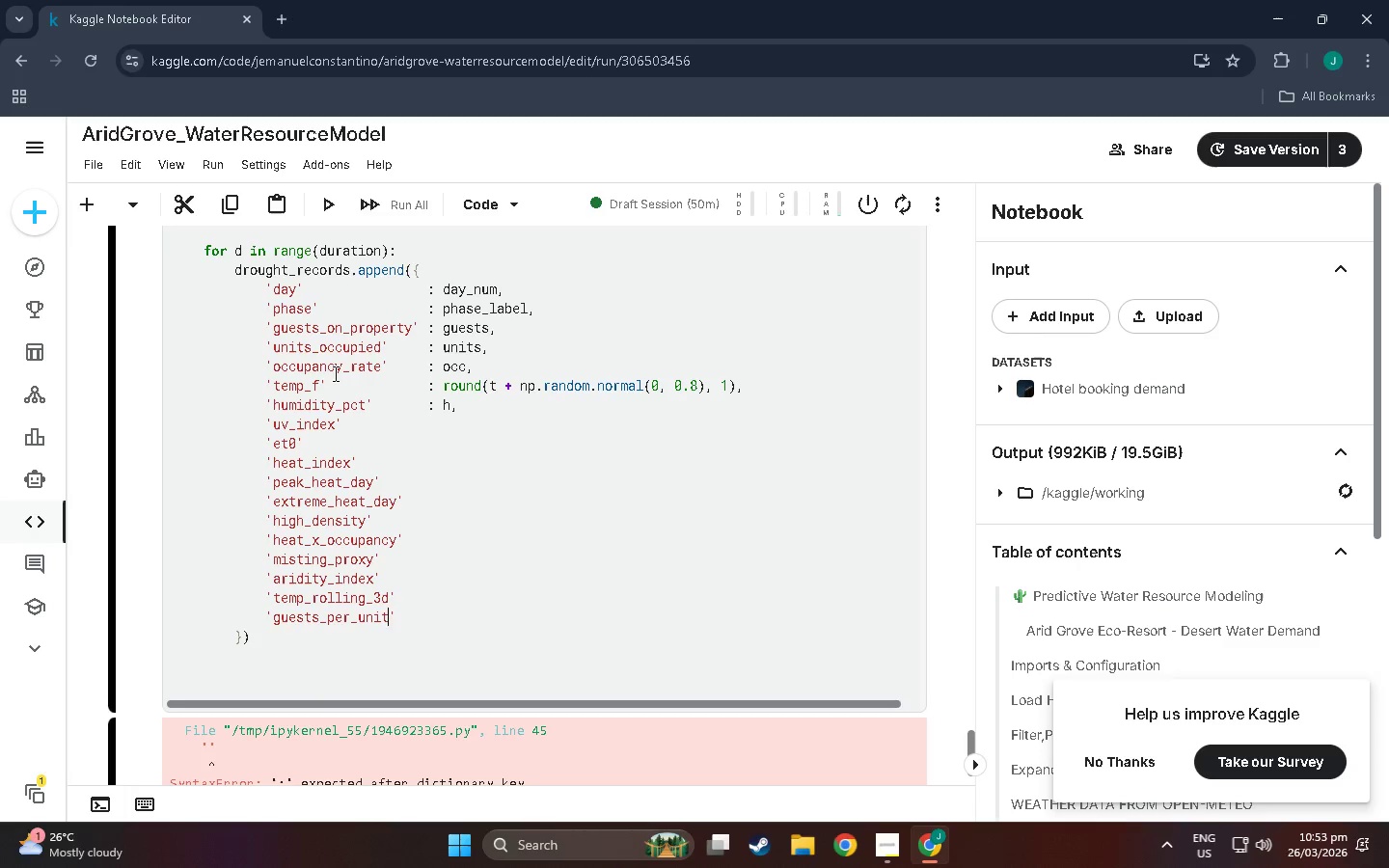 
key(ArrowRight)
 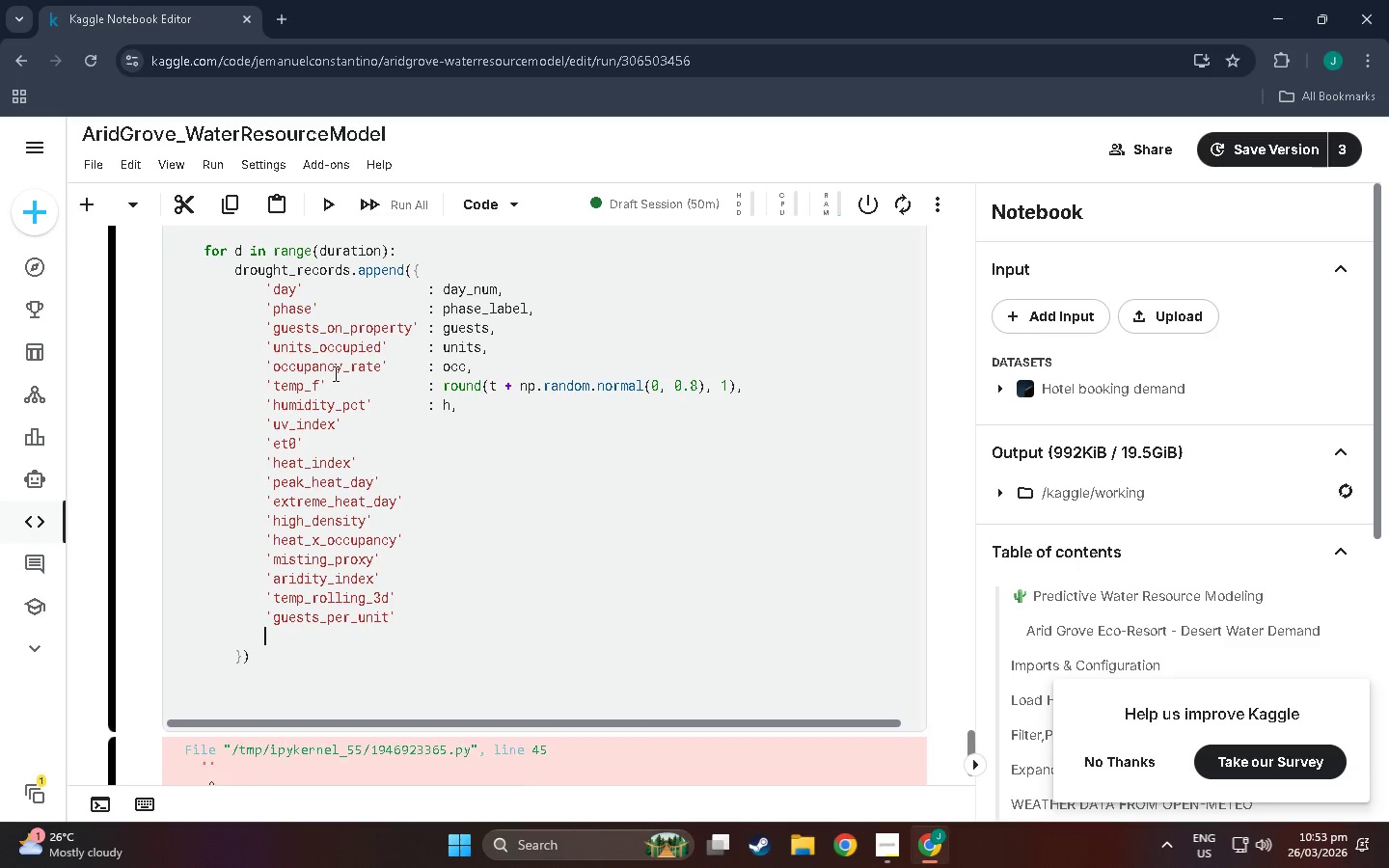 
key(Enter)
 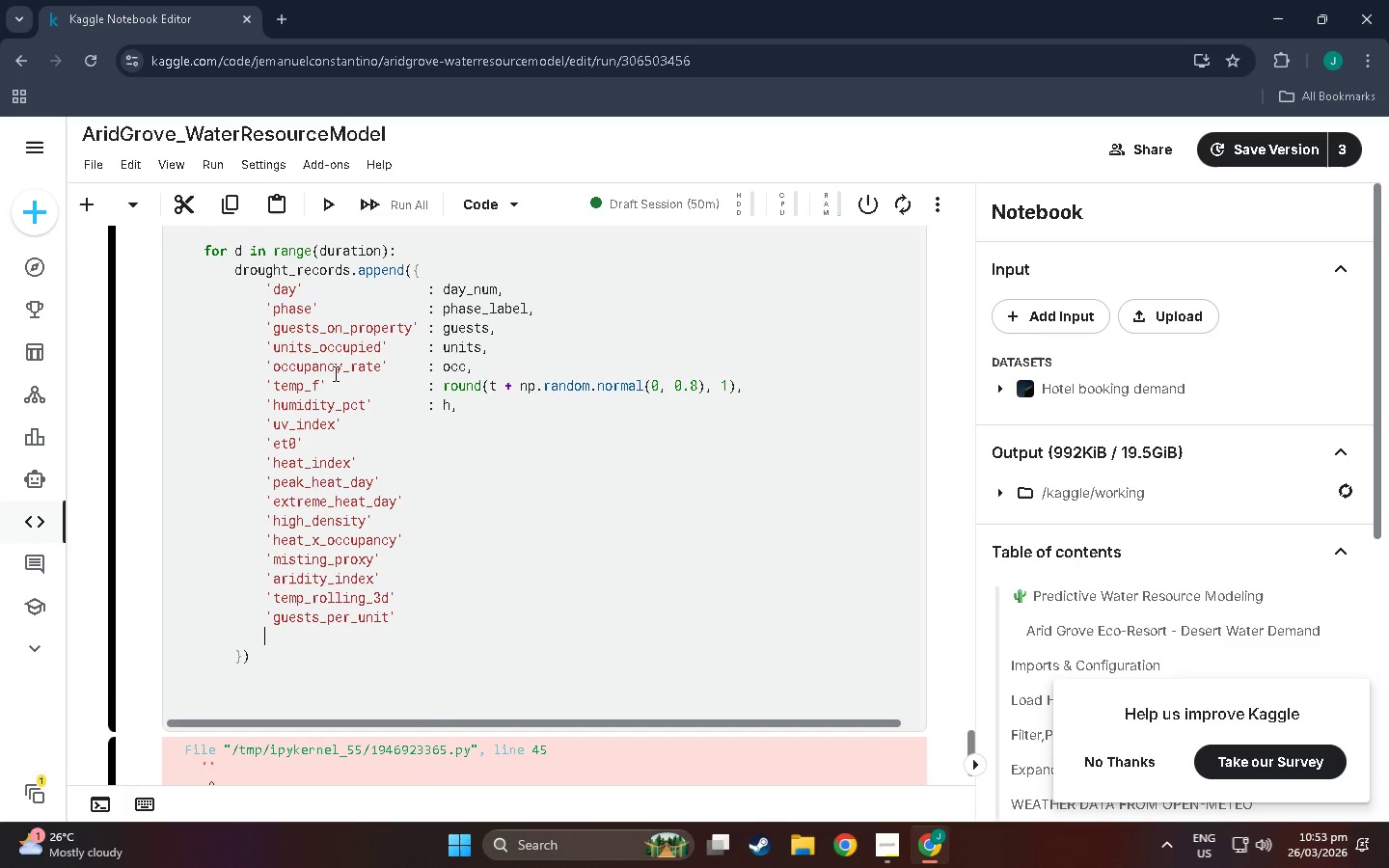 
type('month)
 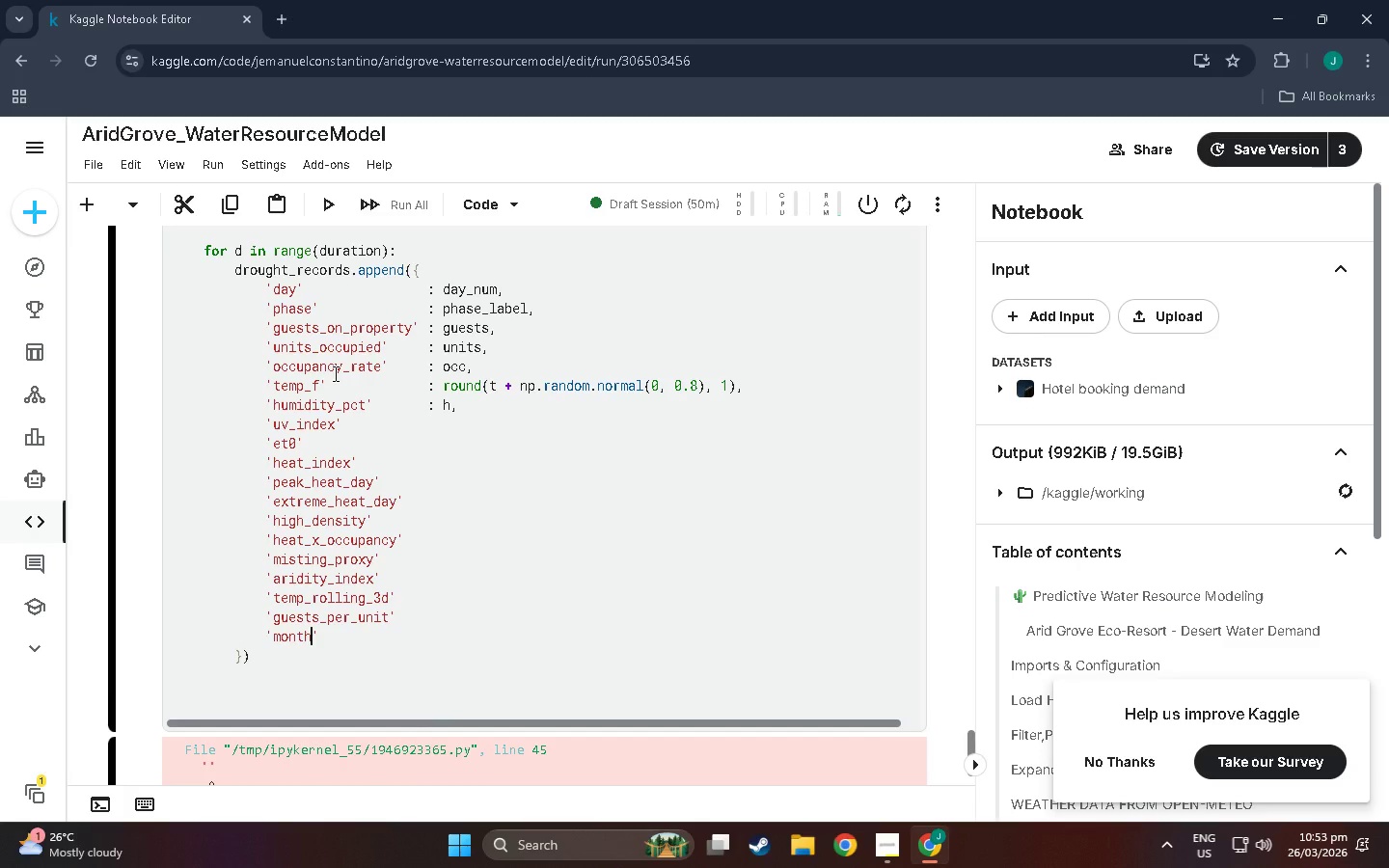 
key(ArrowRight)
 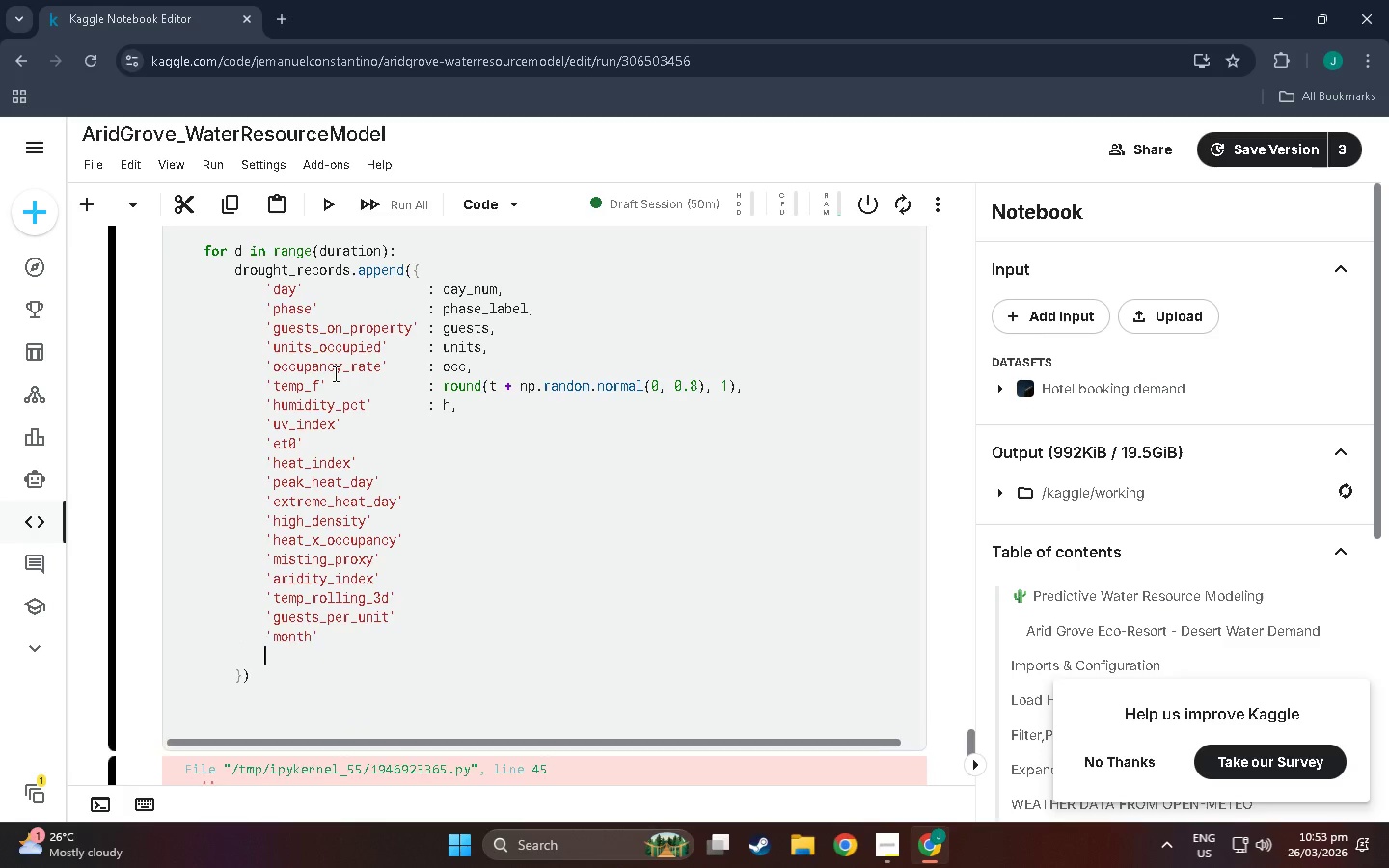 
key(Enter)
 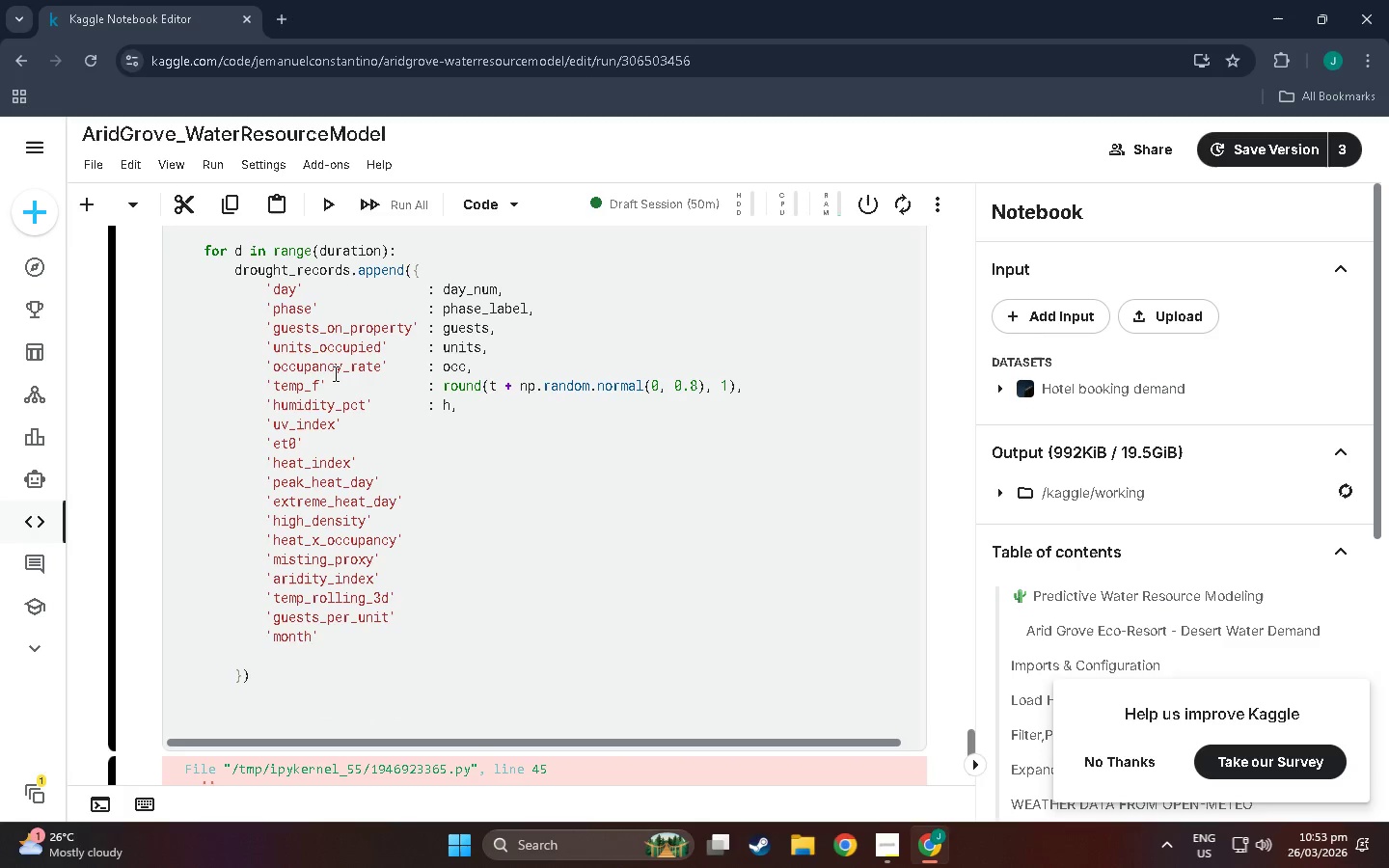 
type('is_weekend)
 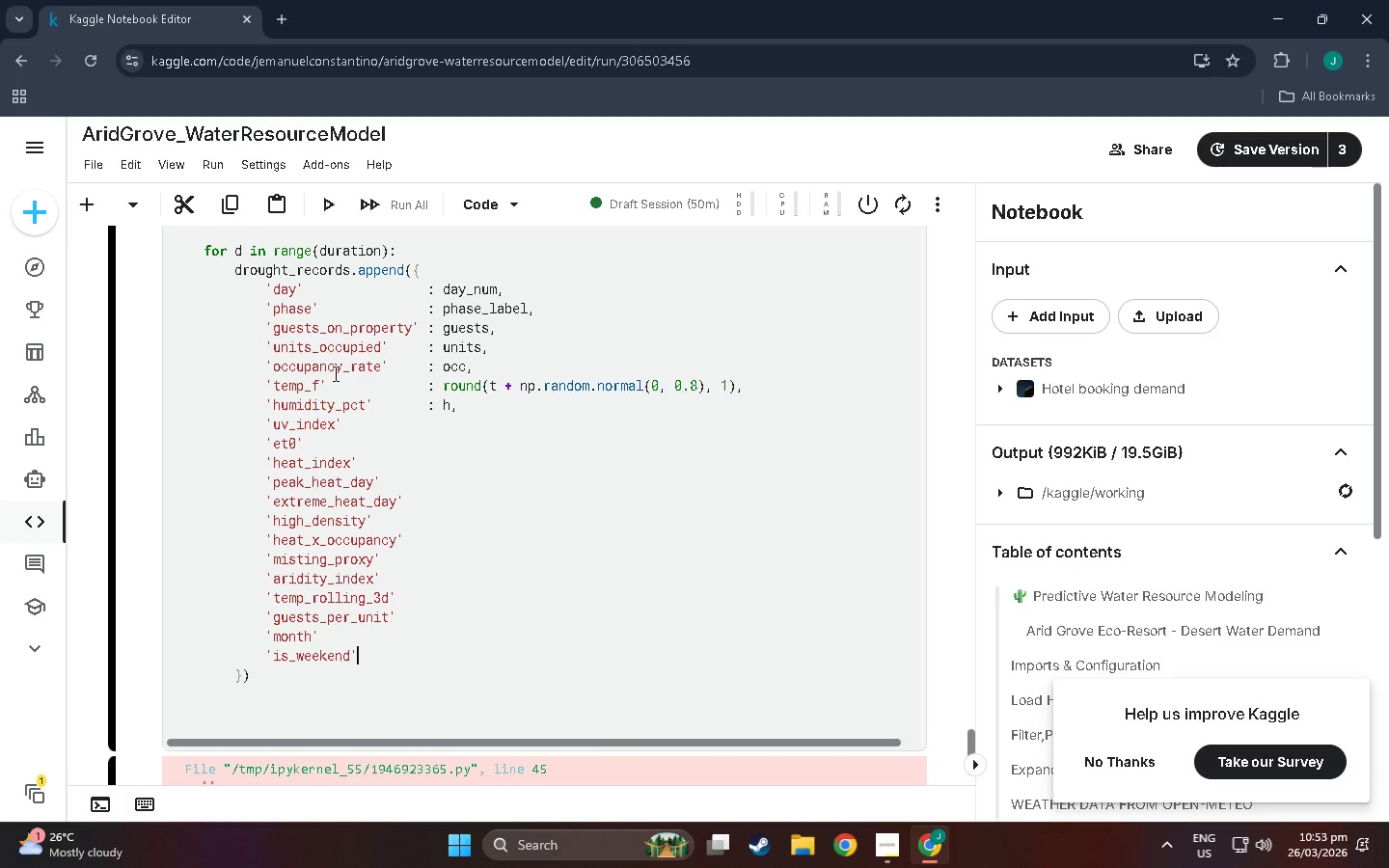 
 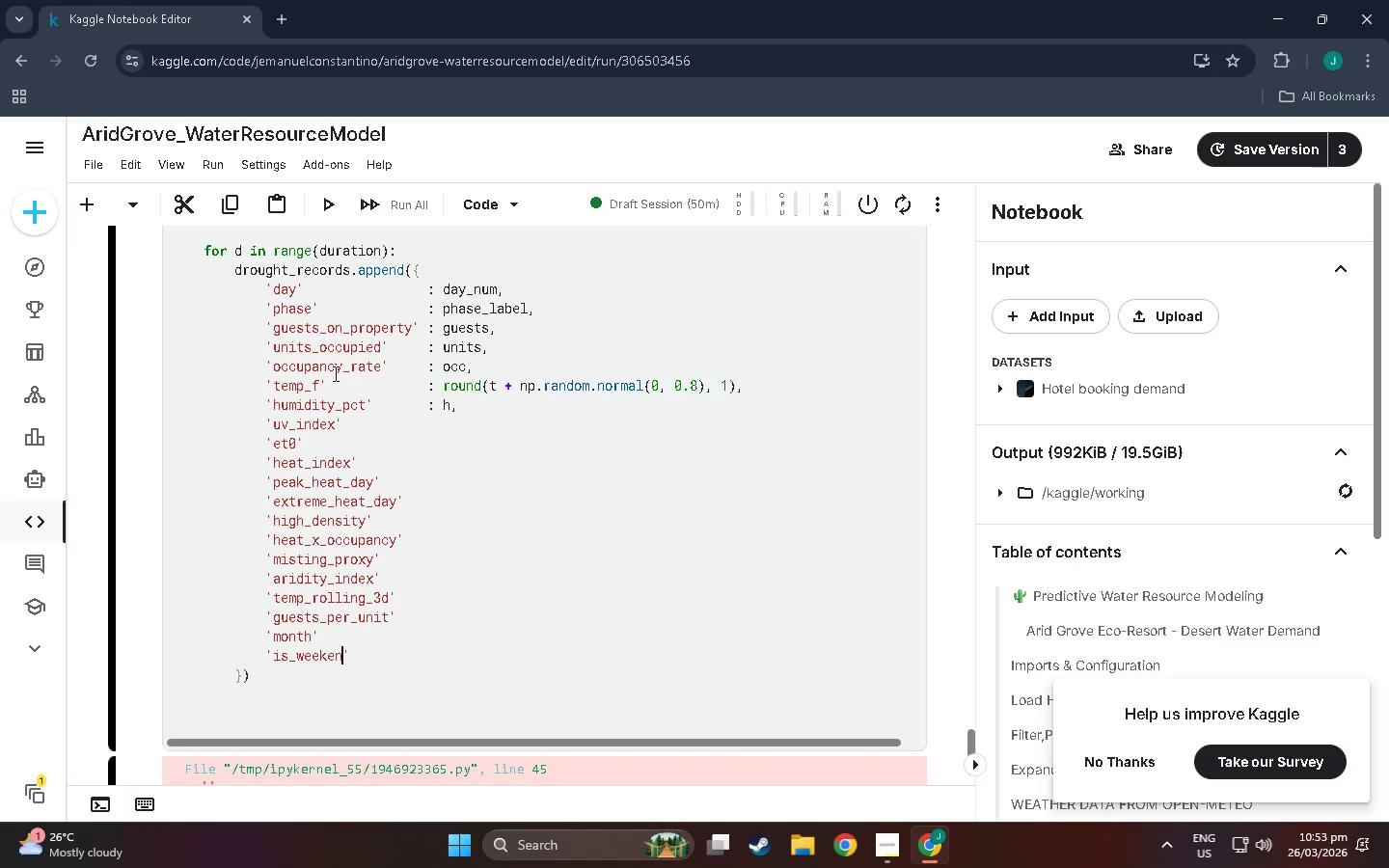 
key(ArrowRight)
 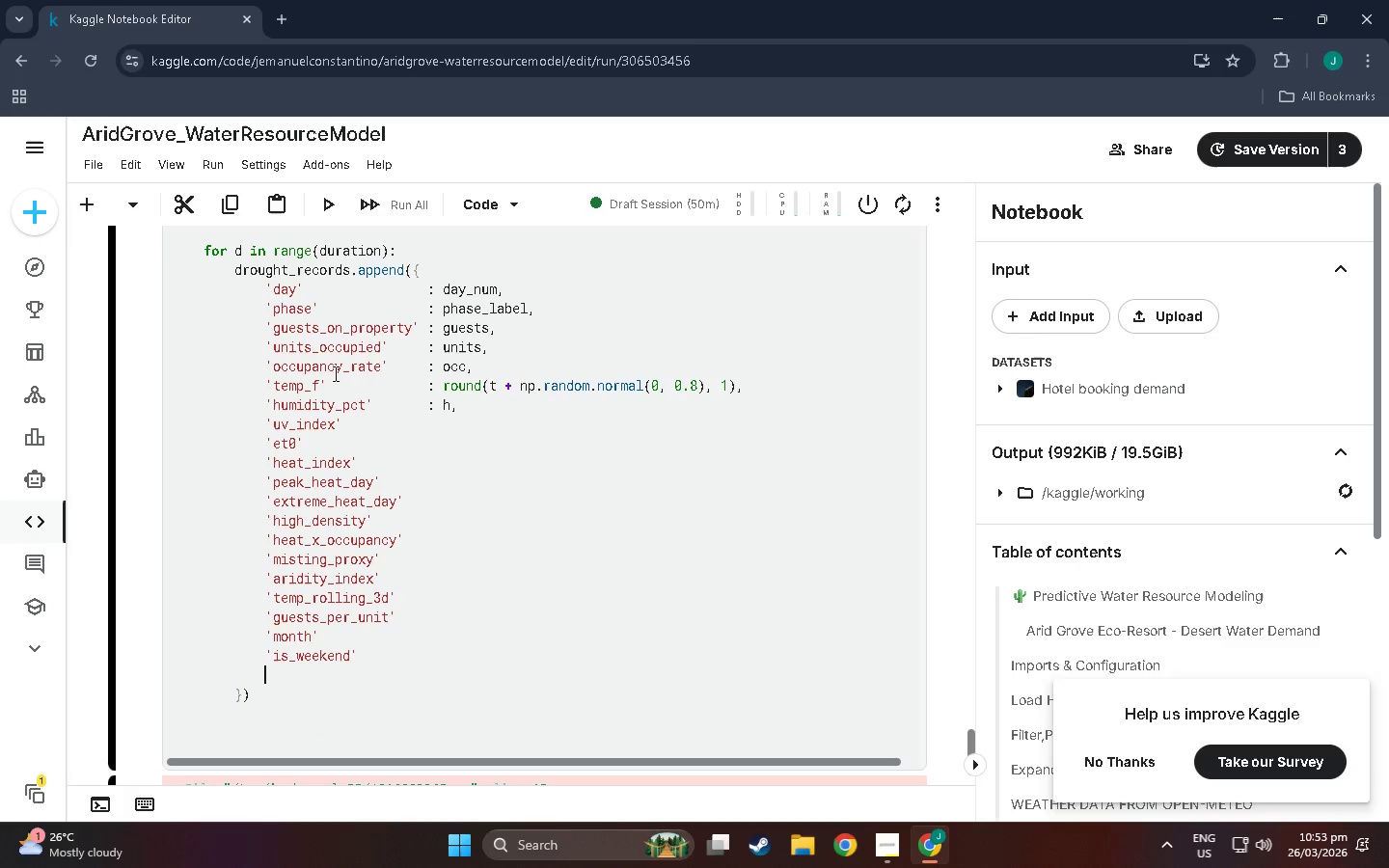 
key(Enter)
 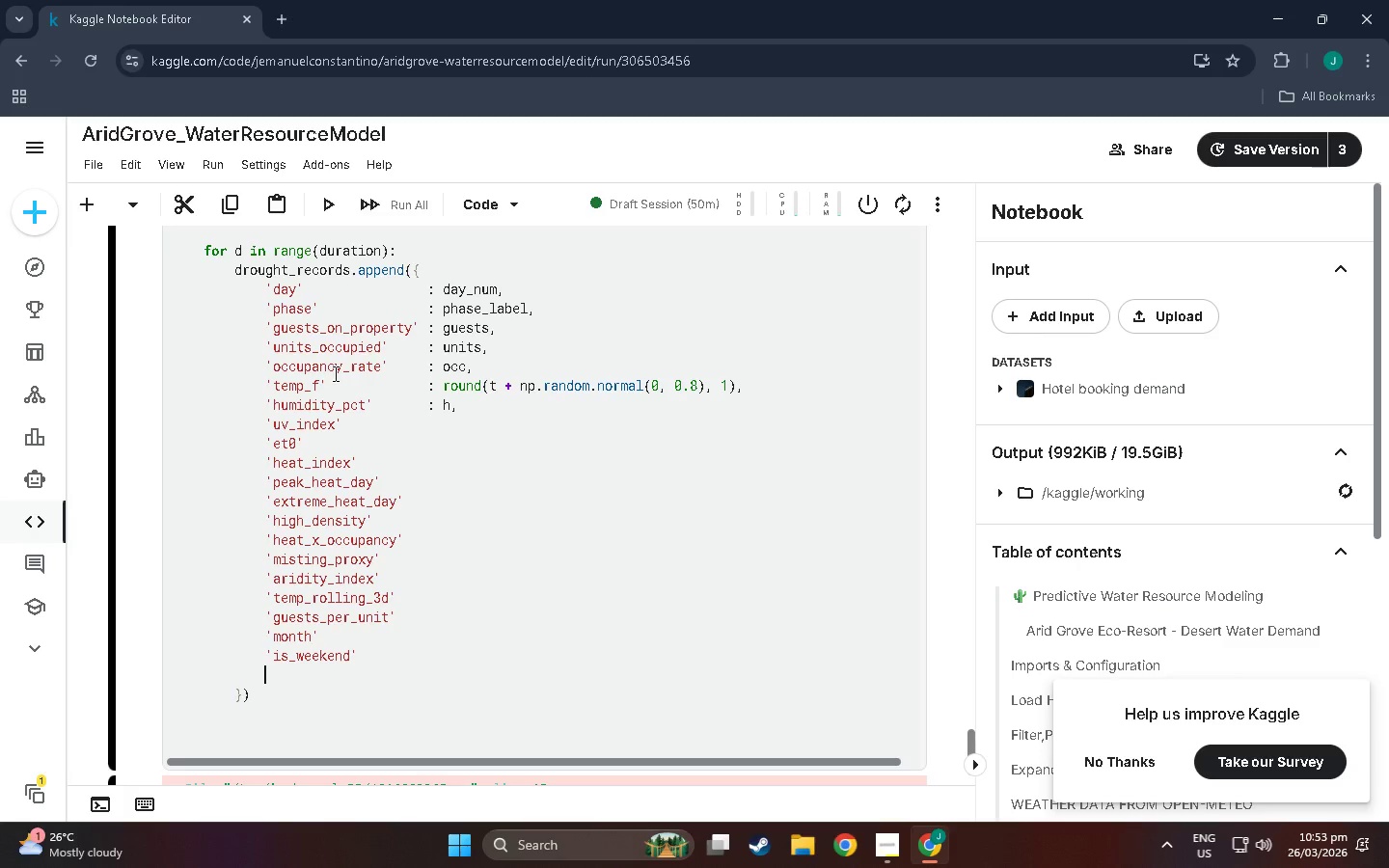 
type(q)
key(Backspace)
type(''q)
key(Backspace)
key(Backspace)
type(quarter')
 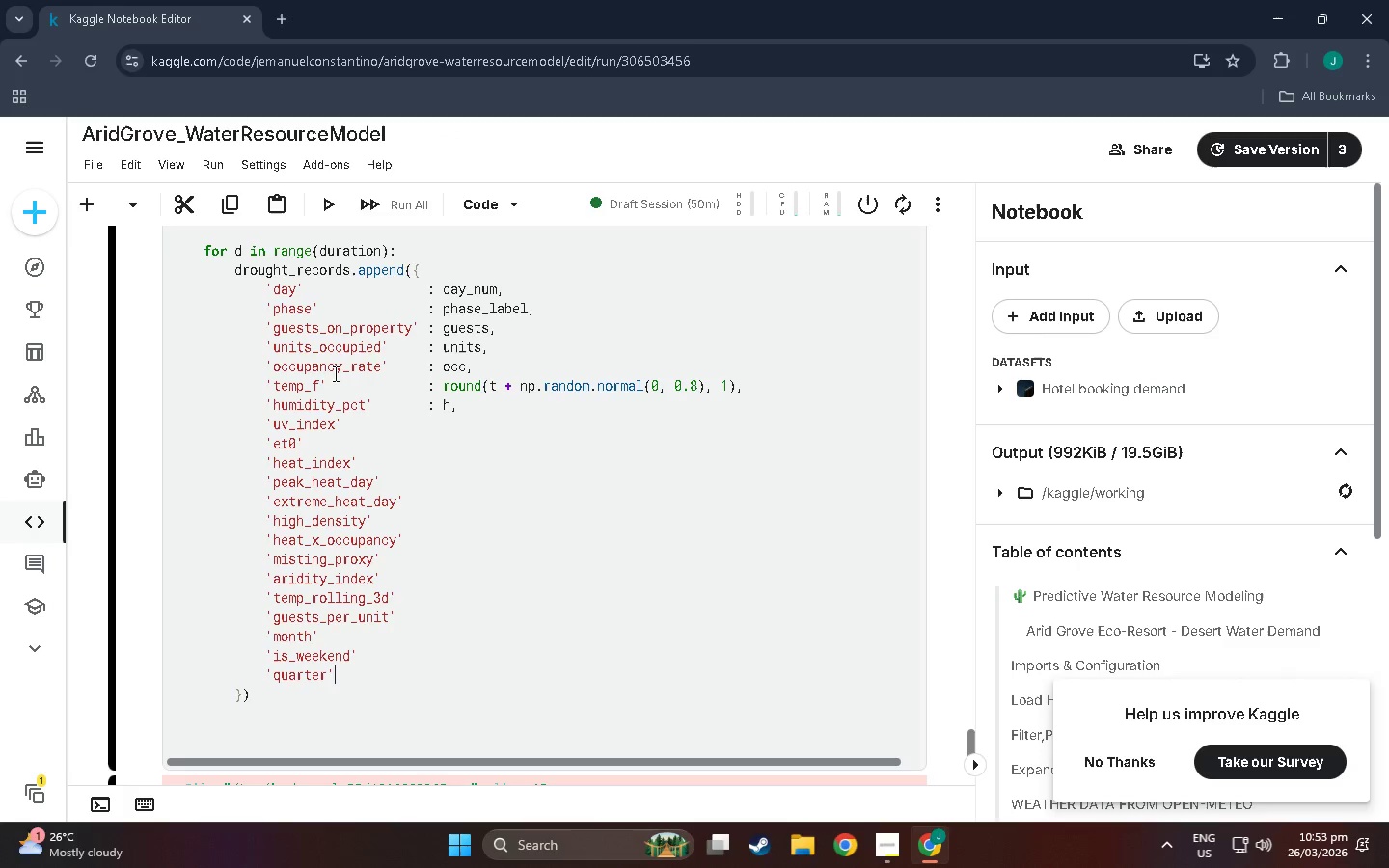 
scroll: coordinate [316, 312], scroll_direction: up, amount: 1.0
 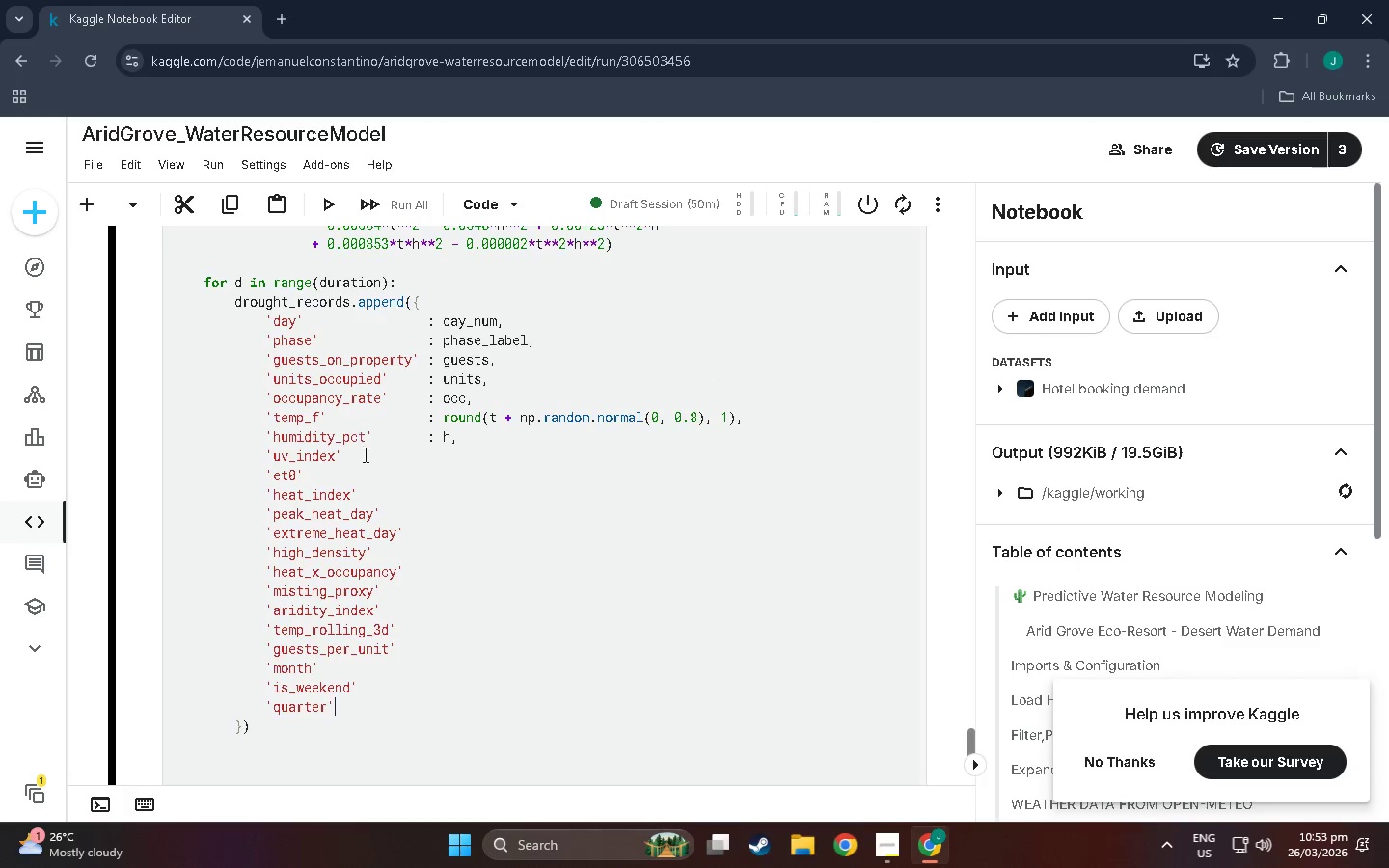 
left_click([368, 463])
 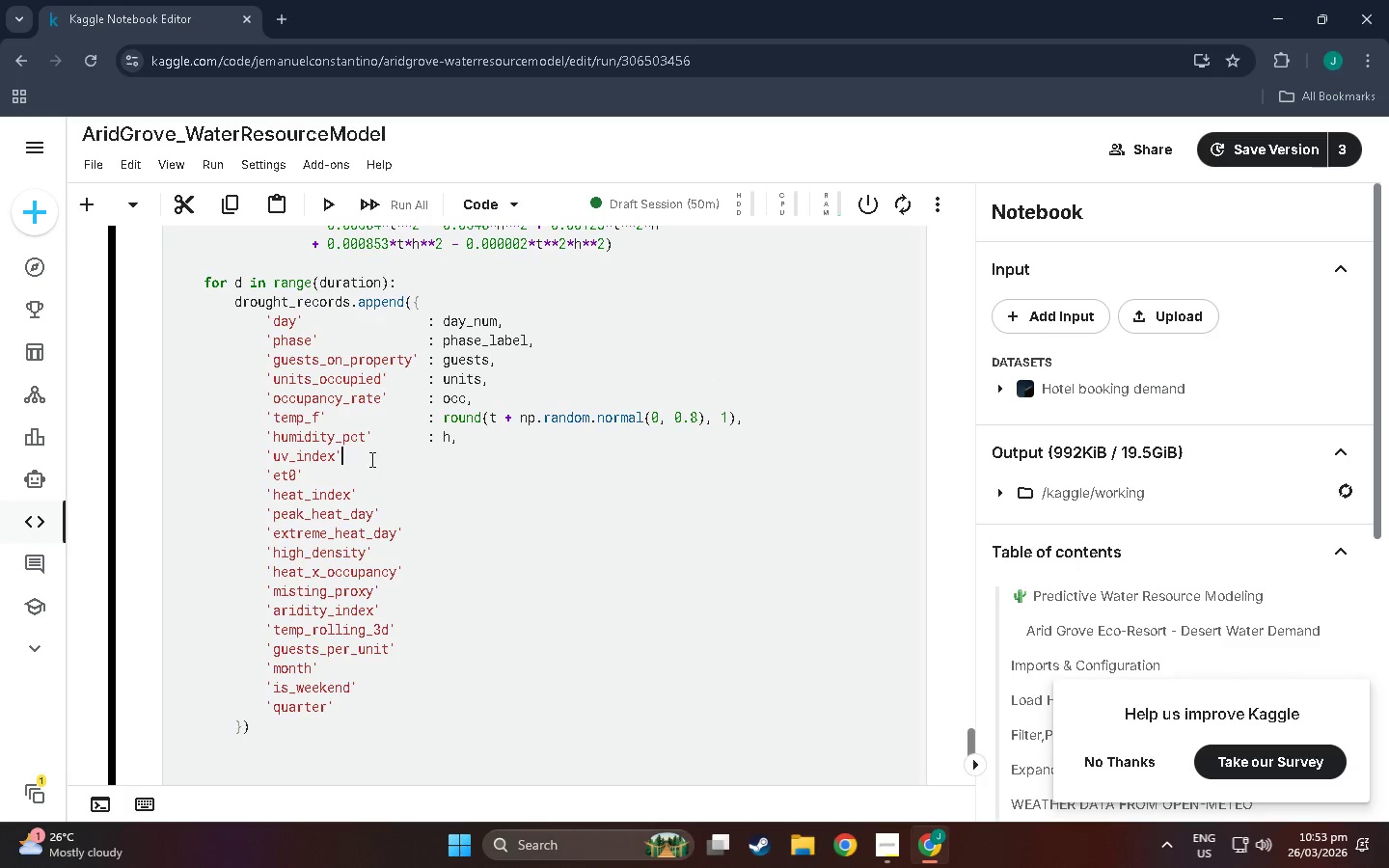 
hold_key(key=Space, duration=0.81)
 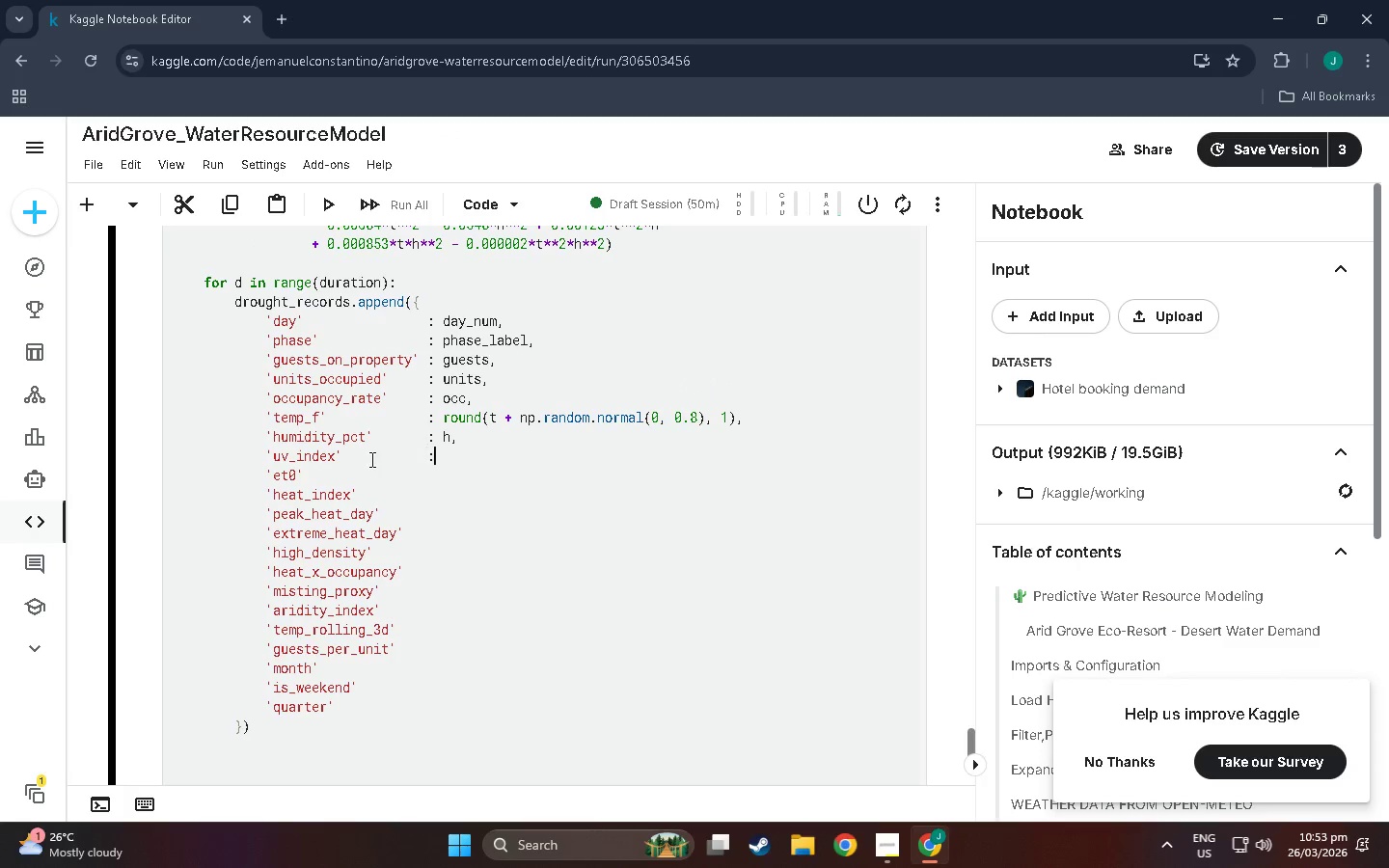 
hold_key(key=Space, duration=1.81)
 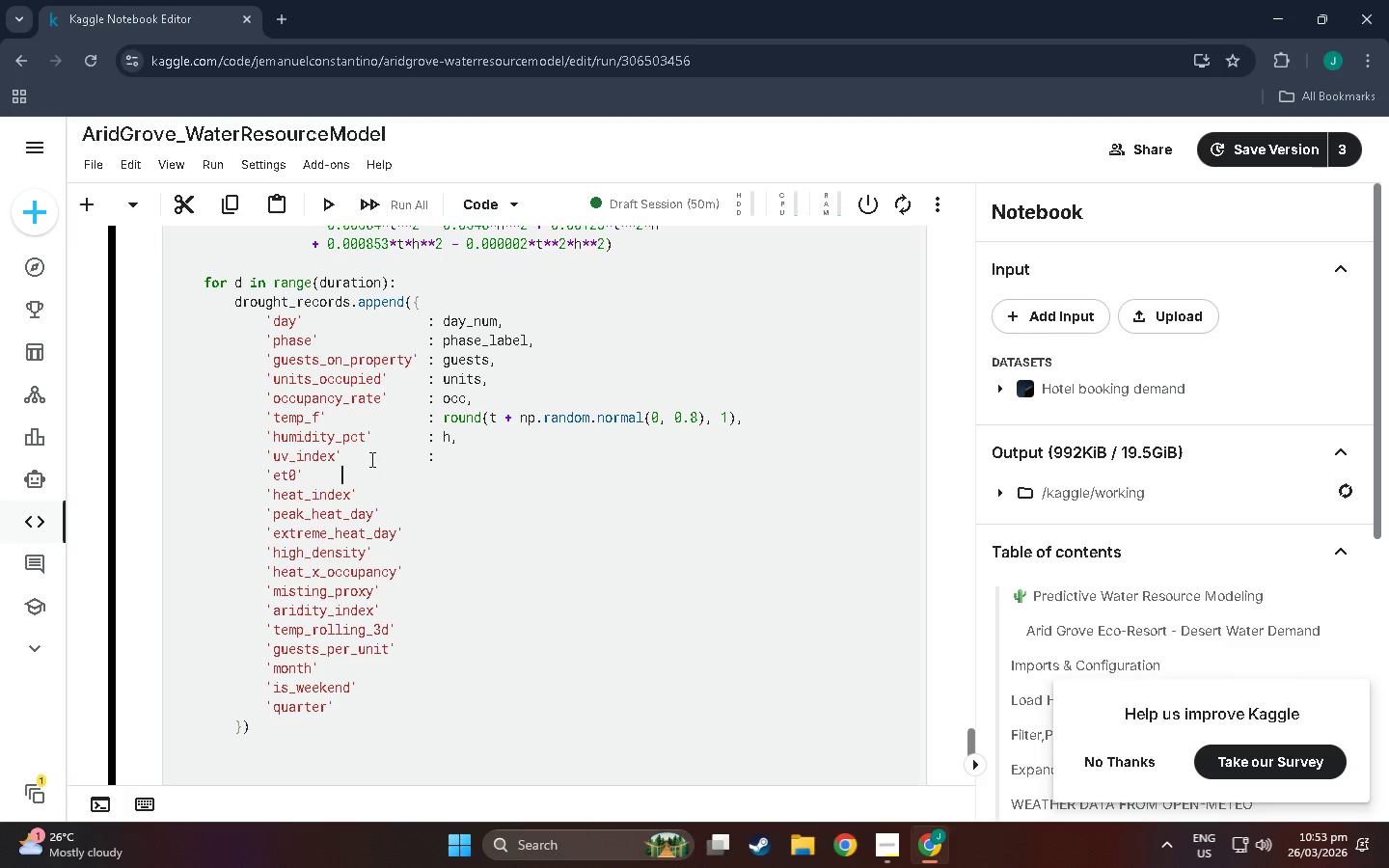 
key(Shift+Semicolon)
 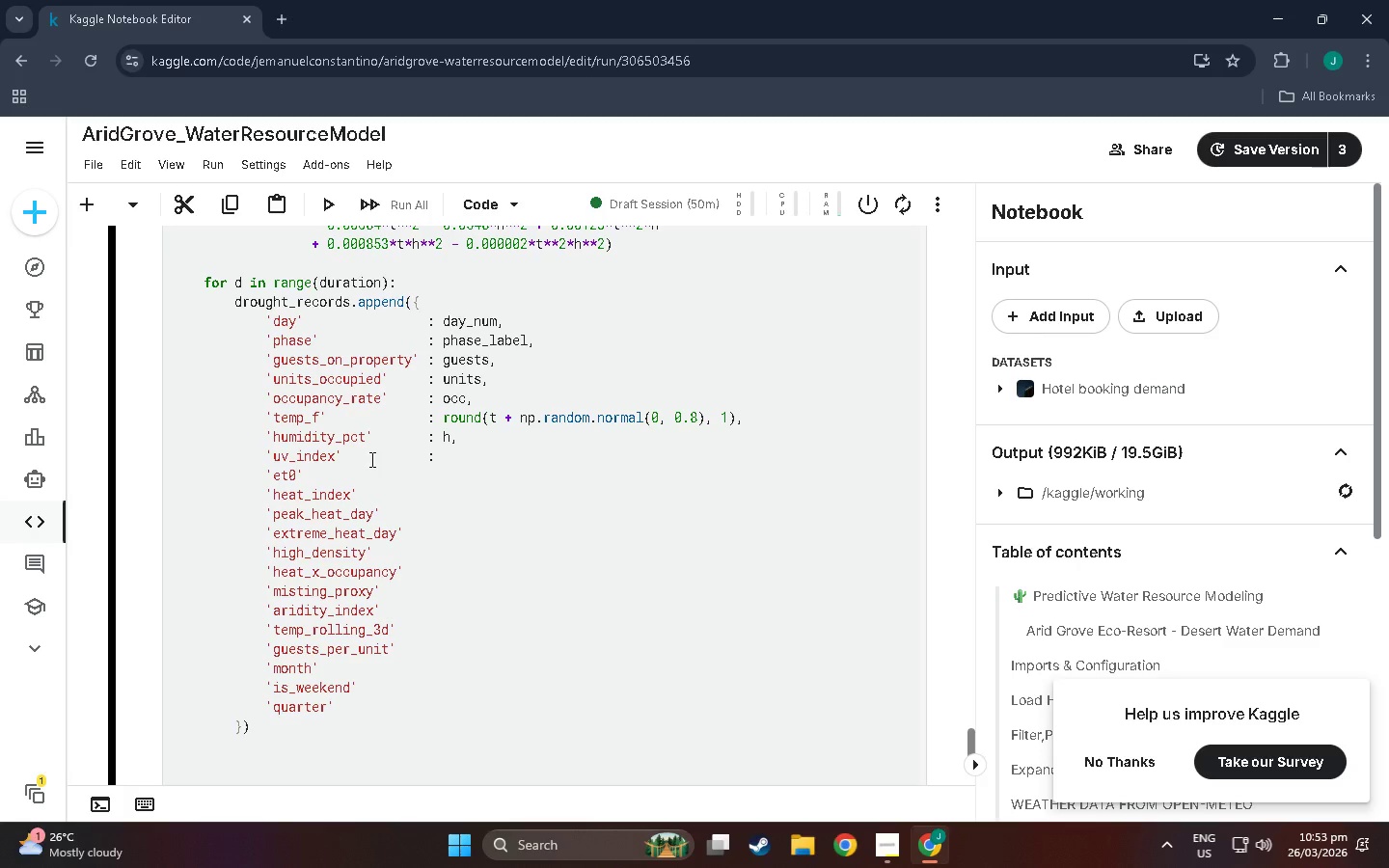 
key(ArrowDown)
 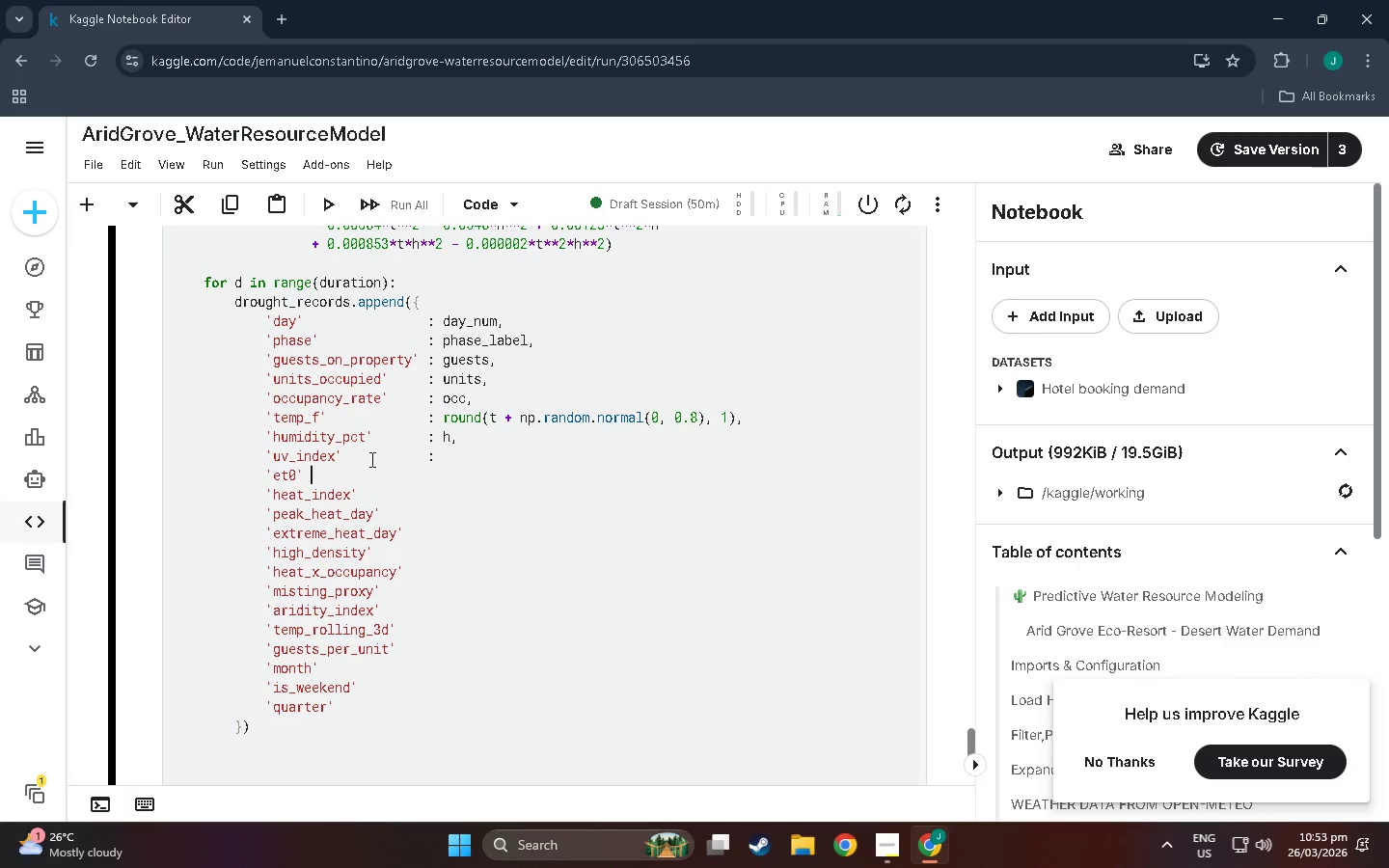 
hold_key(key=Space, duration=1.17)
 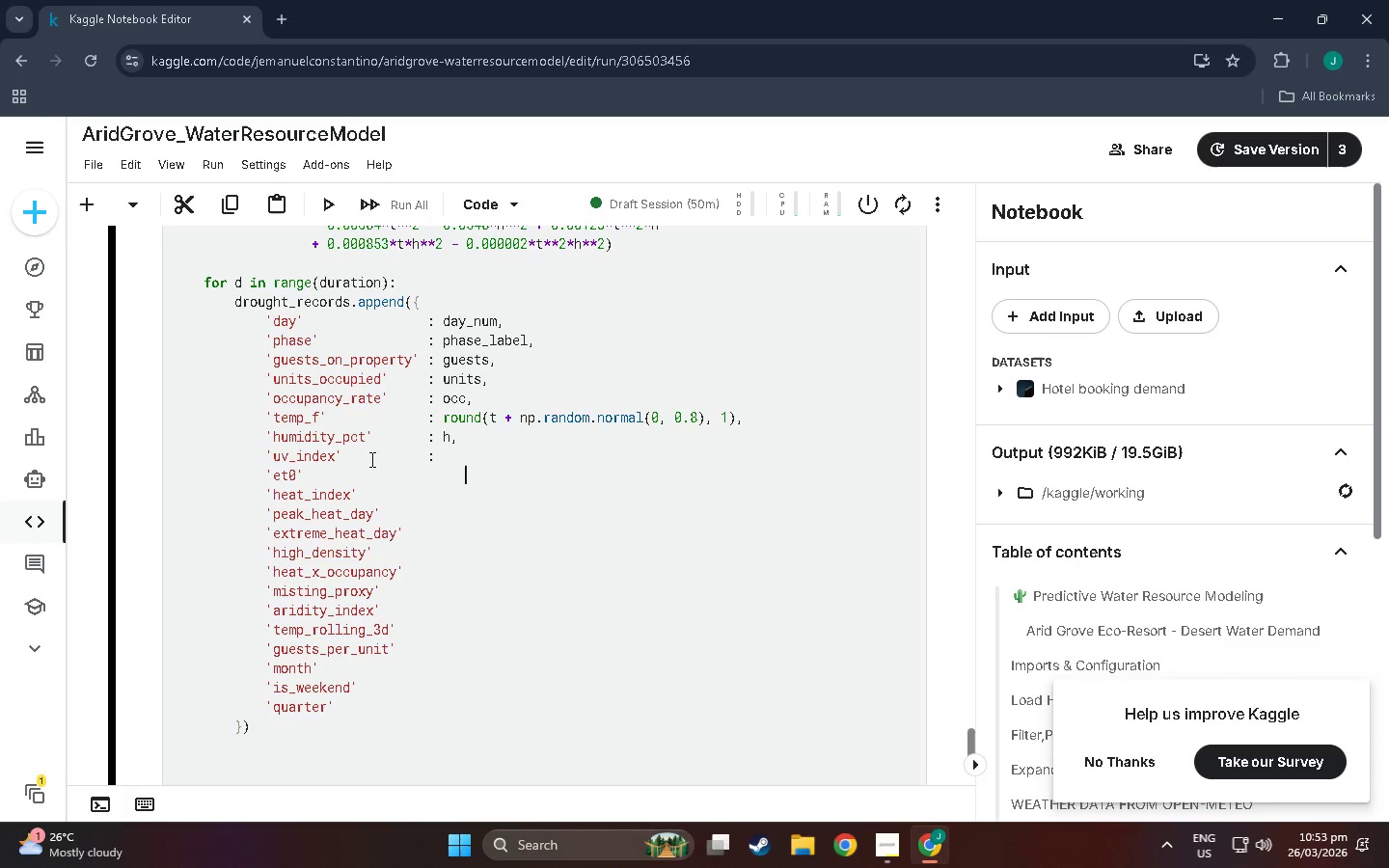 
key(Backspace)
 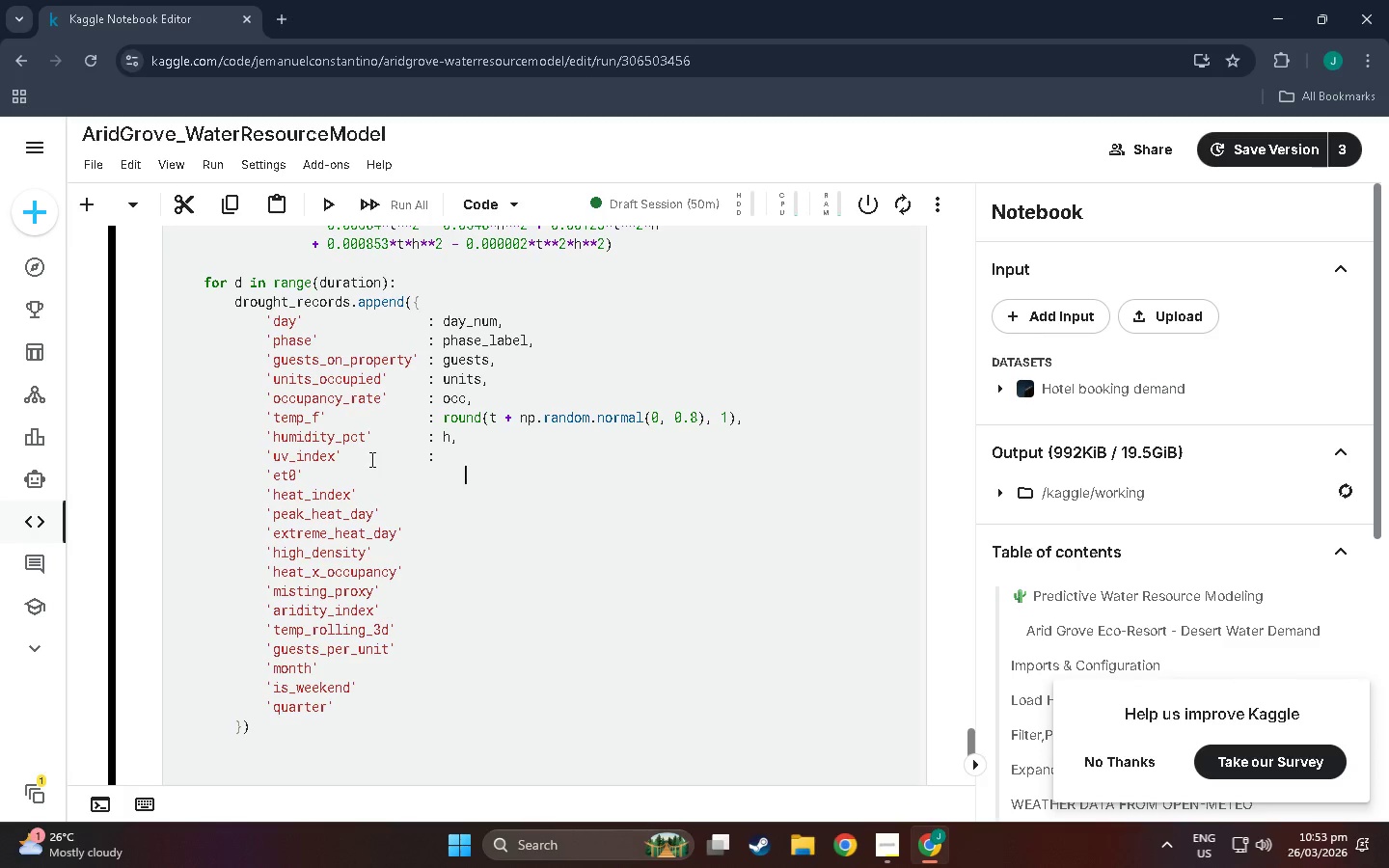 
key(Backspace)
 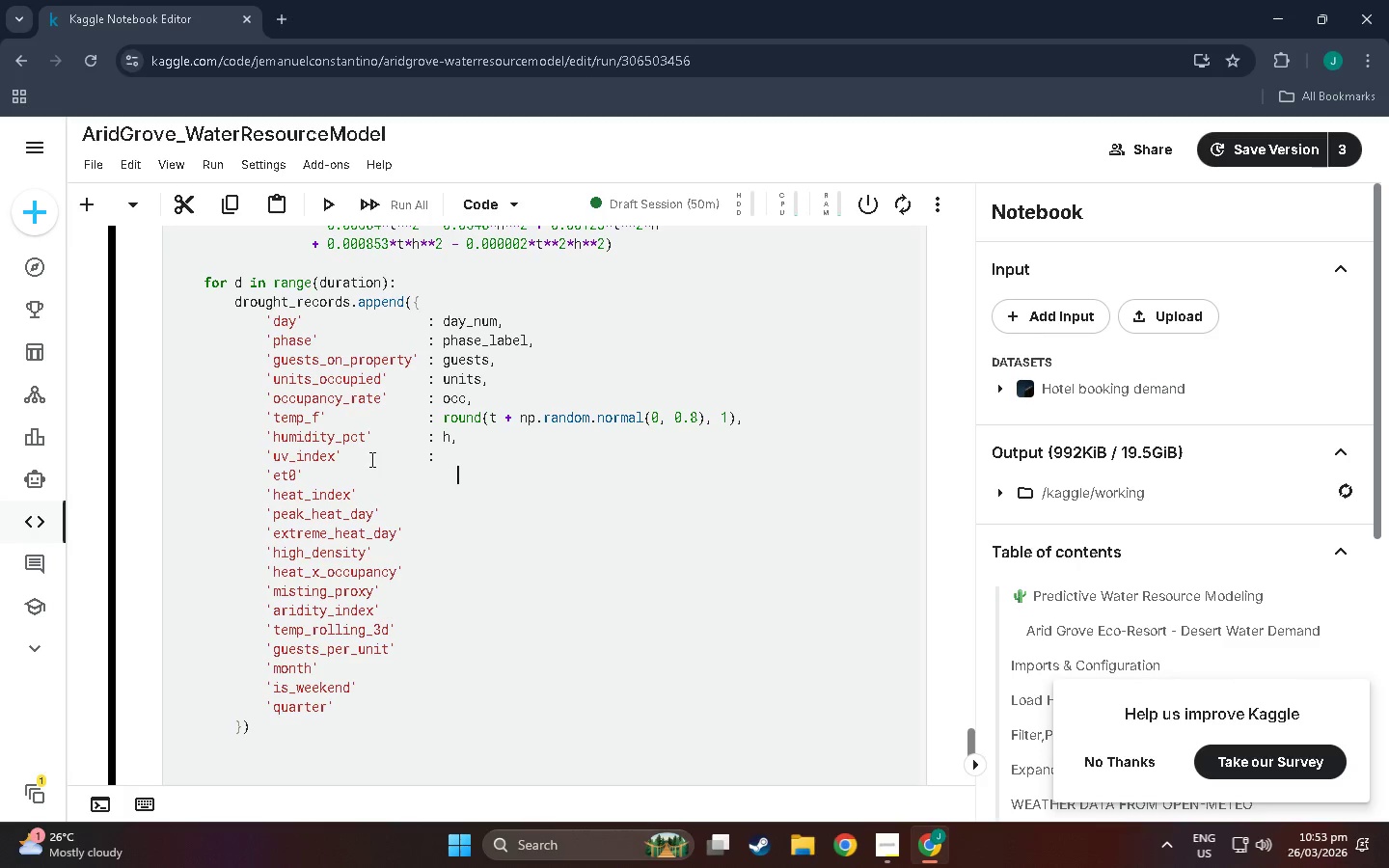 
key(Backspace)
 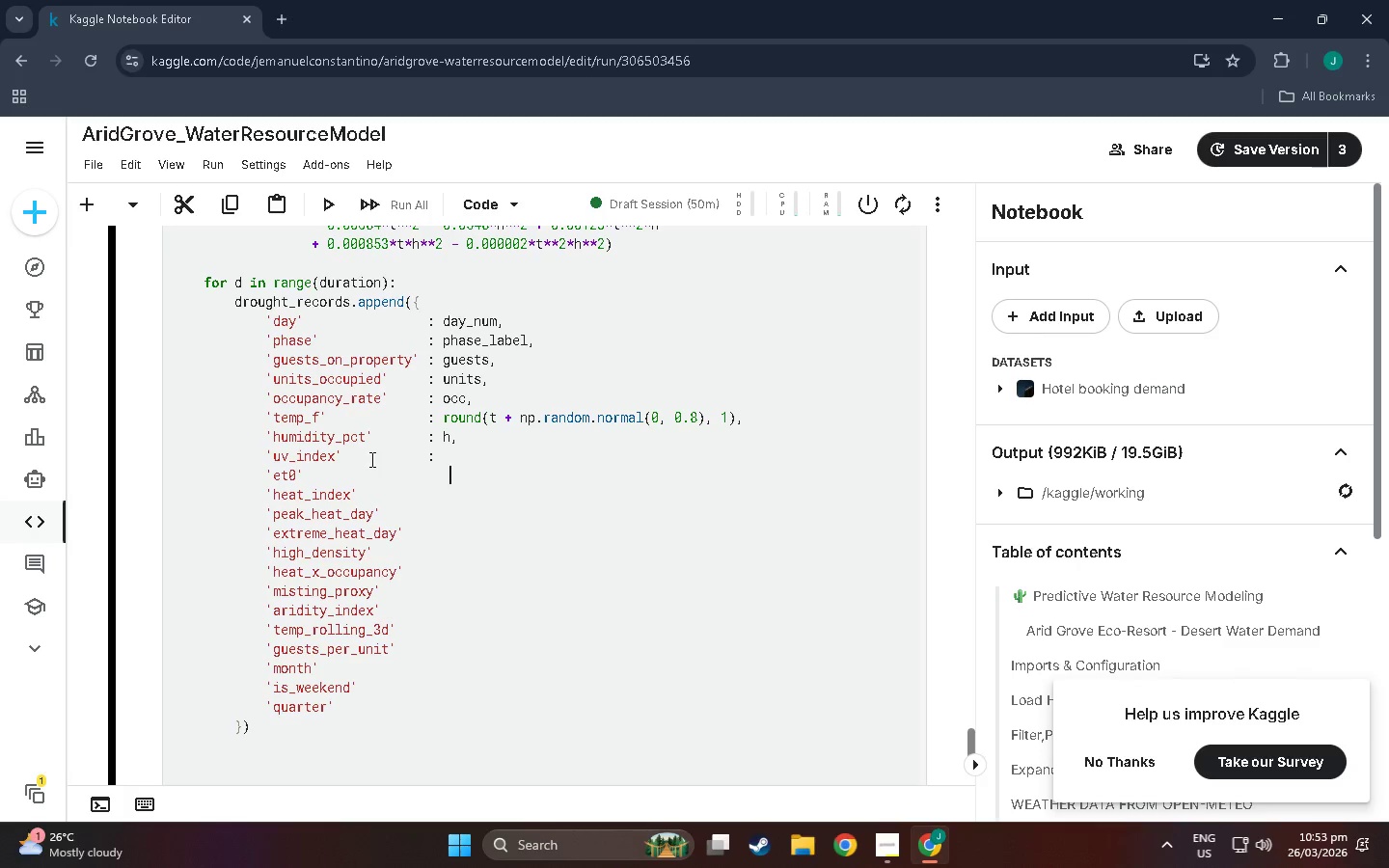 
key(Backspace)
 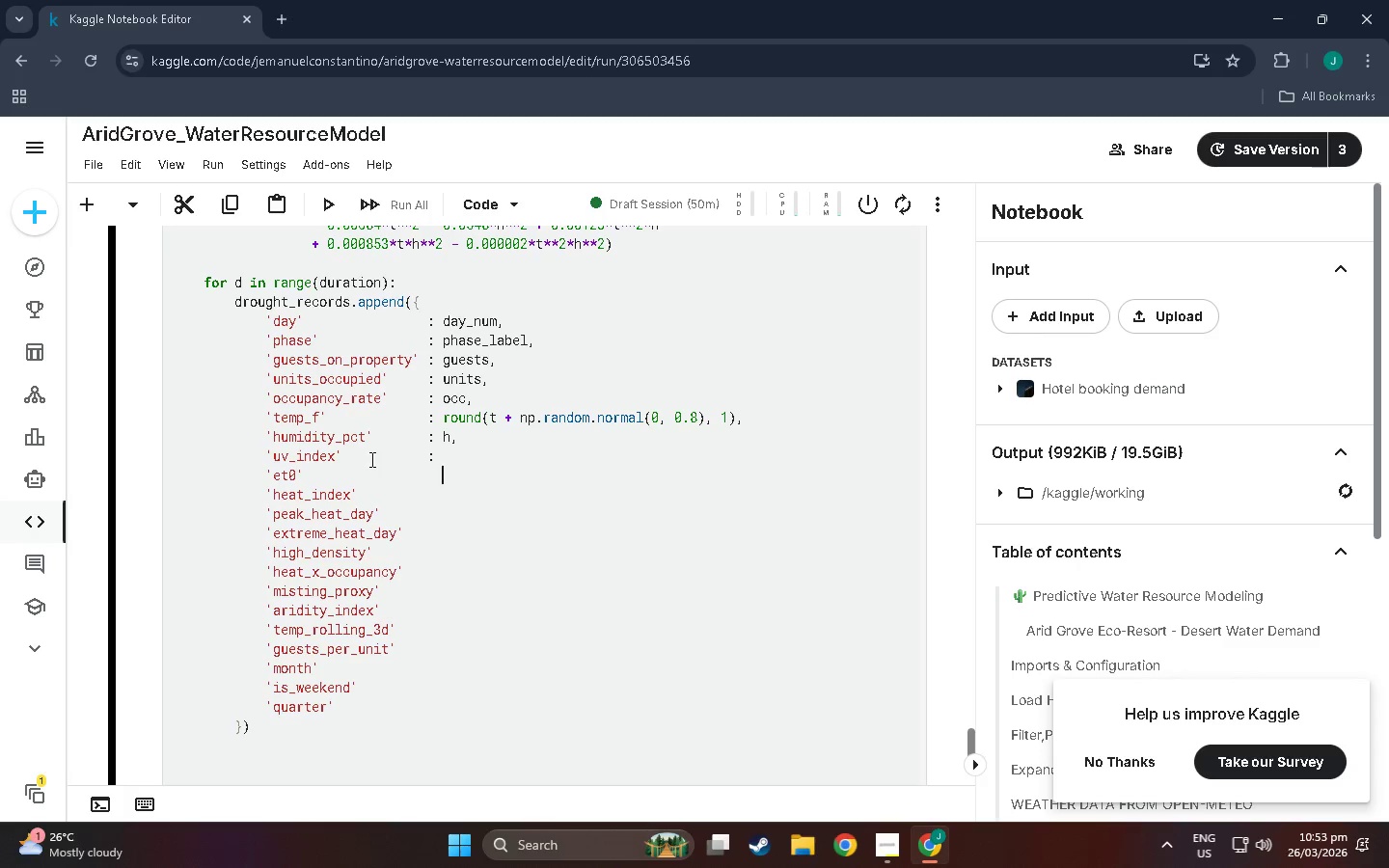 
key(Backspace)
 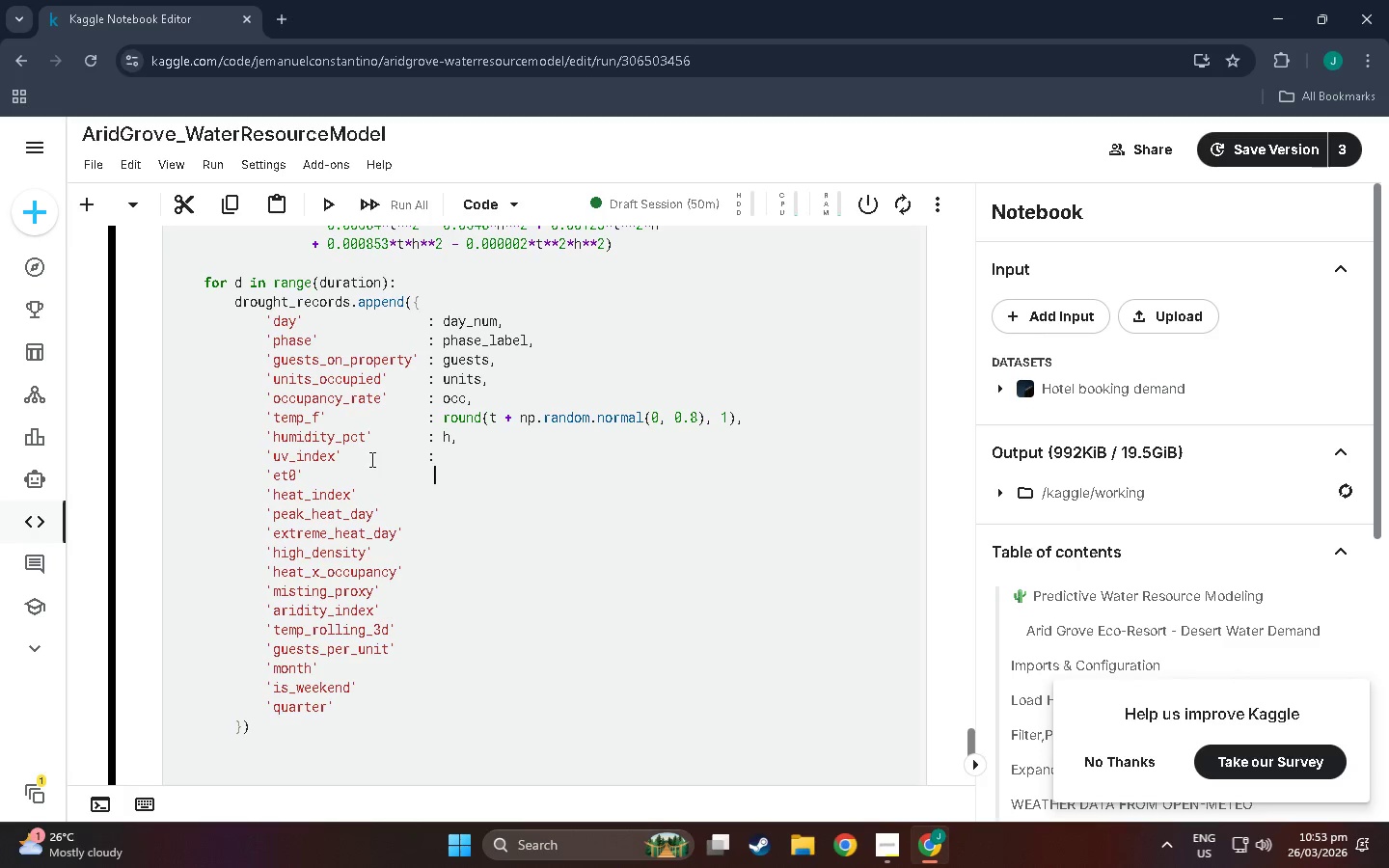 
key(Backspace)
 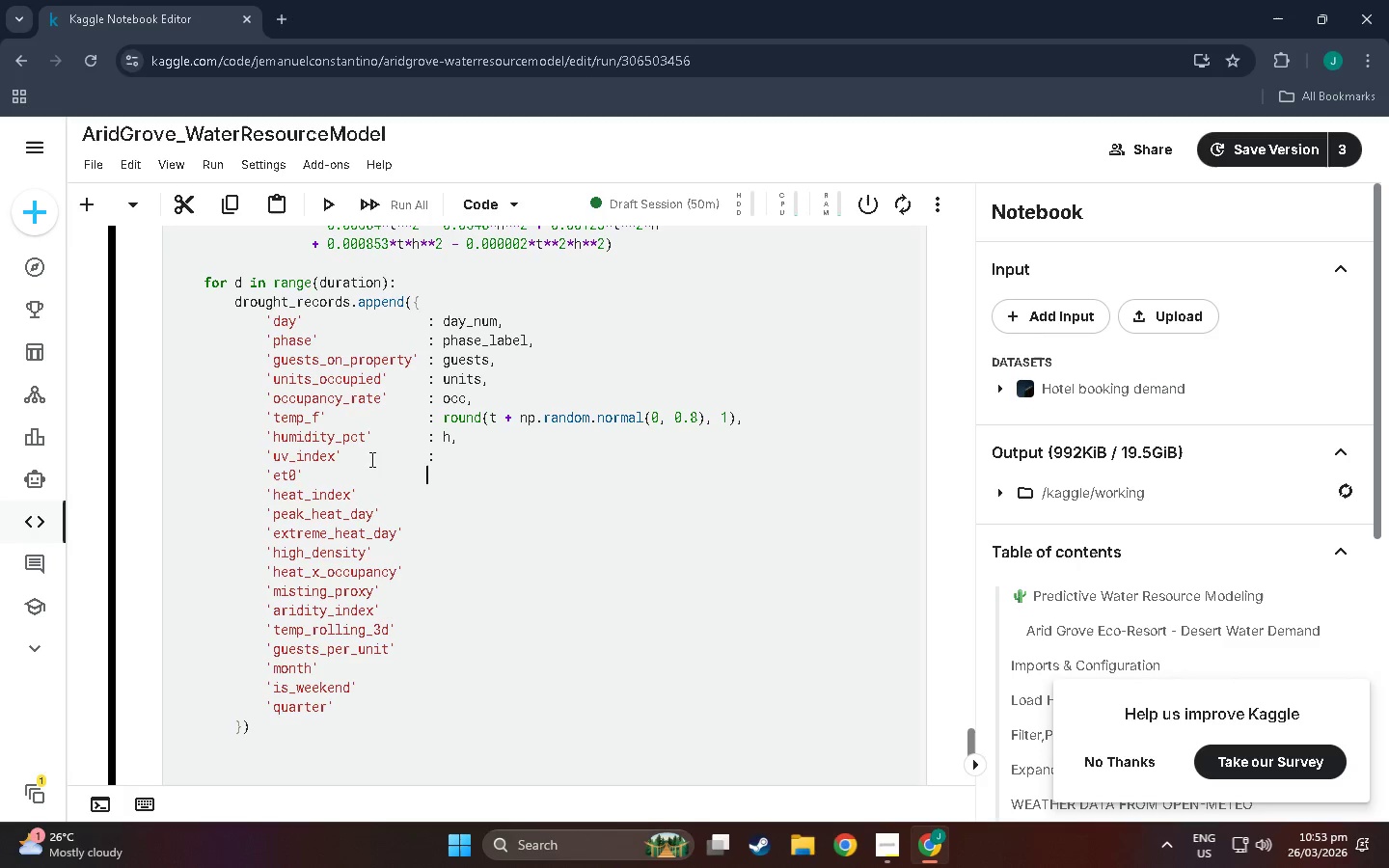 
key(Shift+Semicolon)
 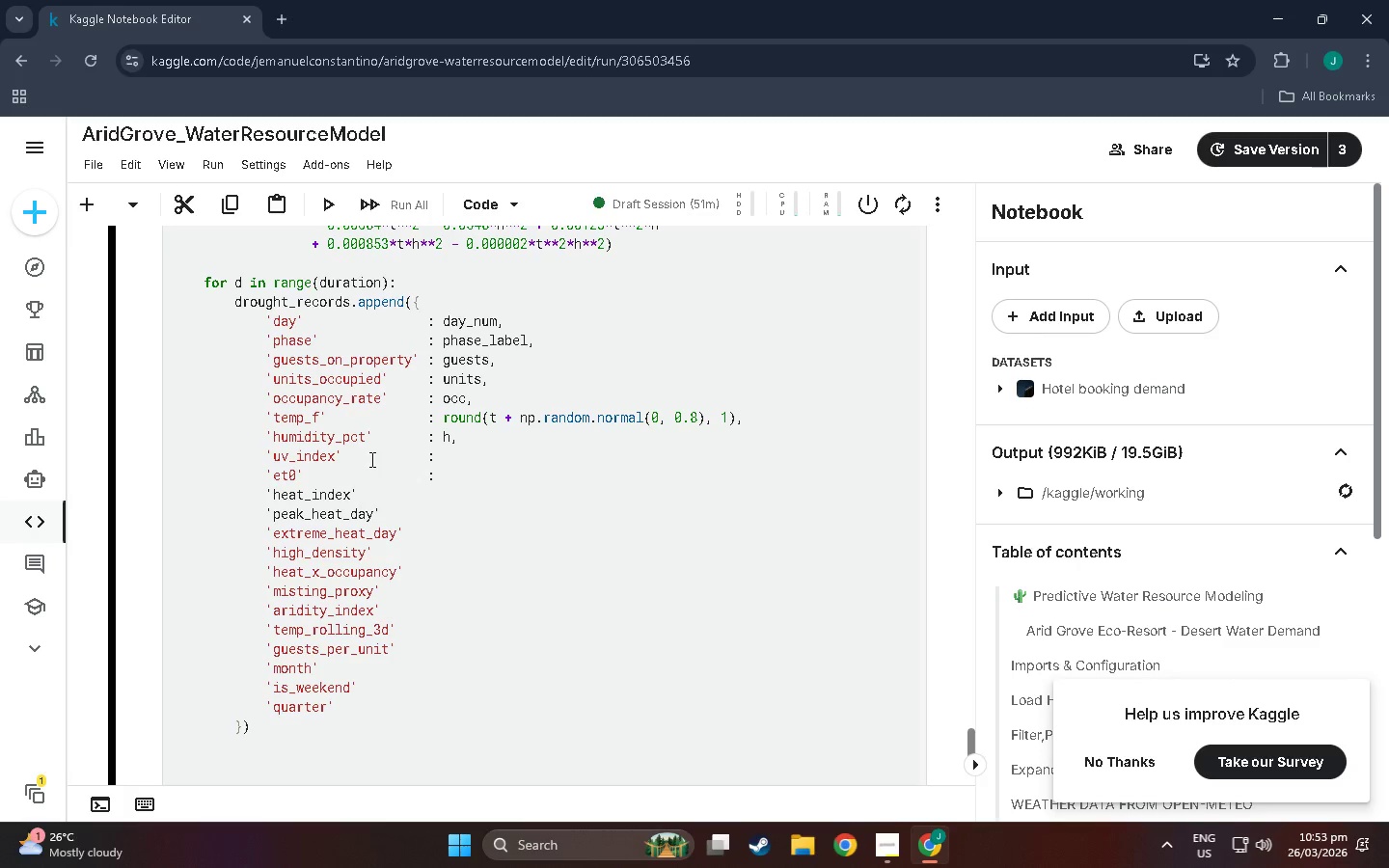 
key(Shift+ArrowDown)
 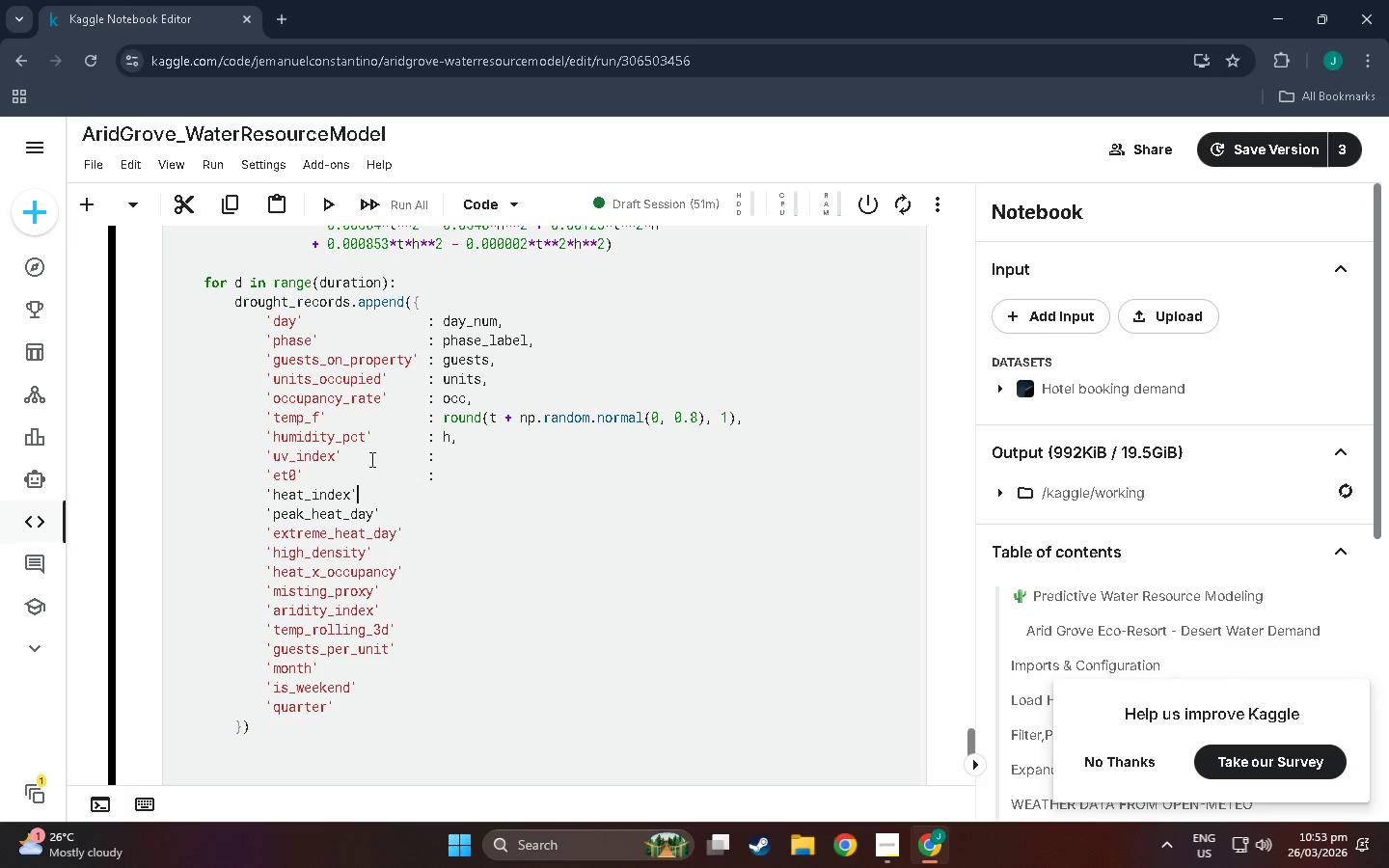 
hold_key(key=Space, duration=0.78)
 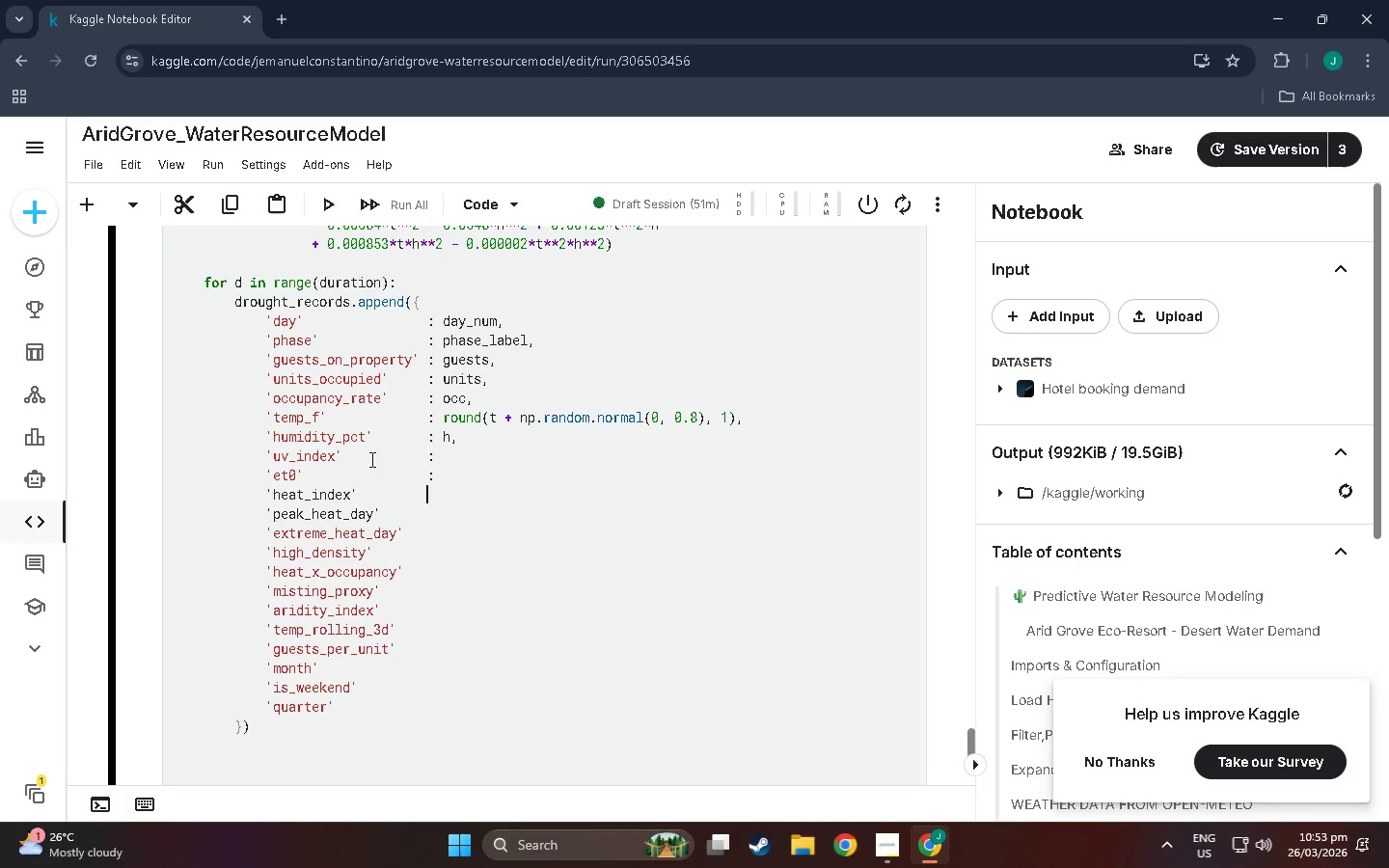 
key(Shift+Semicolon)
 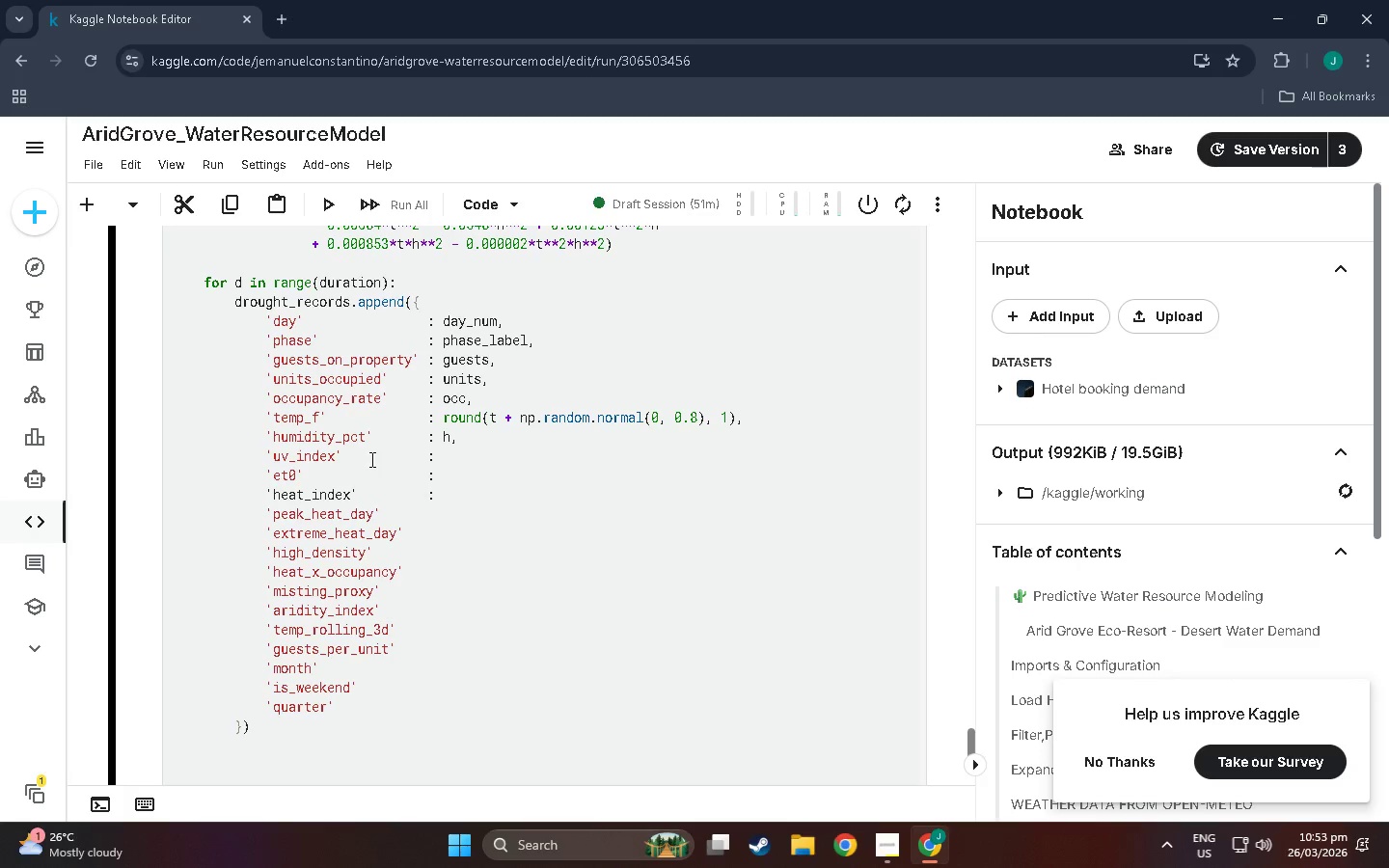 
key(ArrowDown)
 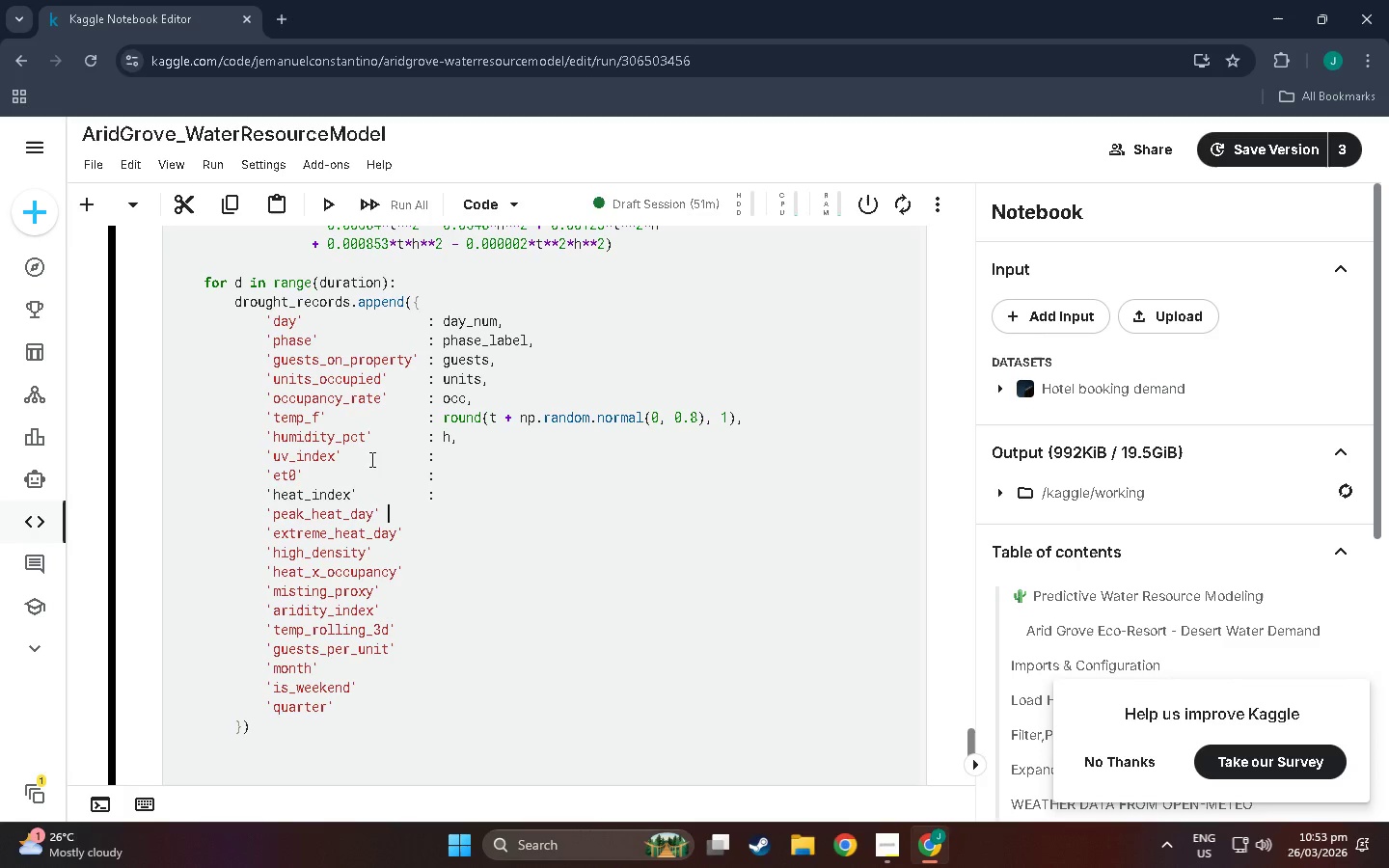 
hold_key(key=Space, duration=0.72)
 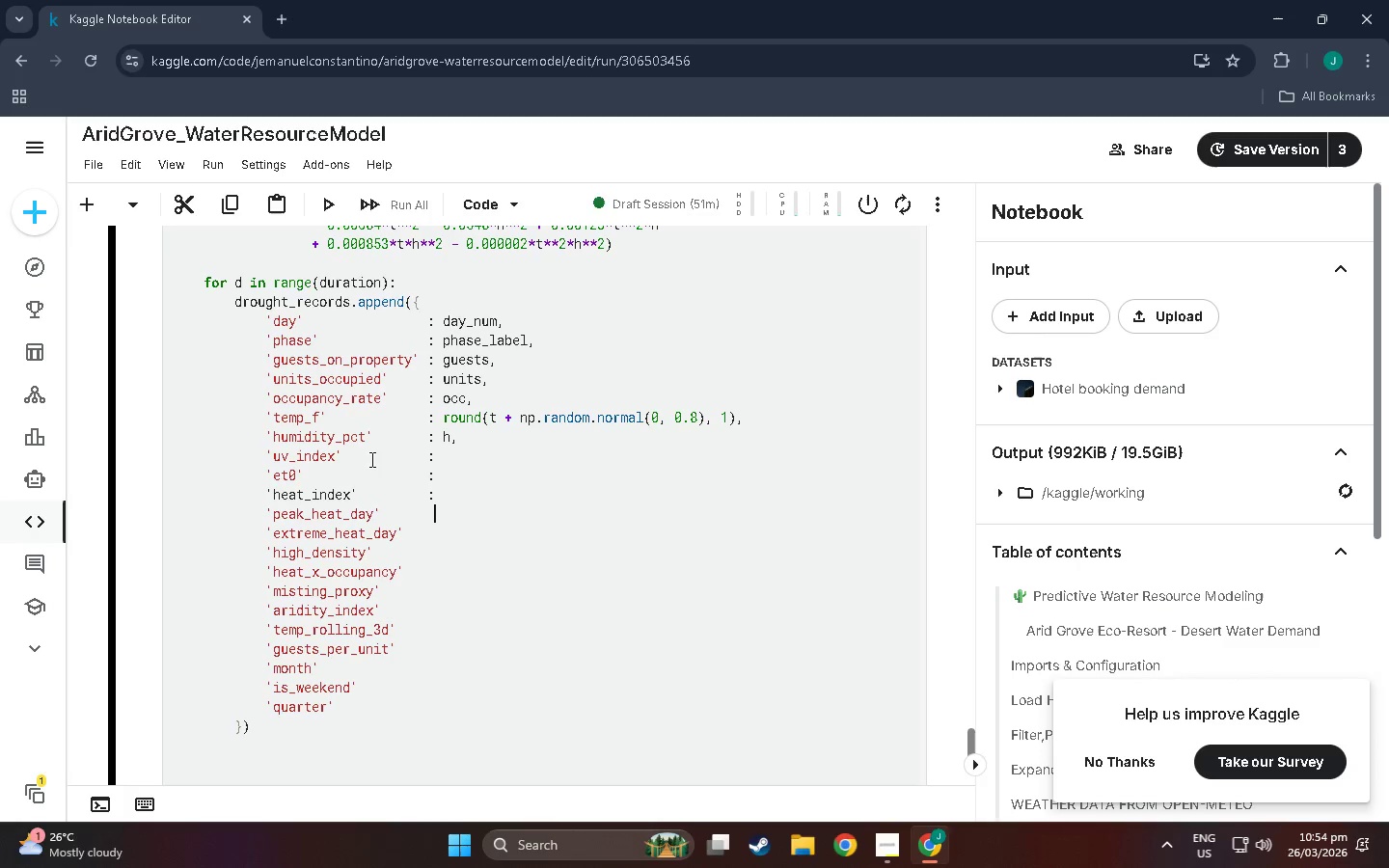 
key(Backspace)
 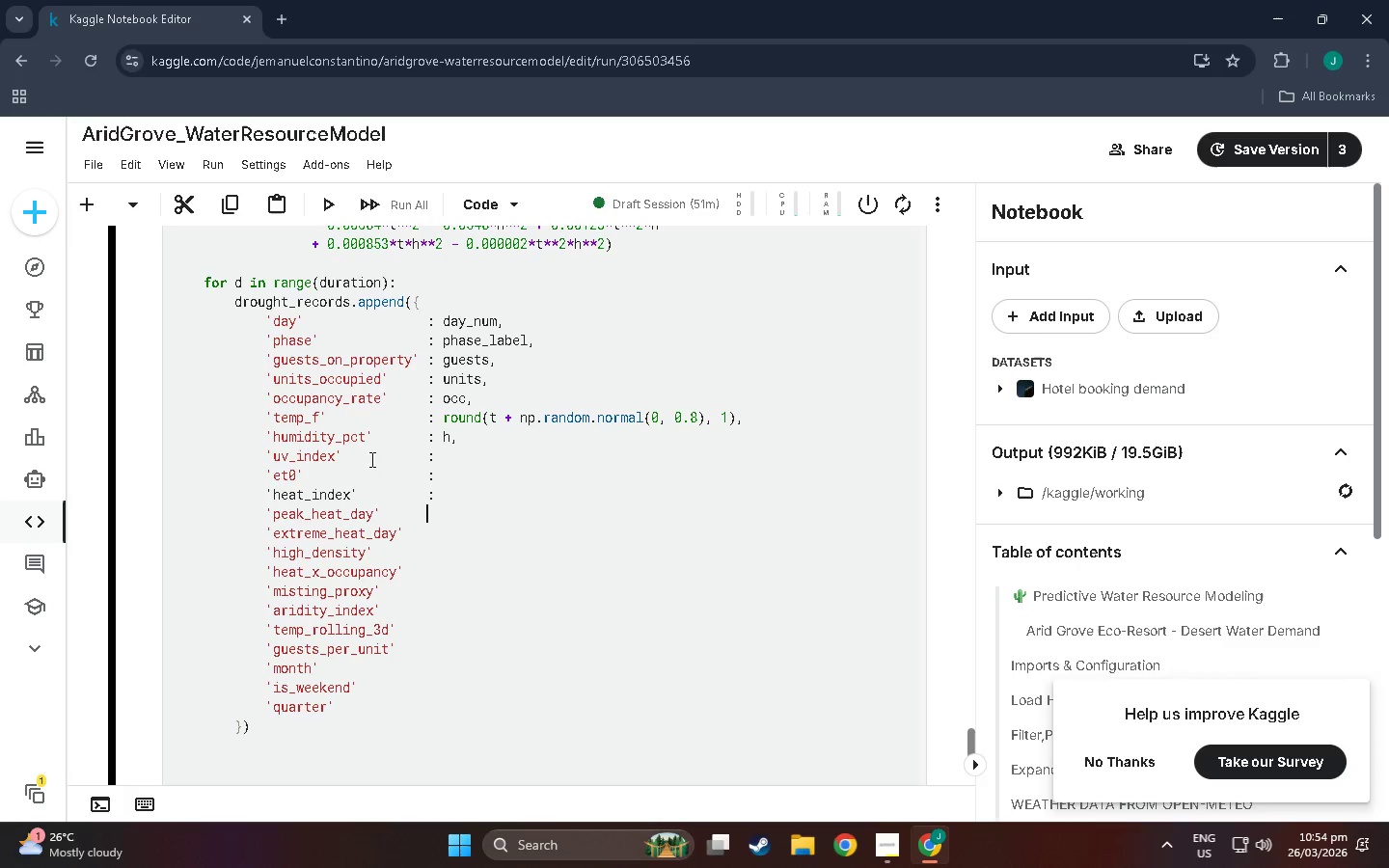 
key(Backspace)
 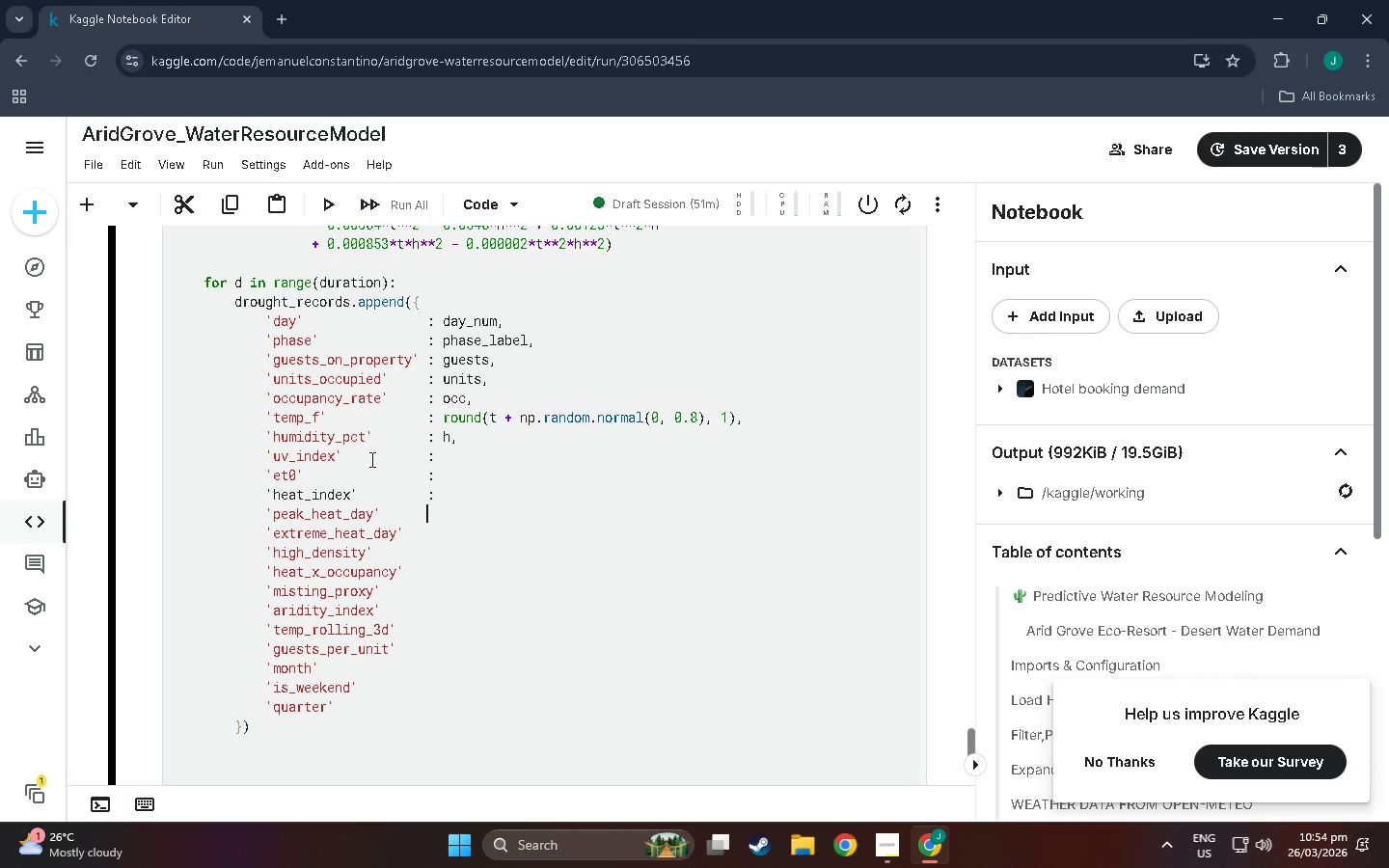 
key(Shift+Semicolon)
 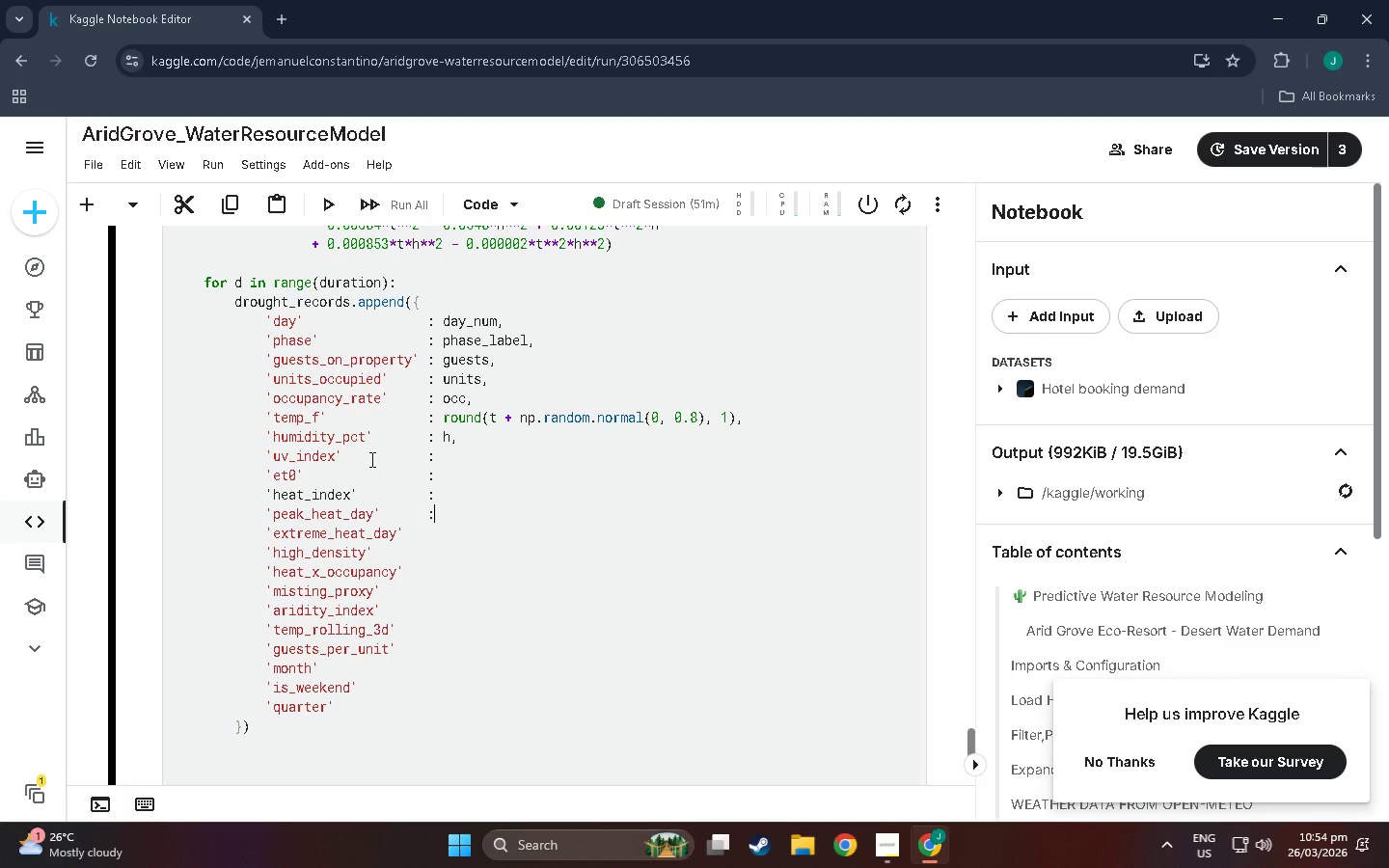 
key(ArrowDown)
 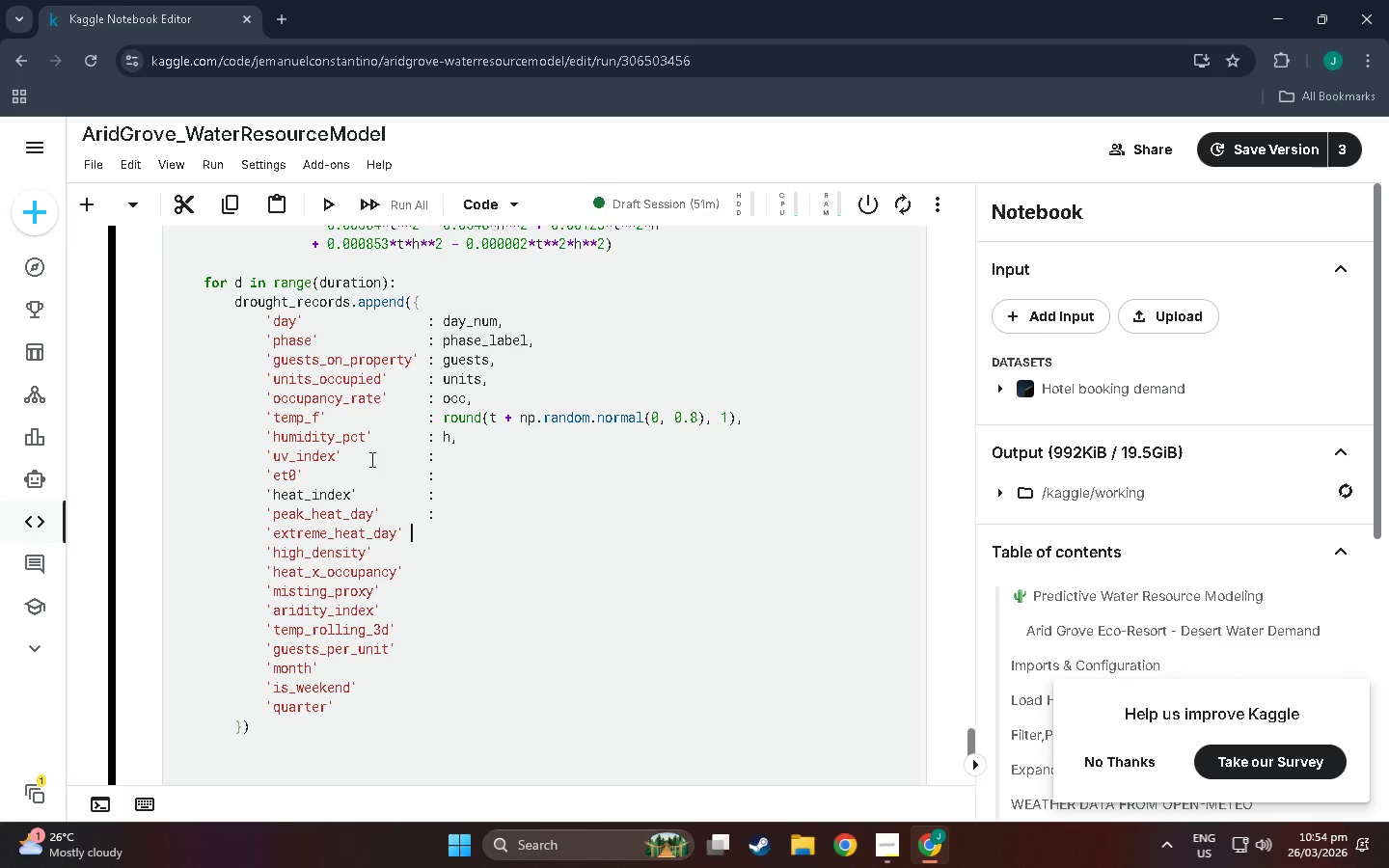 
hold_key(key=Space, duration=0.53)
 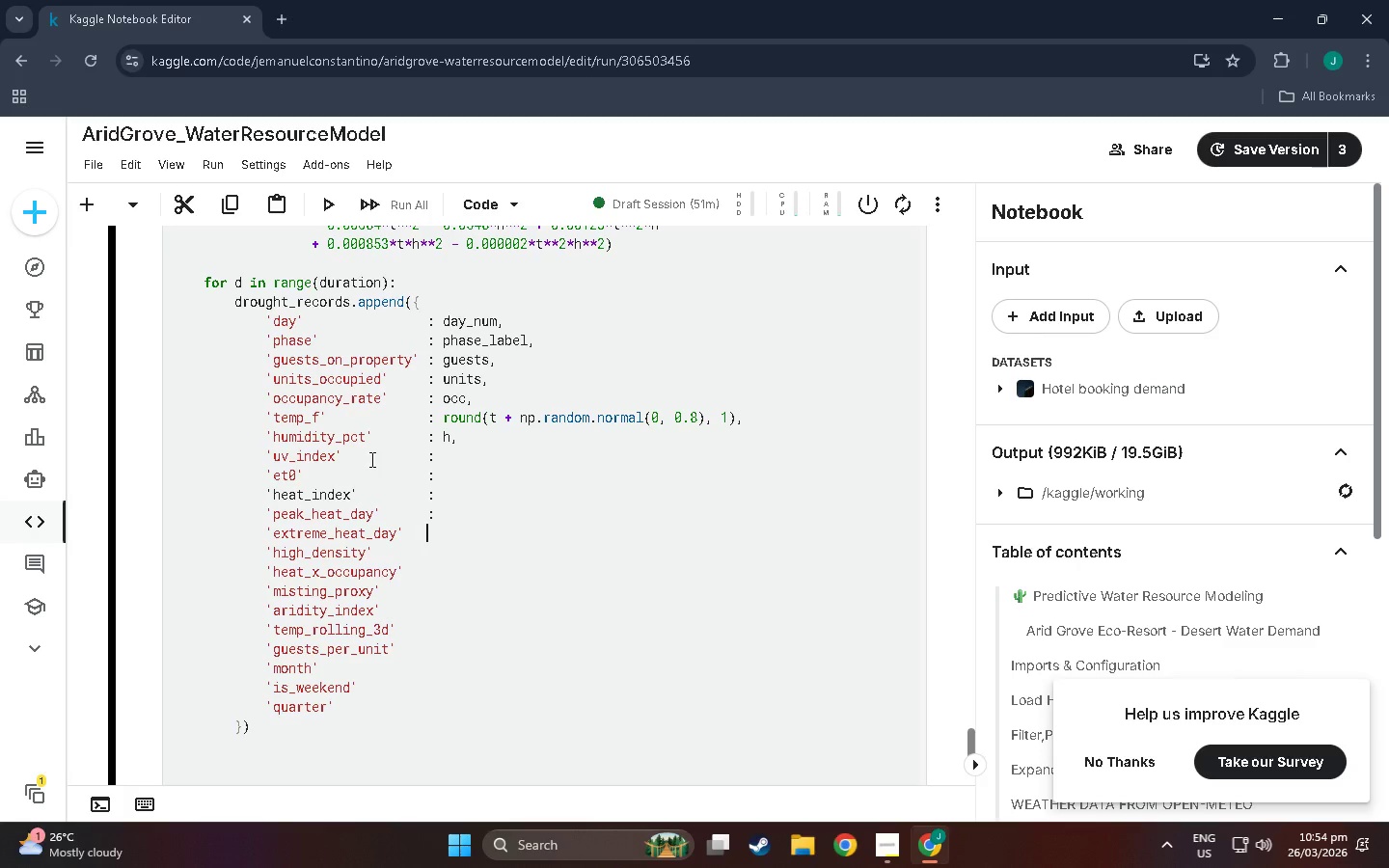 
key(Space)
 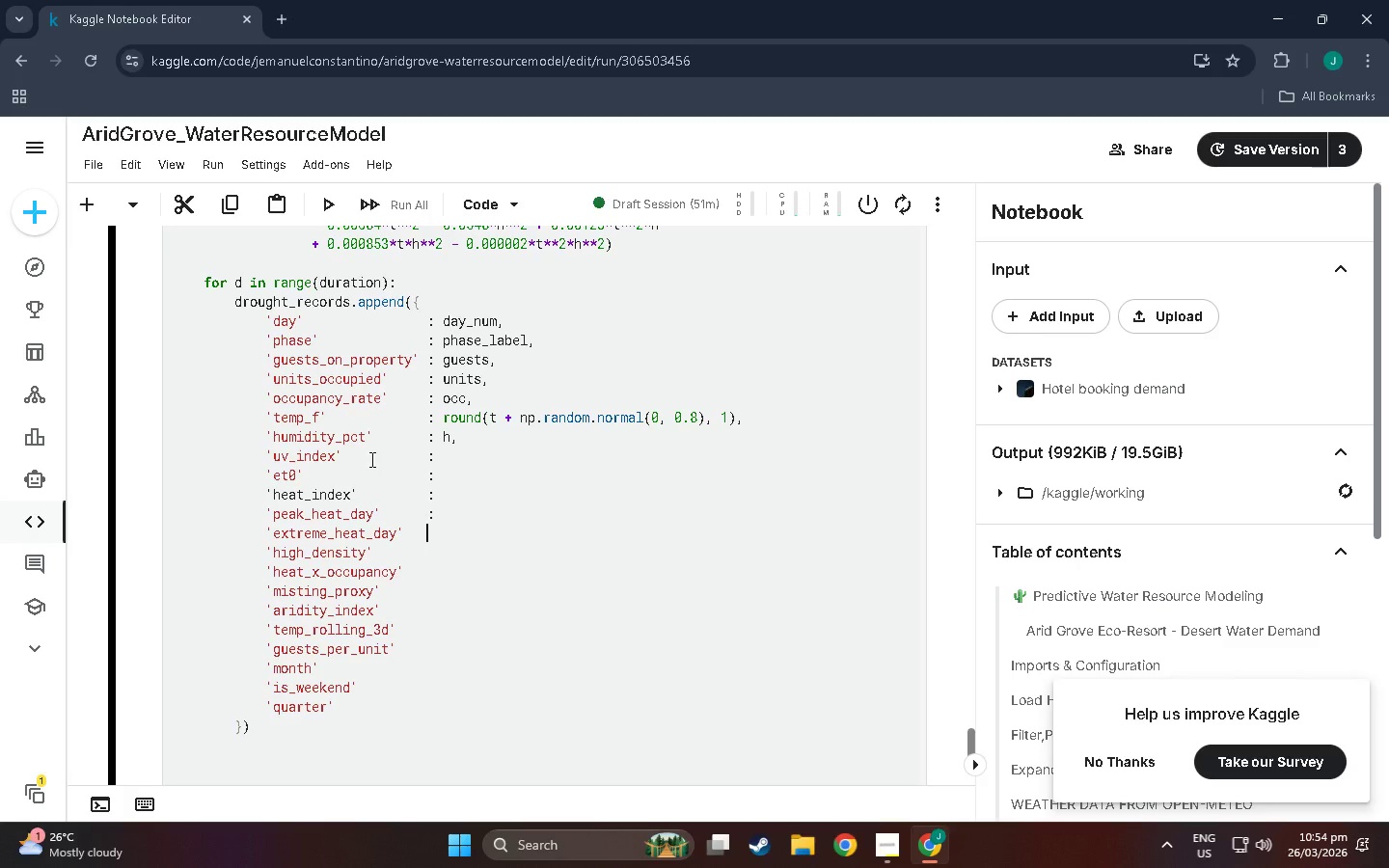 
key(Shift+Semicolon)
 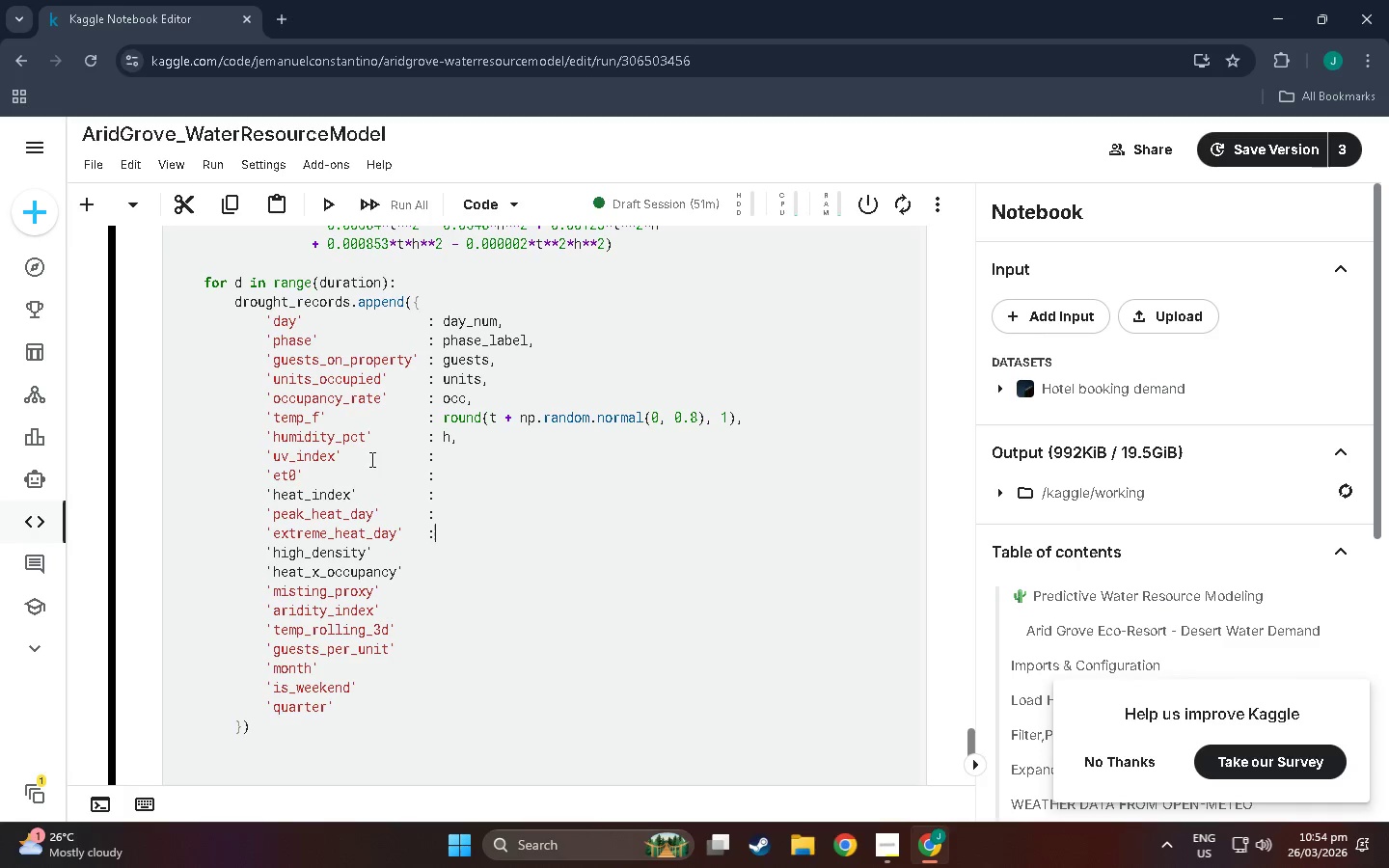 
key(ArrowDown)
 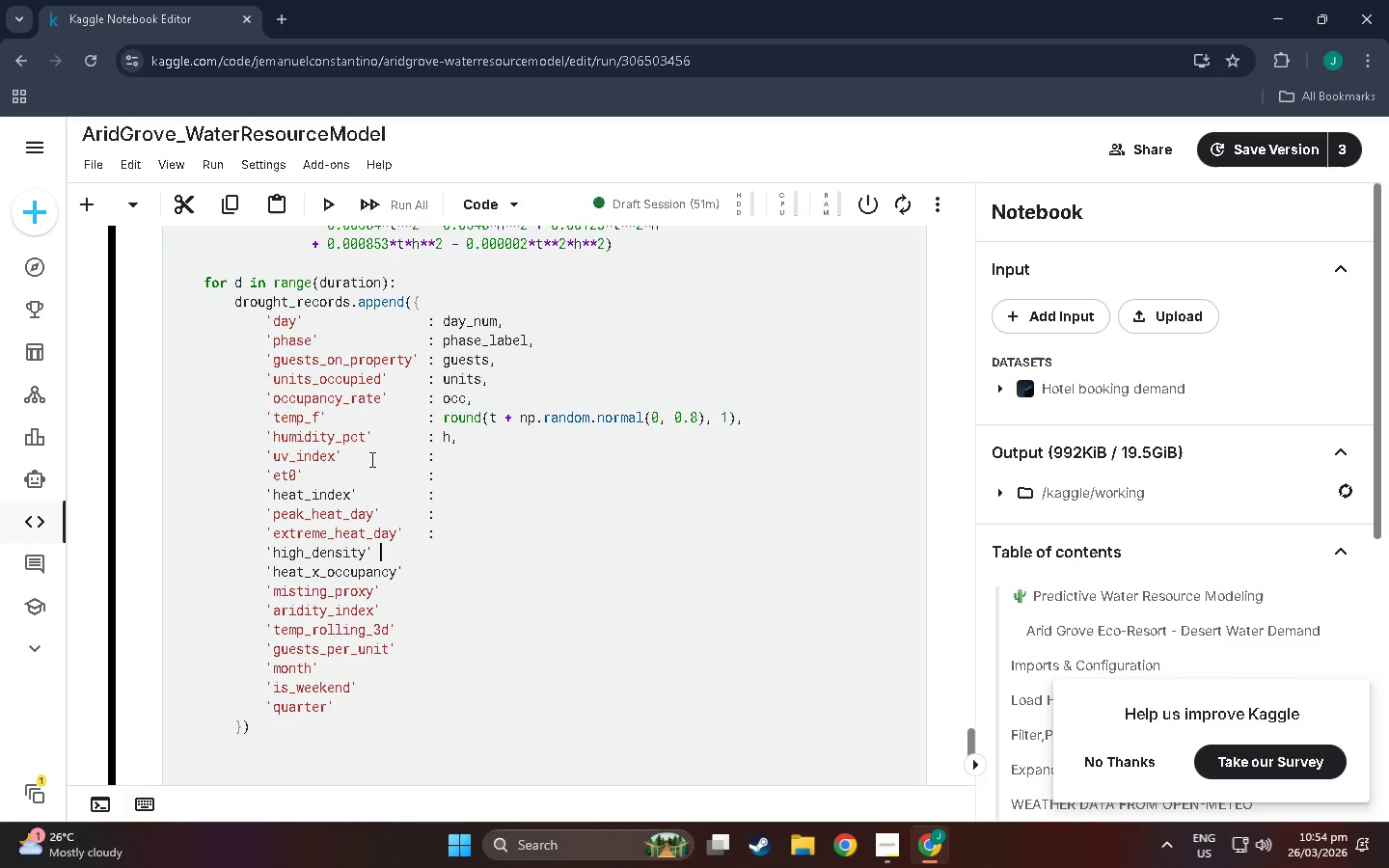 
key(Space)
 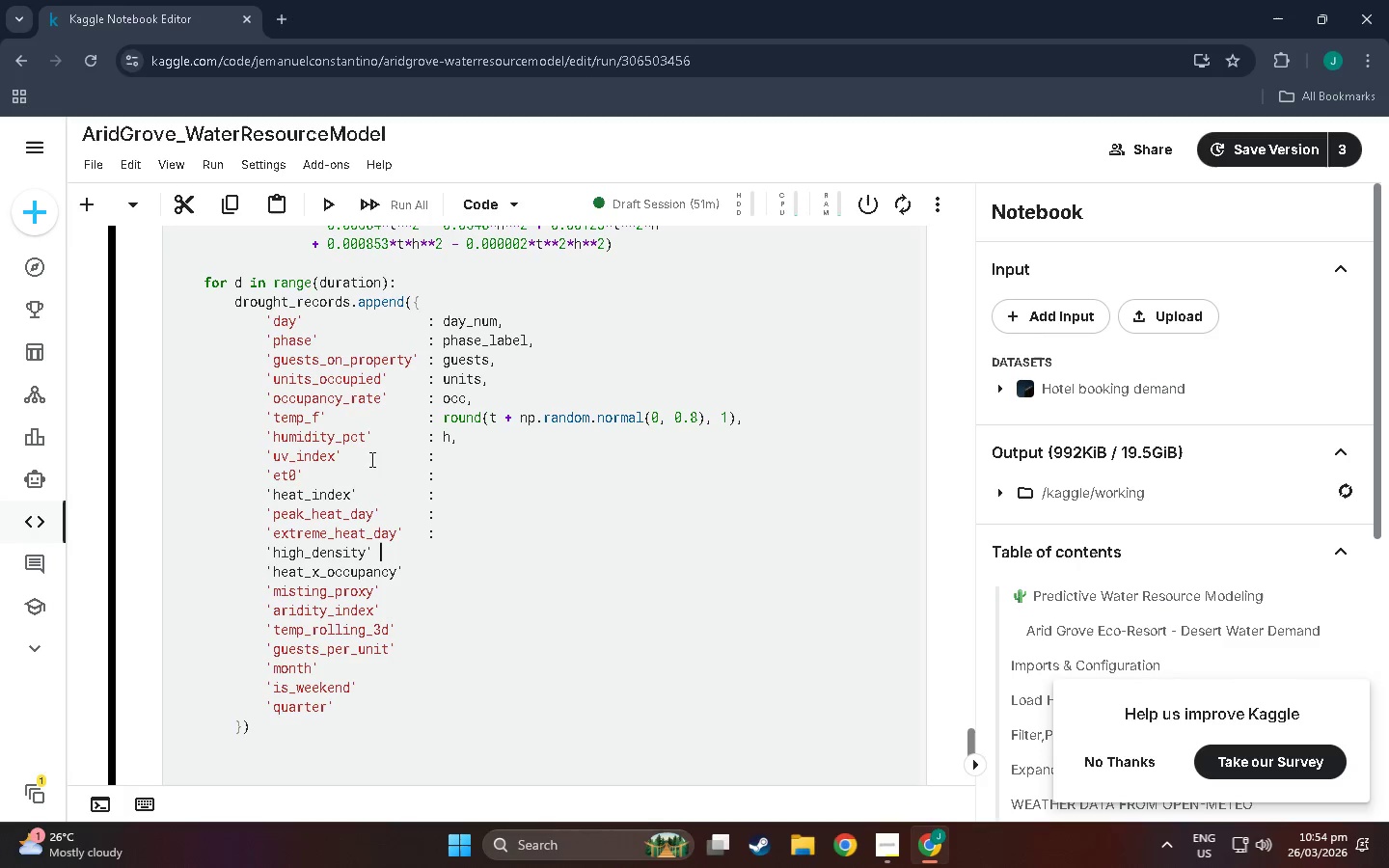 
key(Space)
 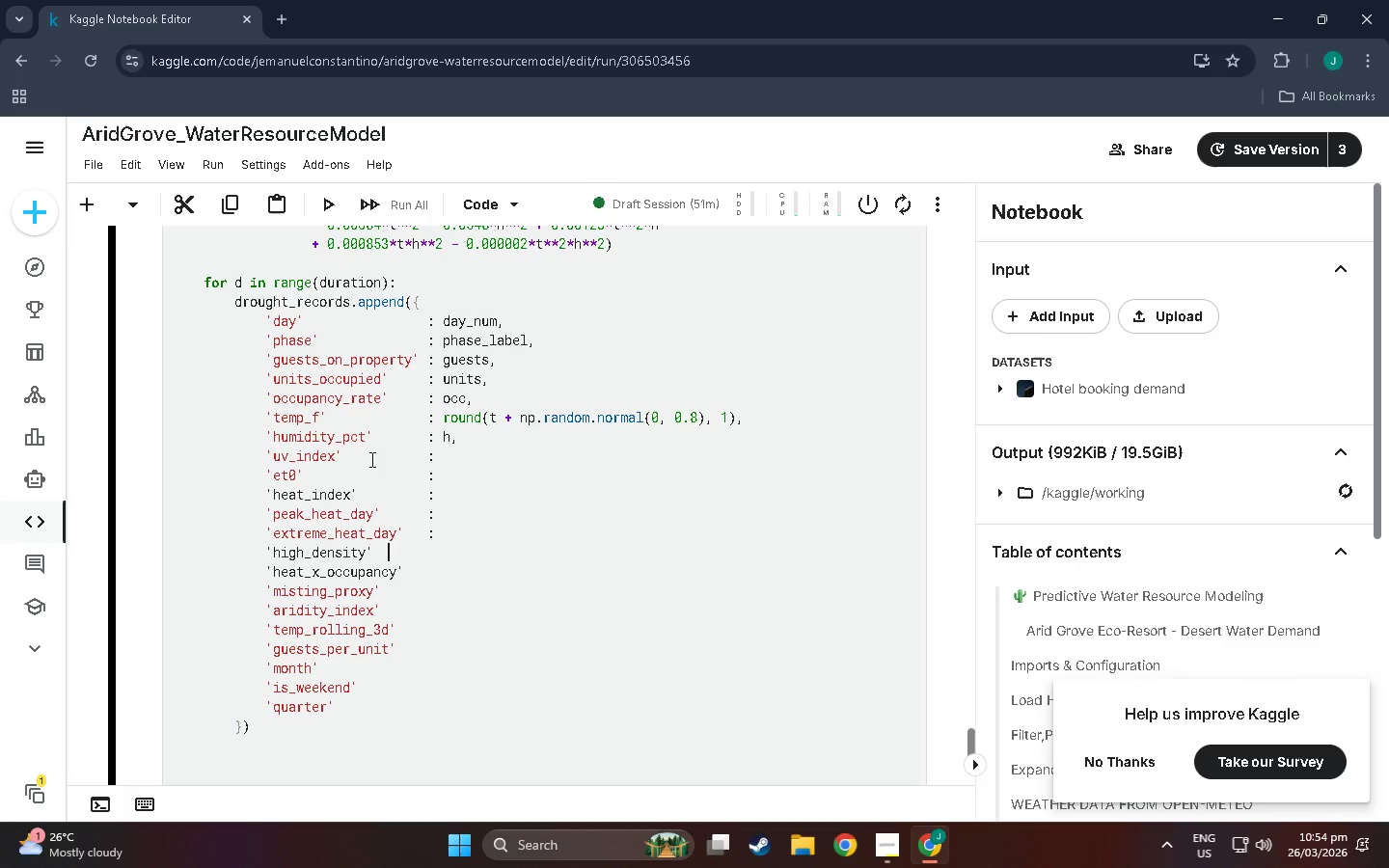 
key(Space)
 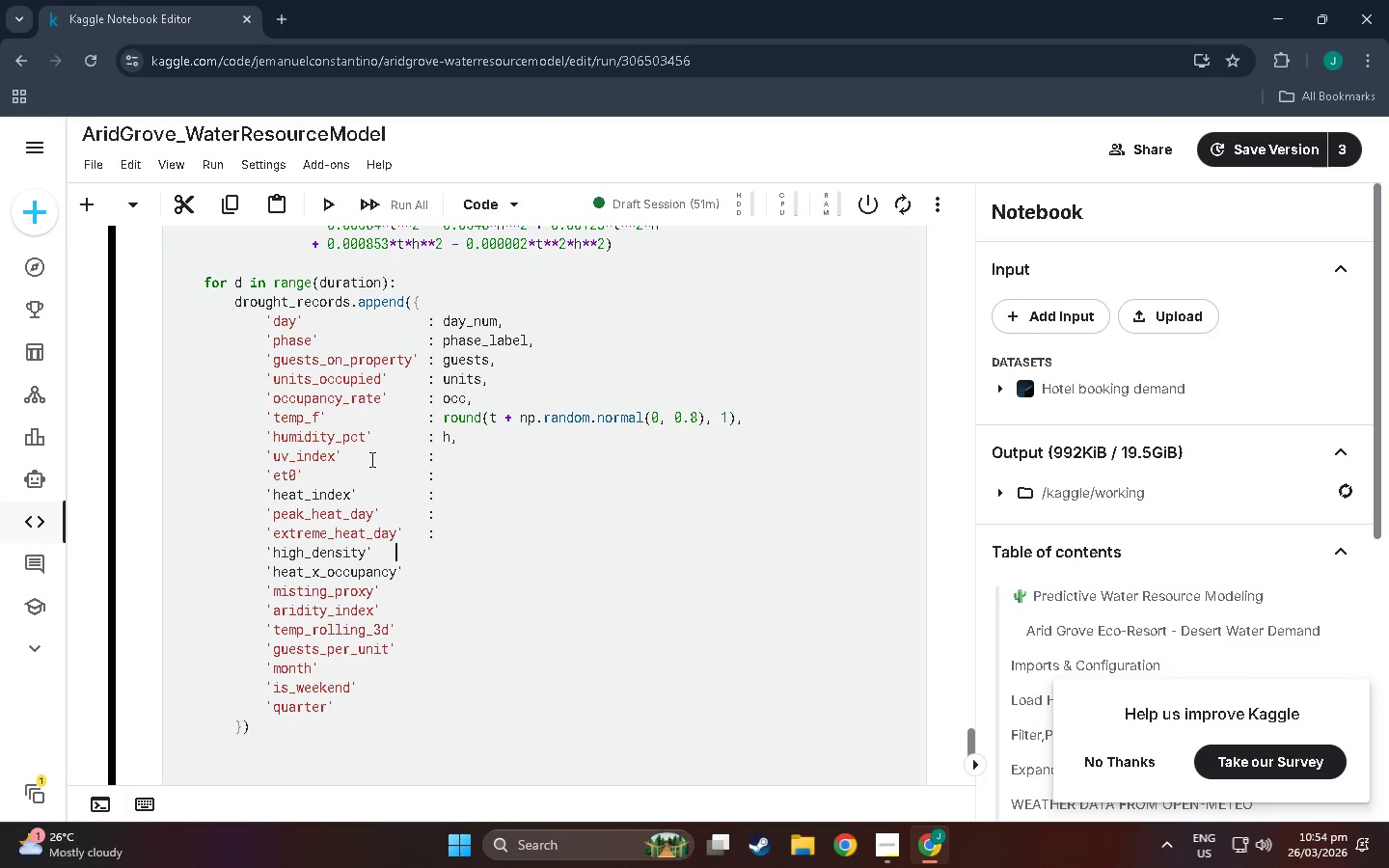 
key(Space)
 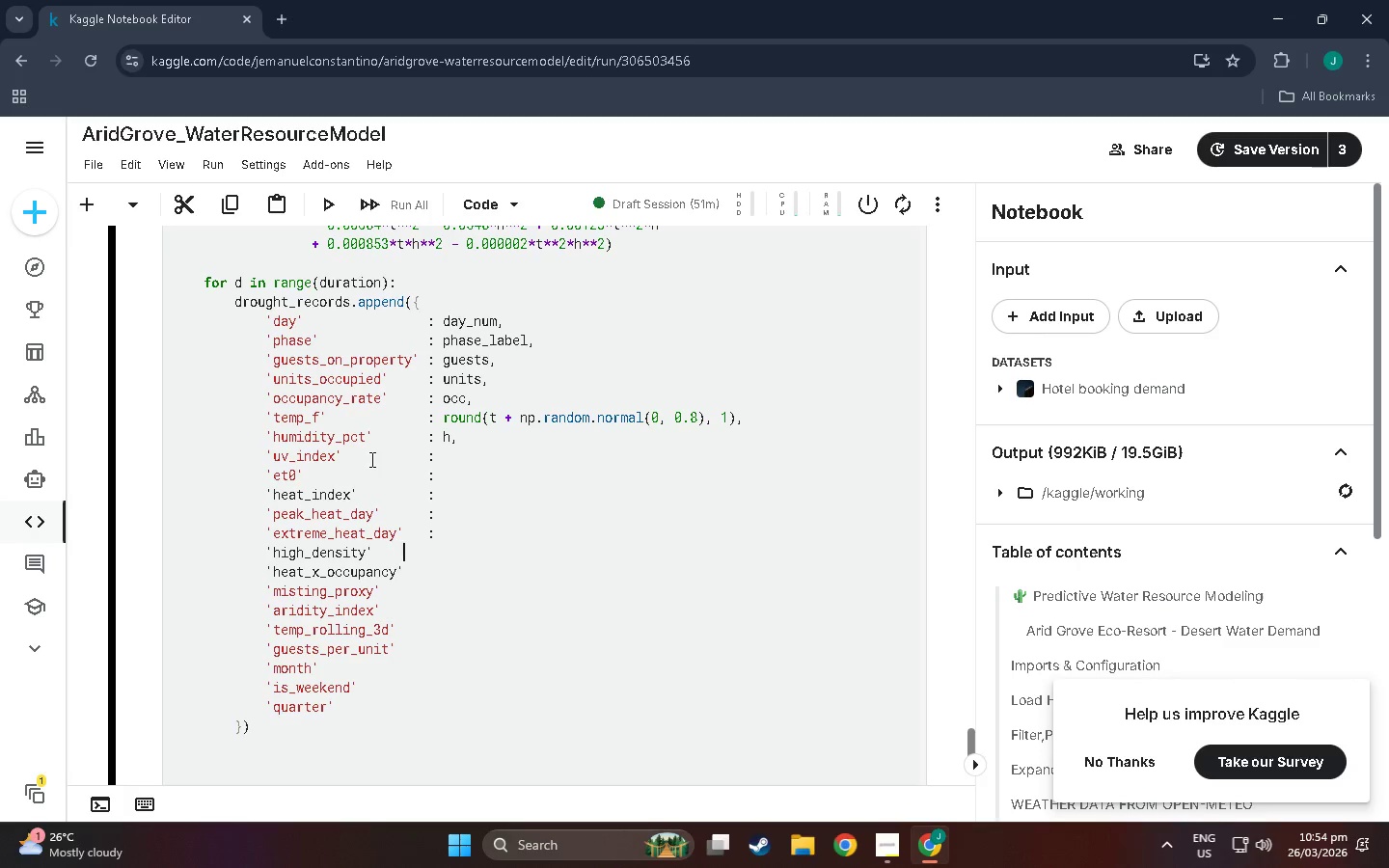 
key(Space)
 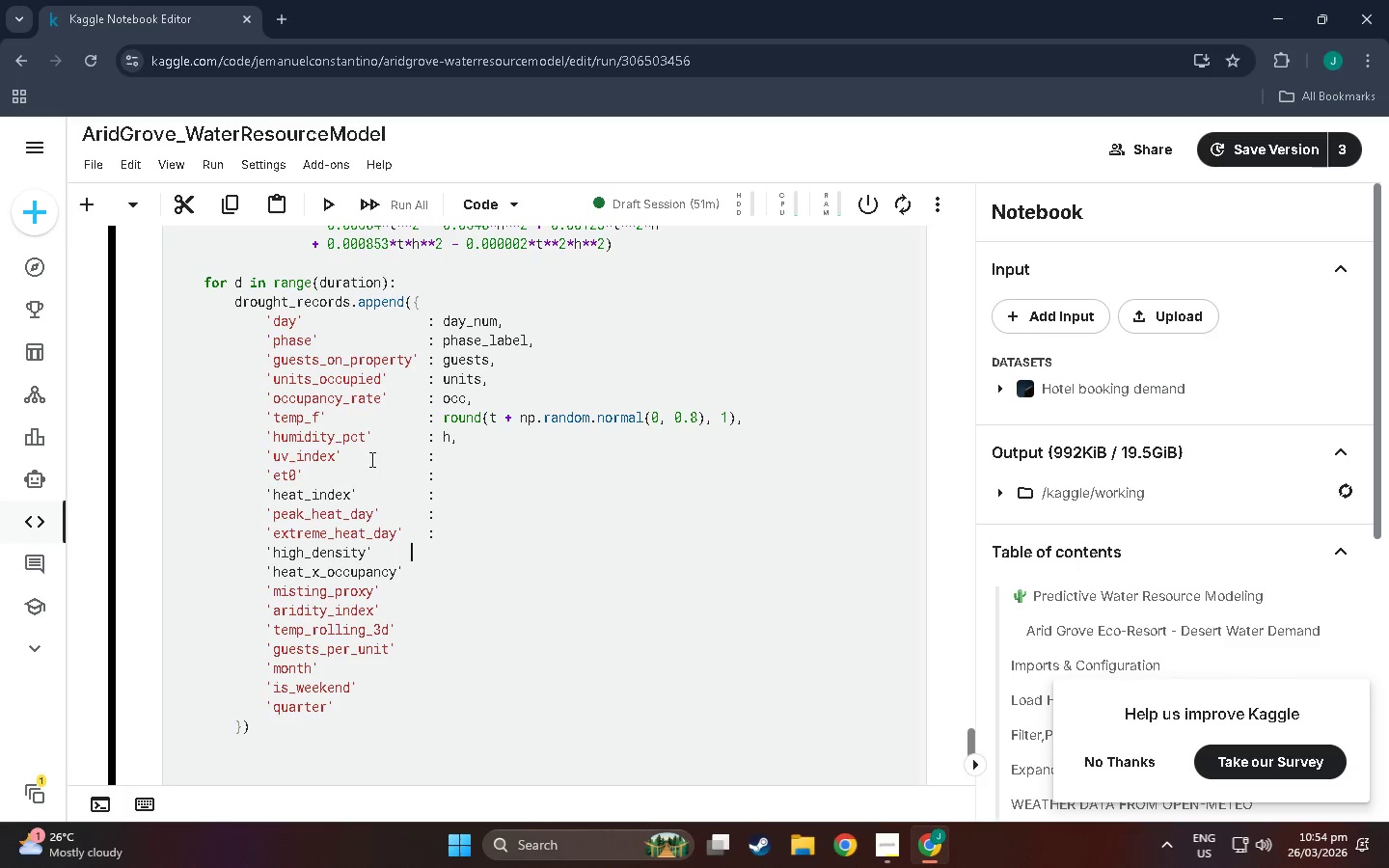 
key(Space)
 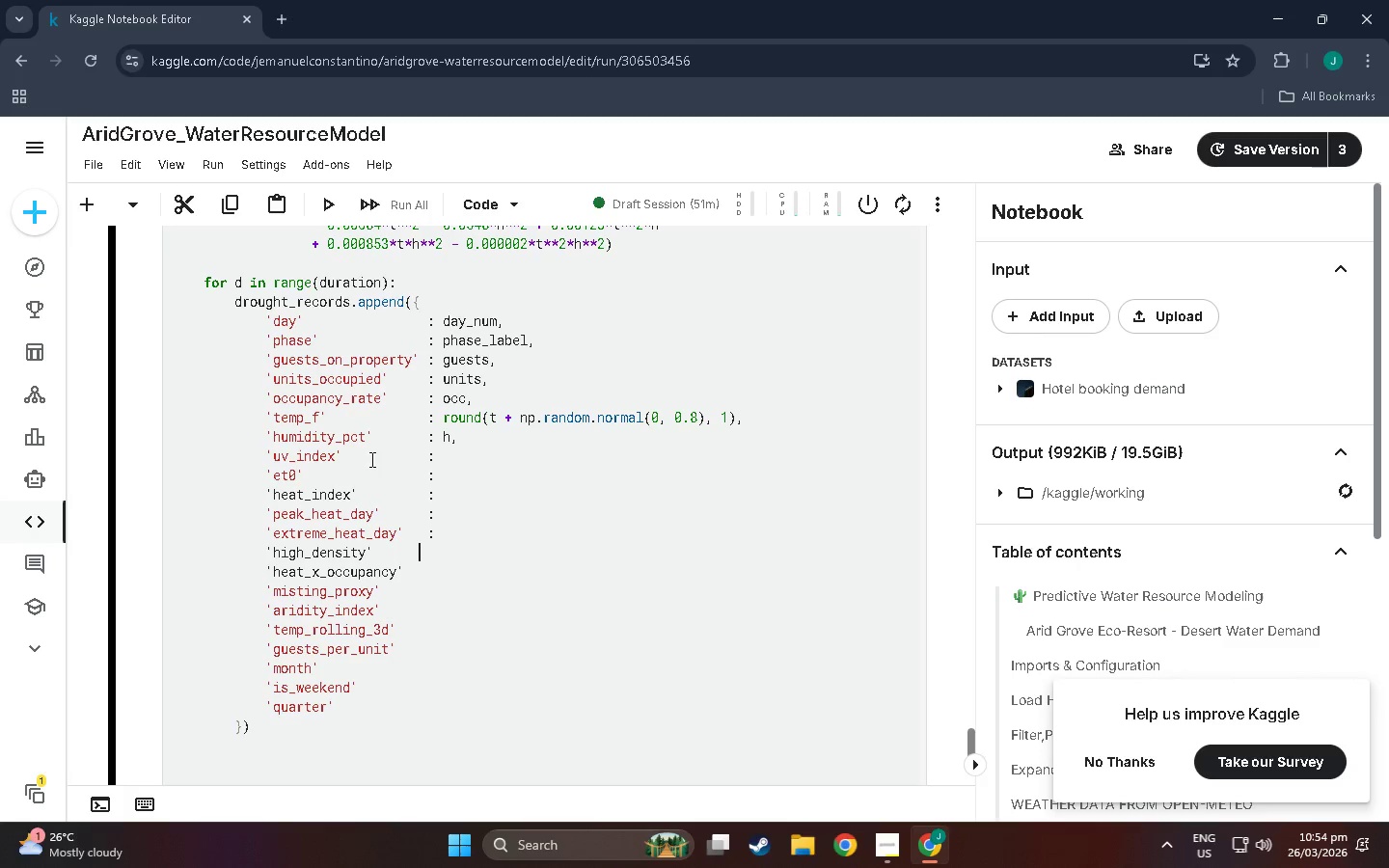 
key(Shift+Space)
 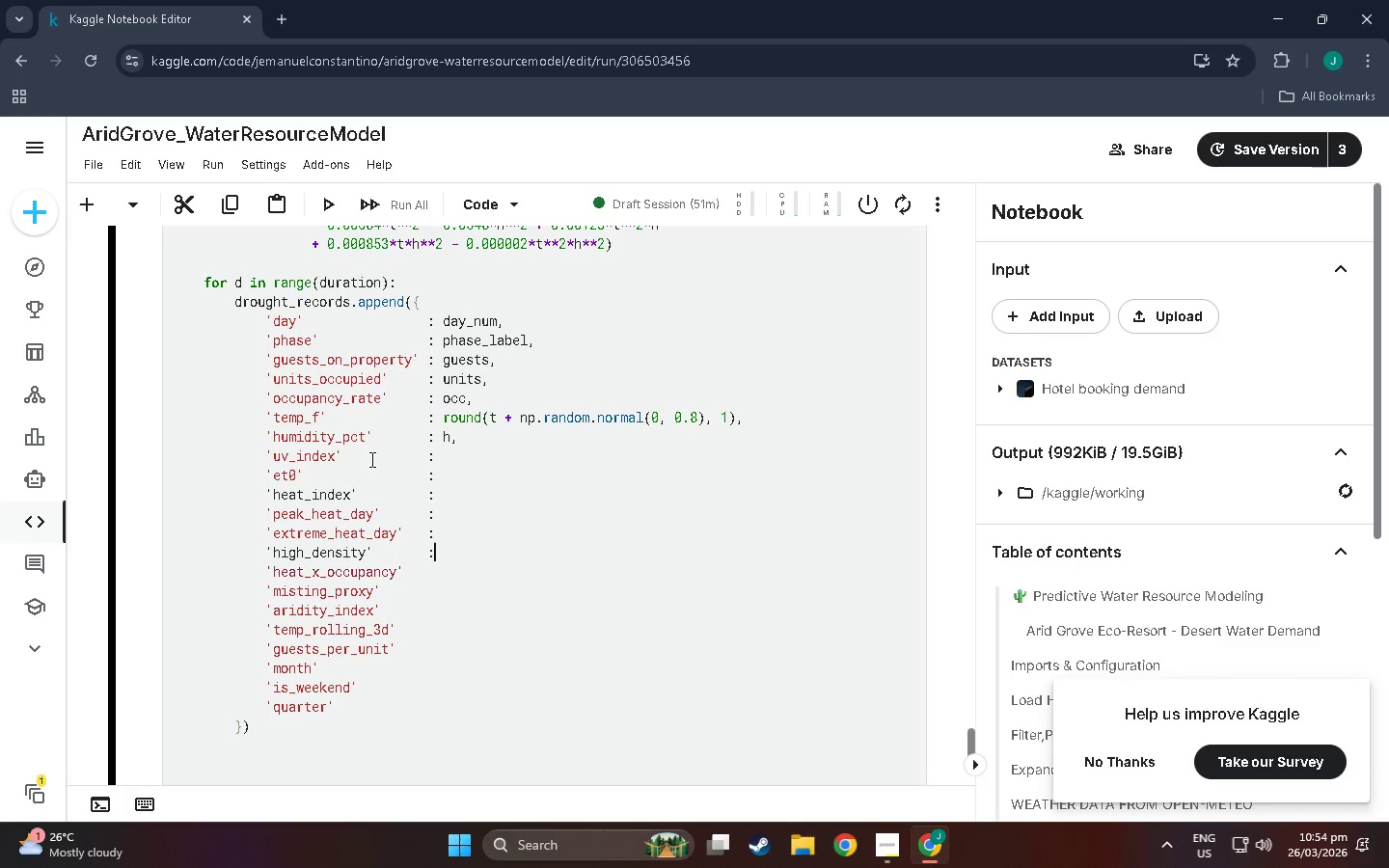 
key(Shift+Semicolon)
 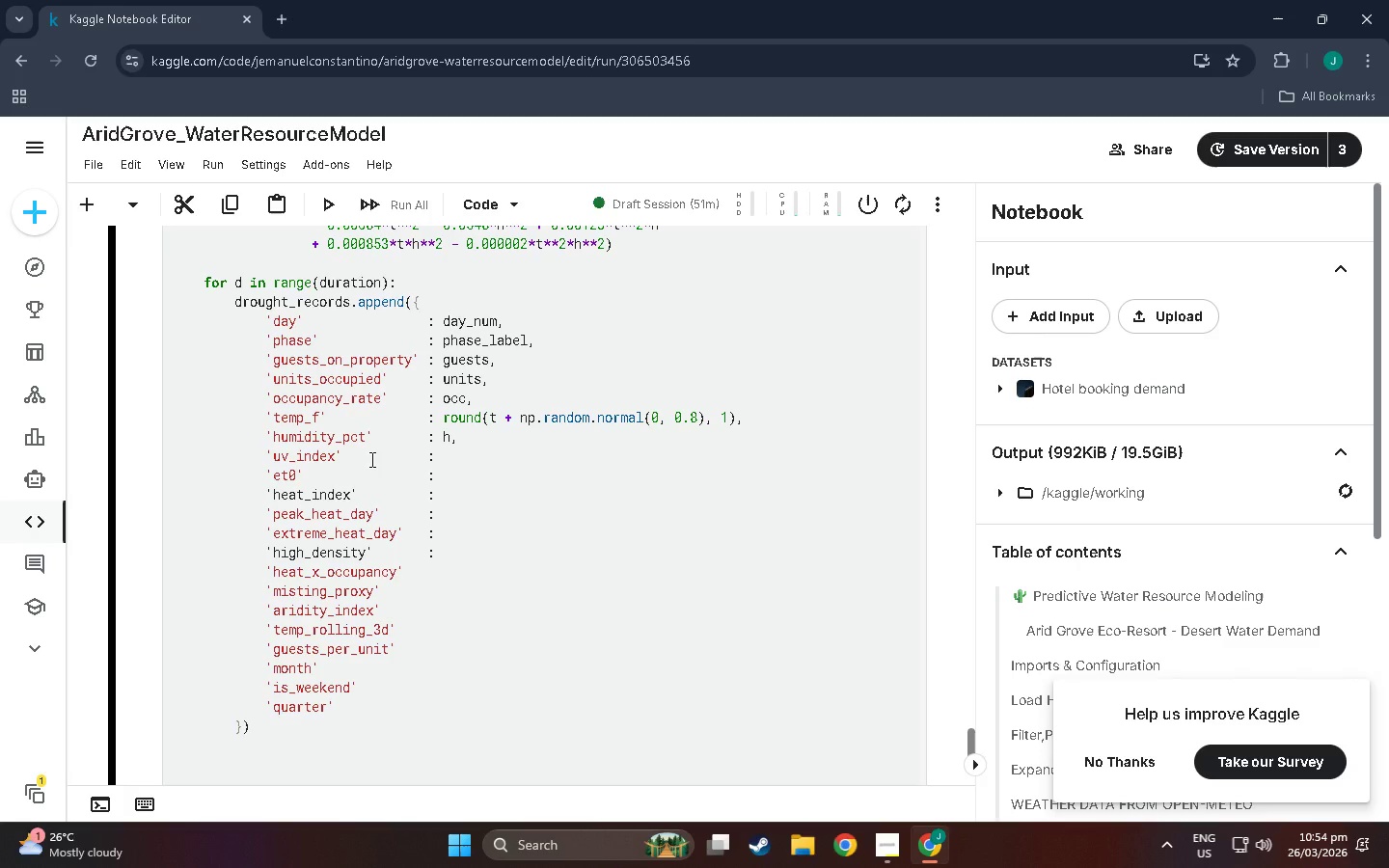 
key(Backspace)
 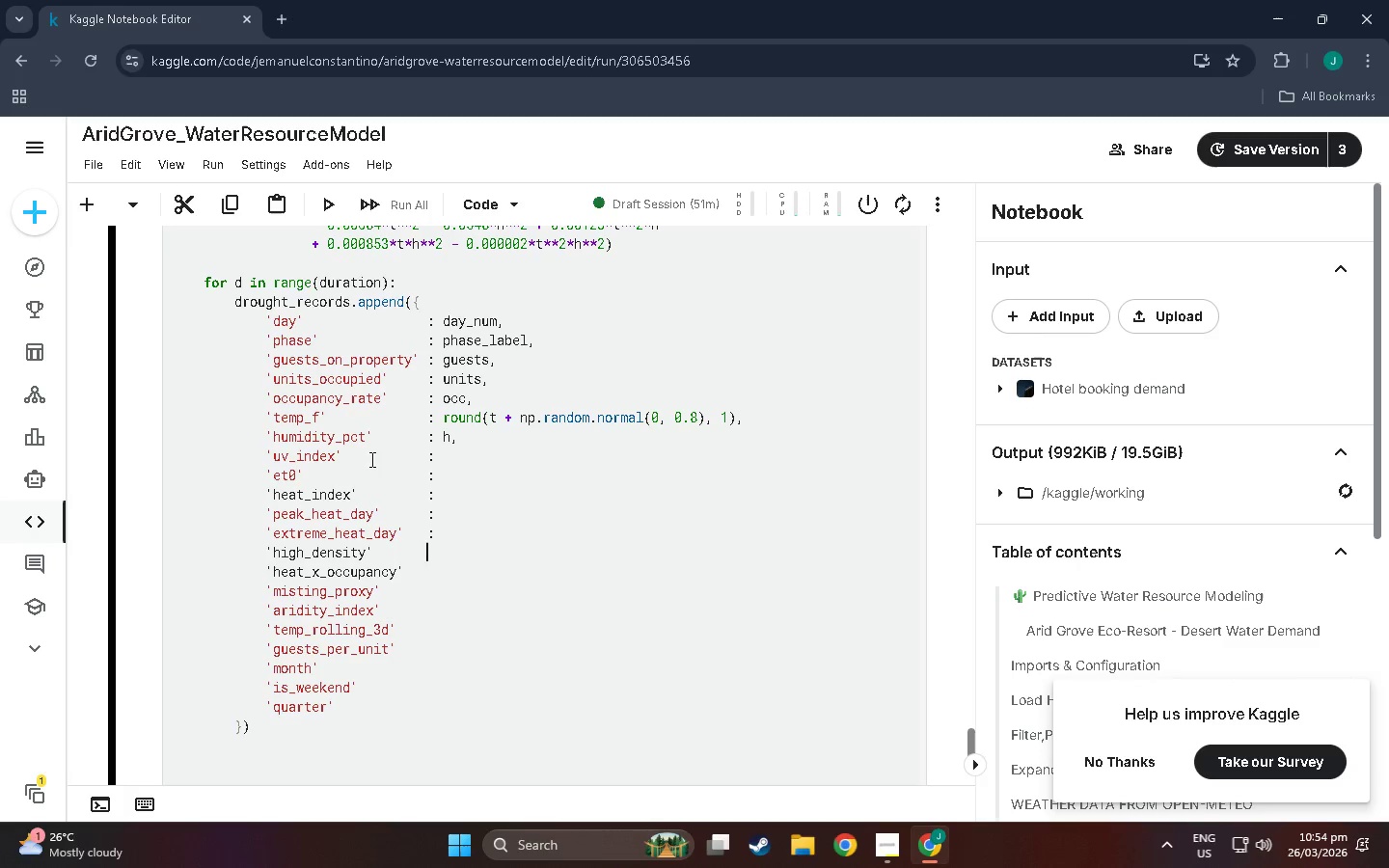 
key(Backspace)
 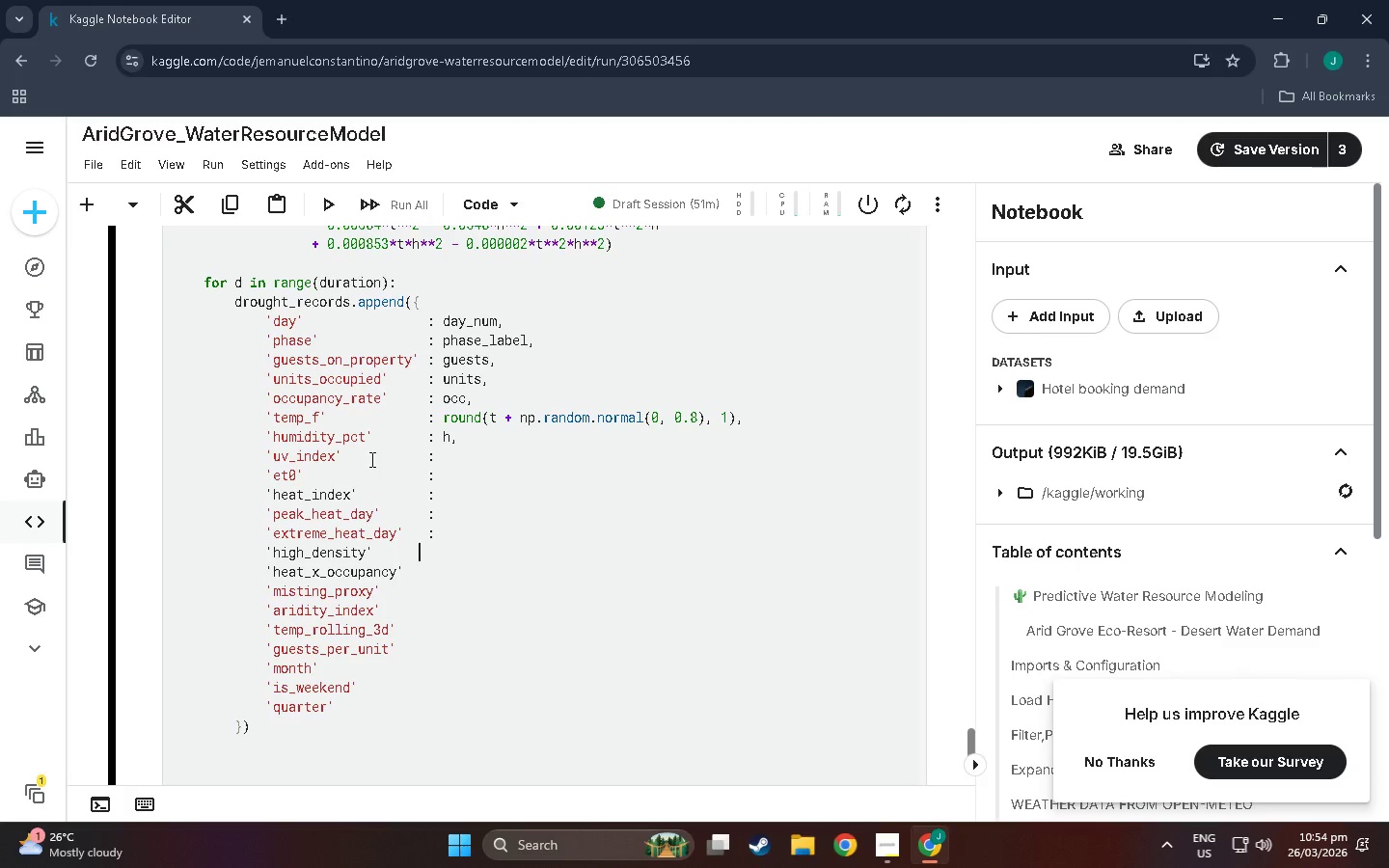 
key(Shift+L)
 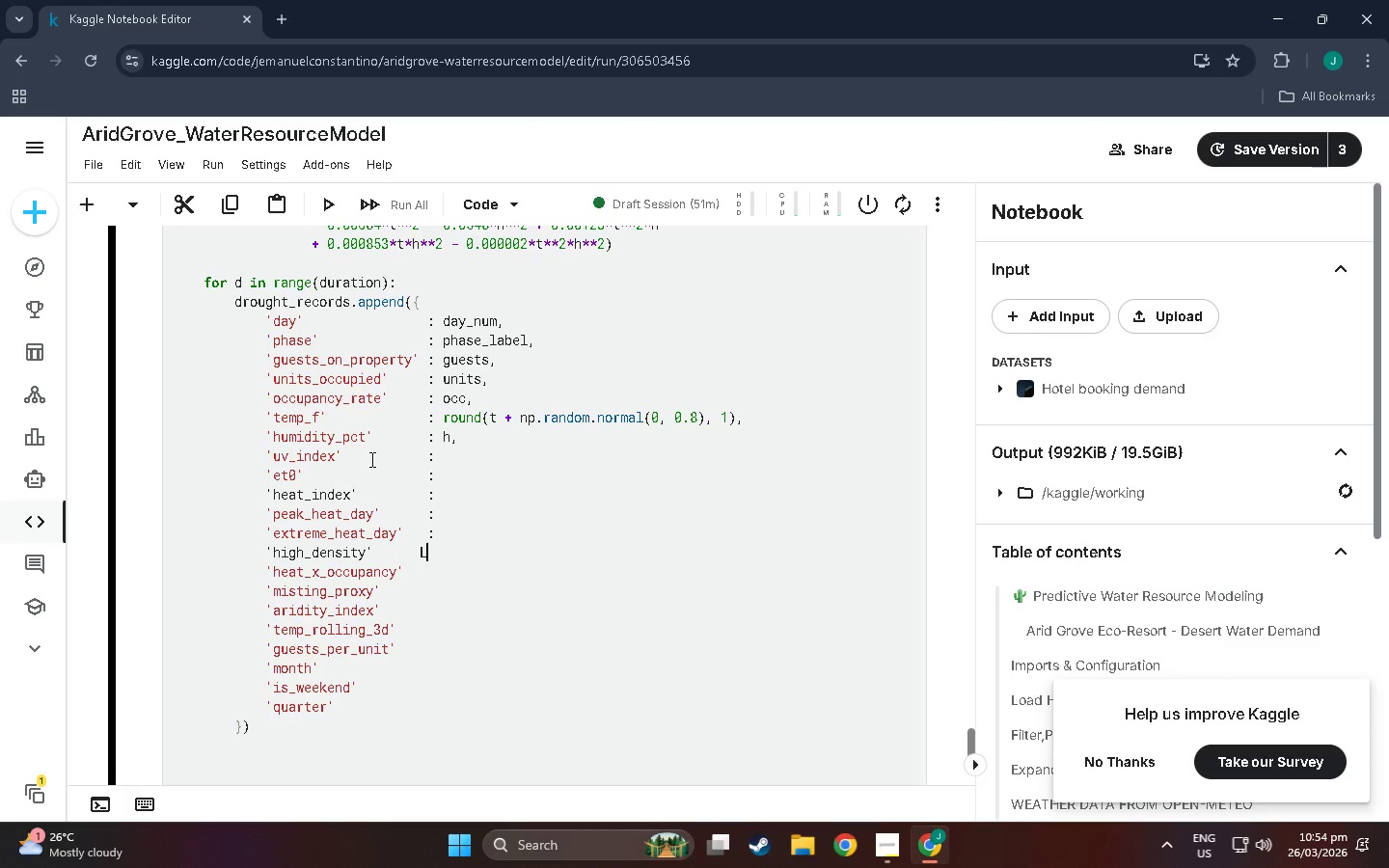 
key(Shift+Backspace)
 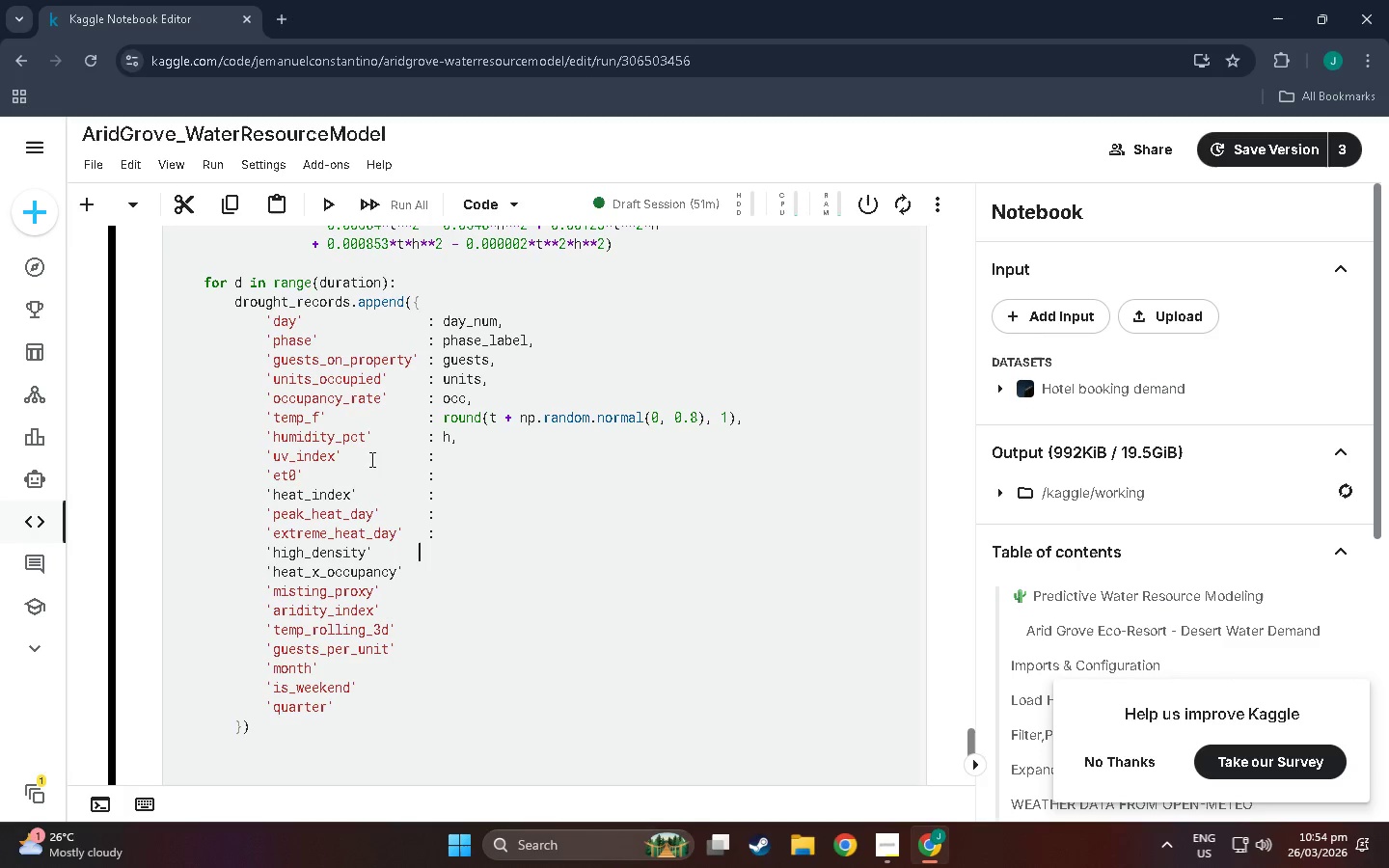 
key(Shift+Space)
 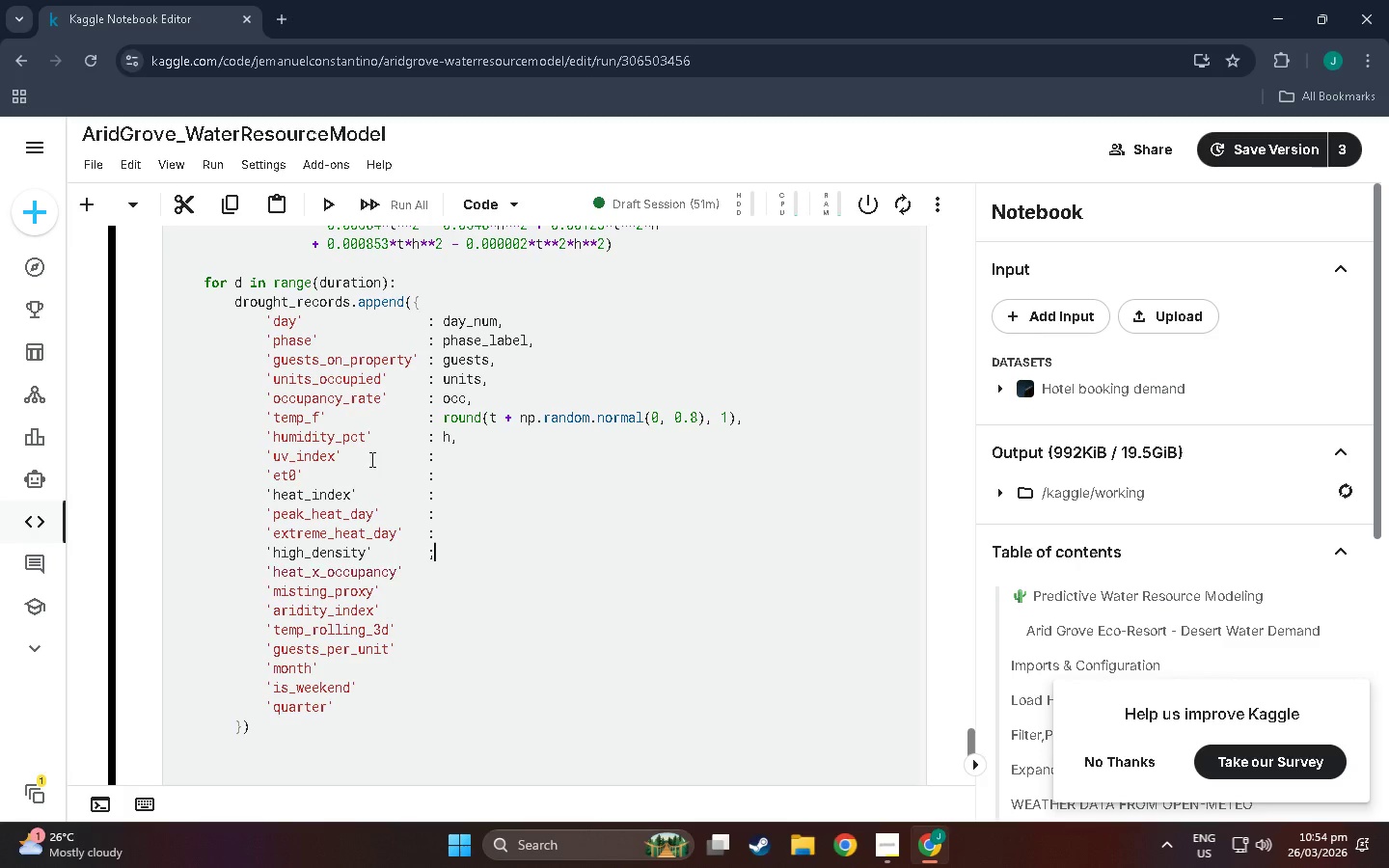 
key(Semicolon)
 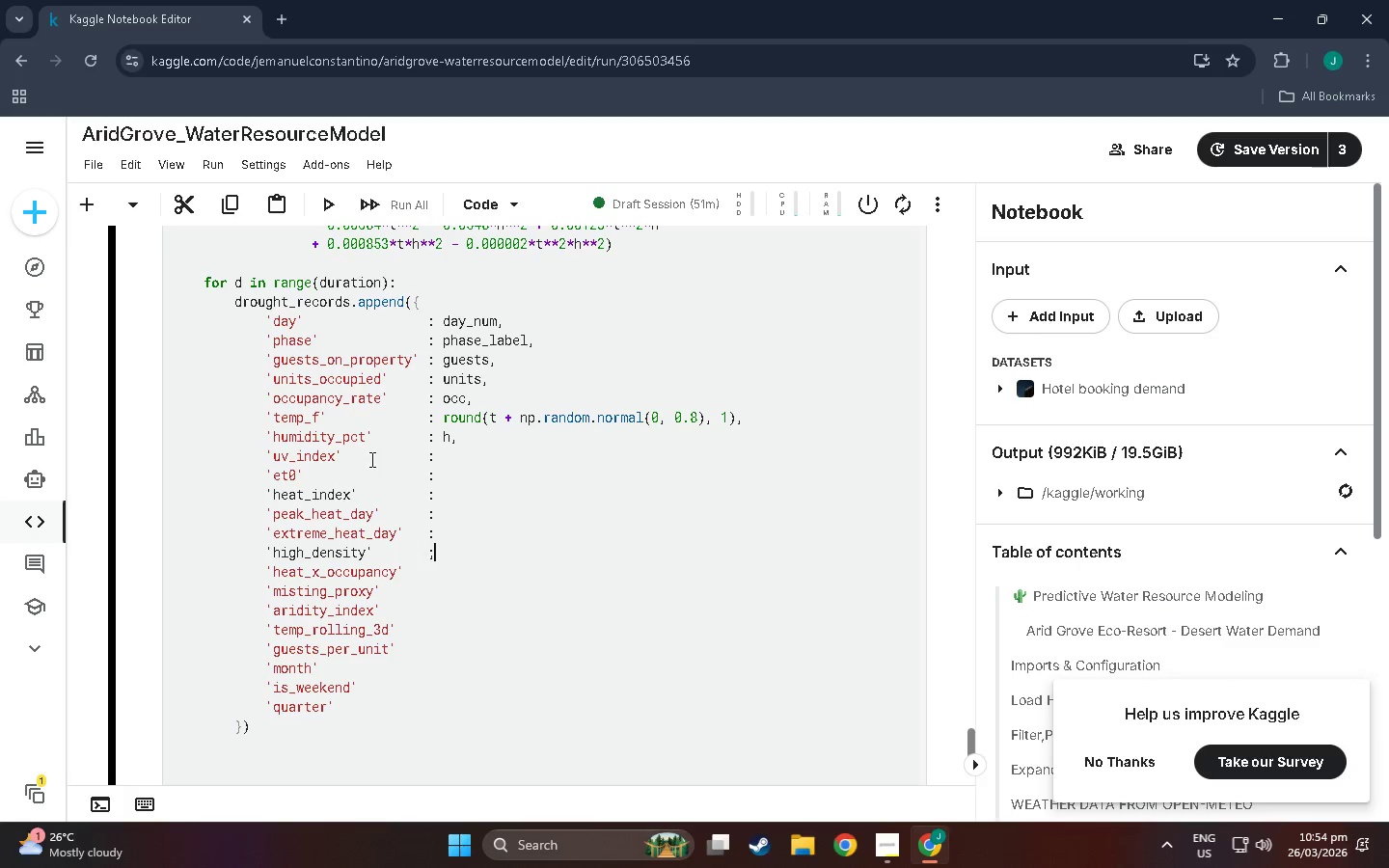 
key(Shift+Backspace)
 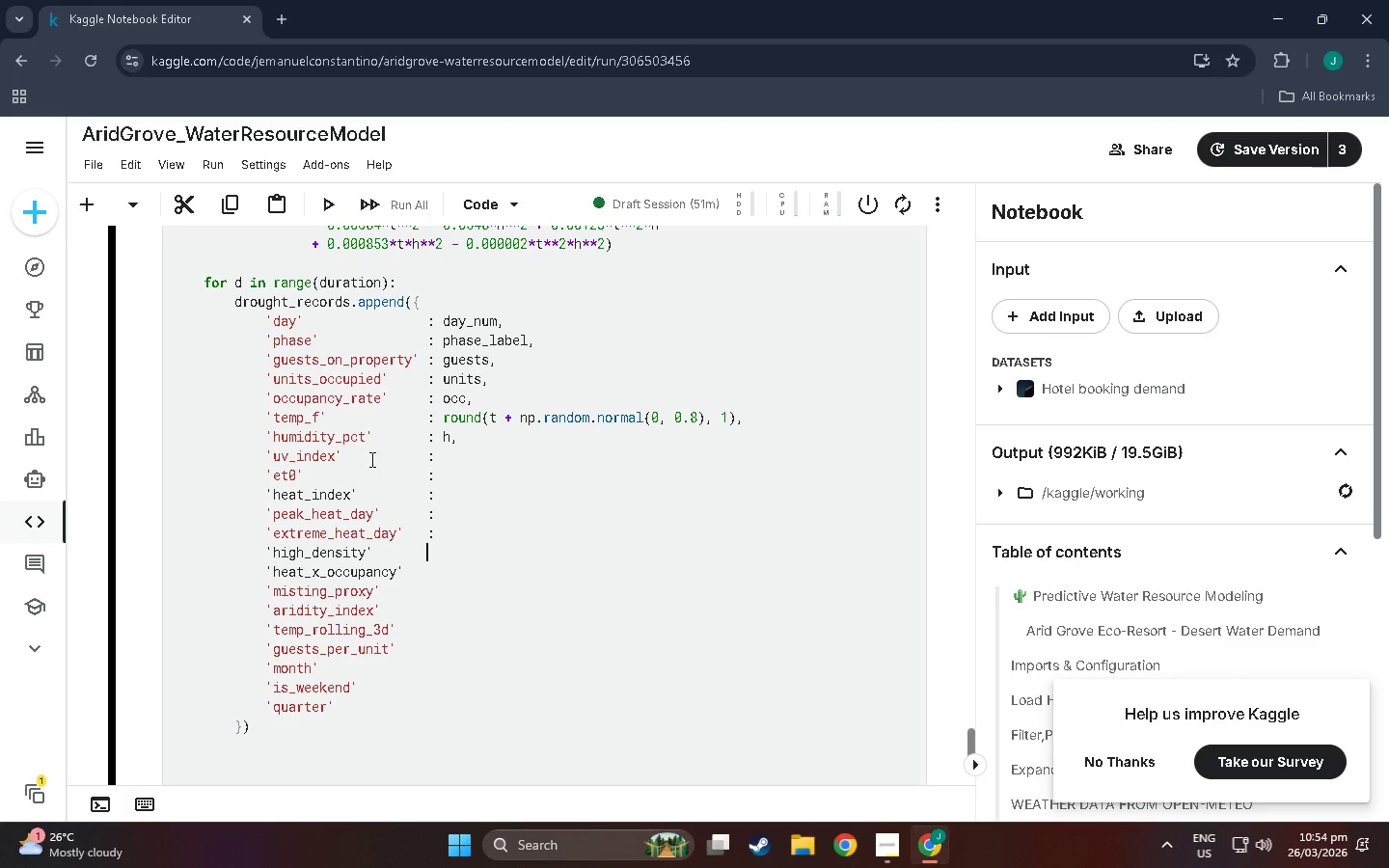 
key(Shift+Semicolon)
 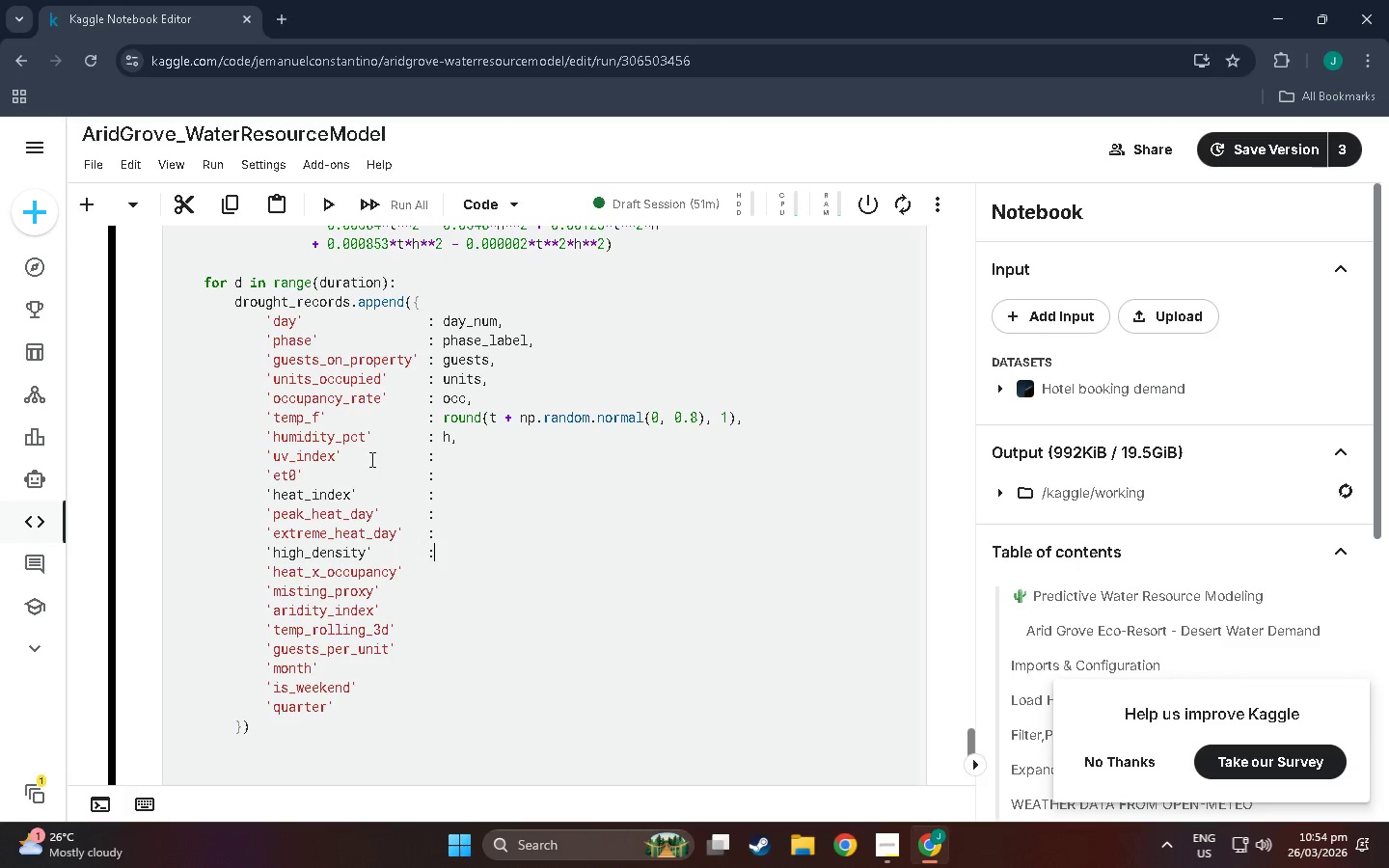 
key(ArrowDown)
 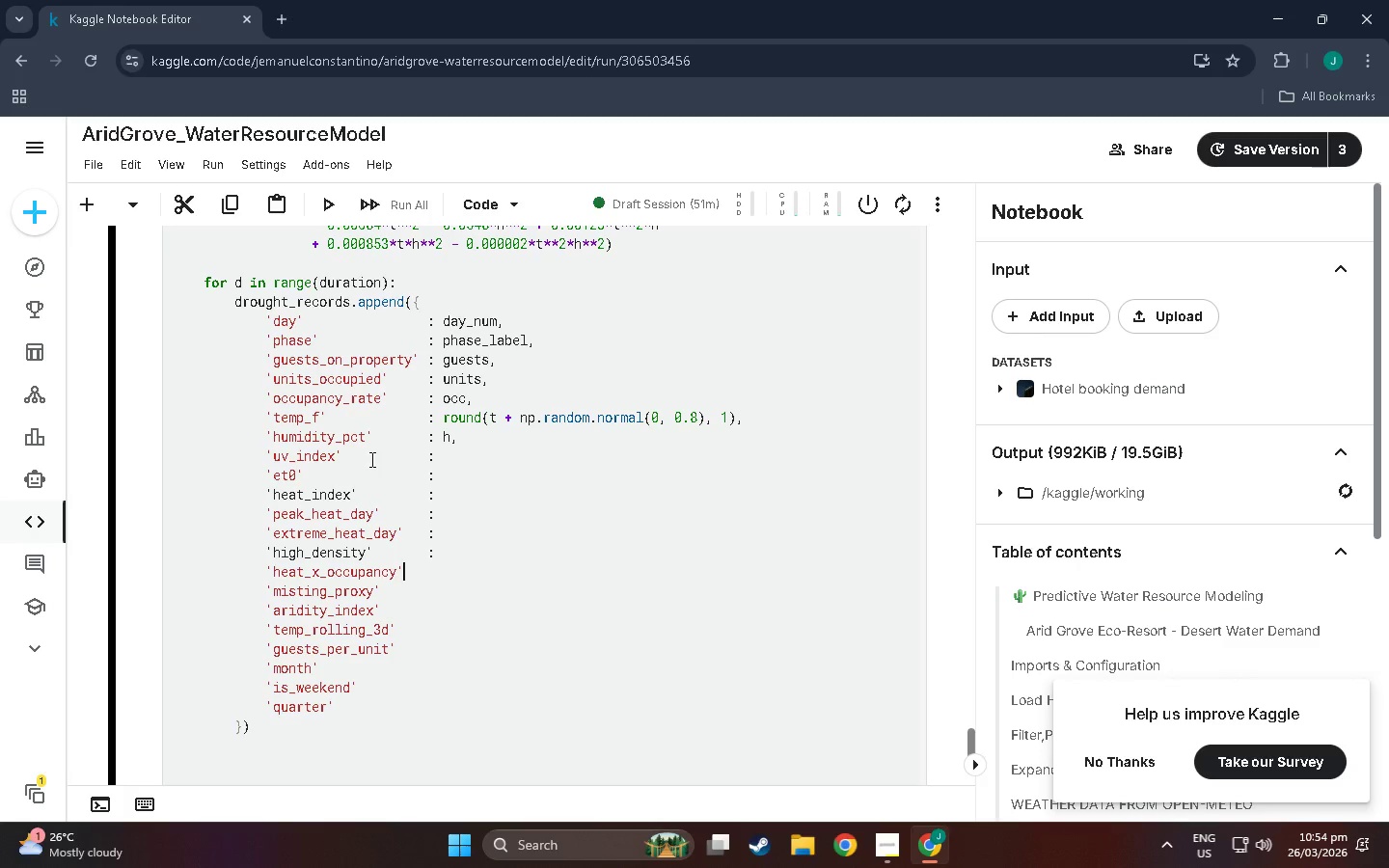 
hold_key(key=Space, duration=0.53)
 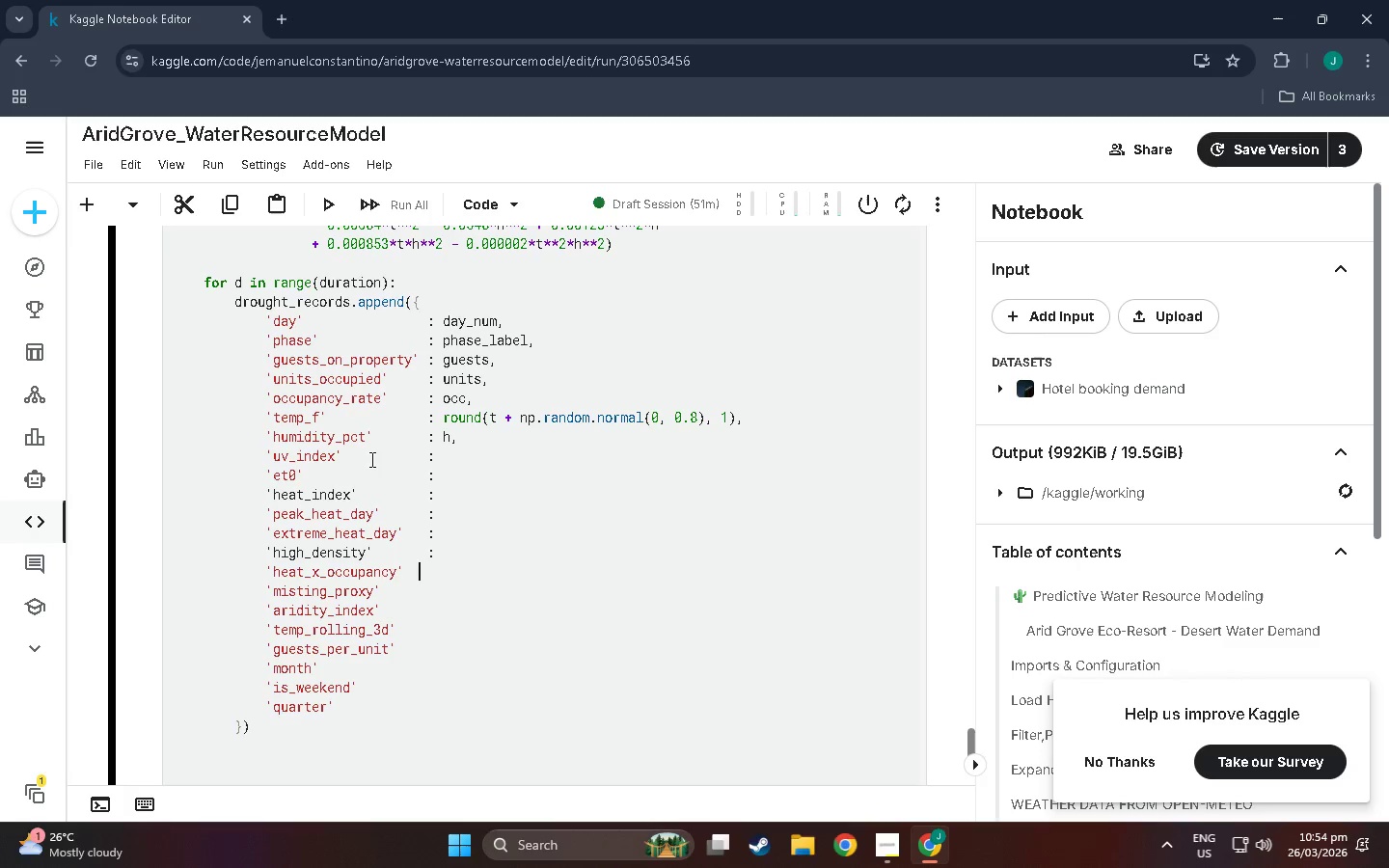 
key(Space)
 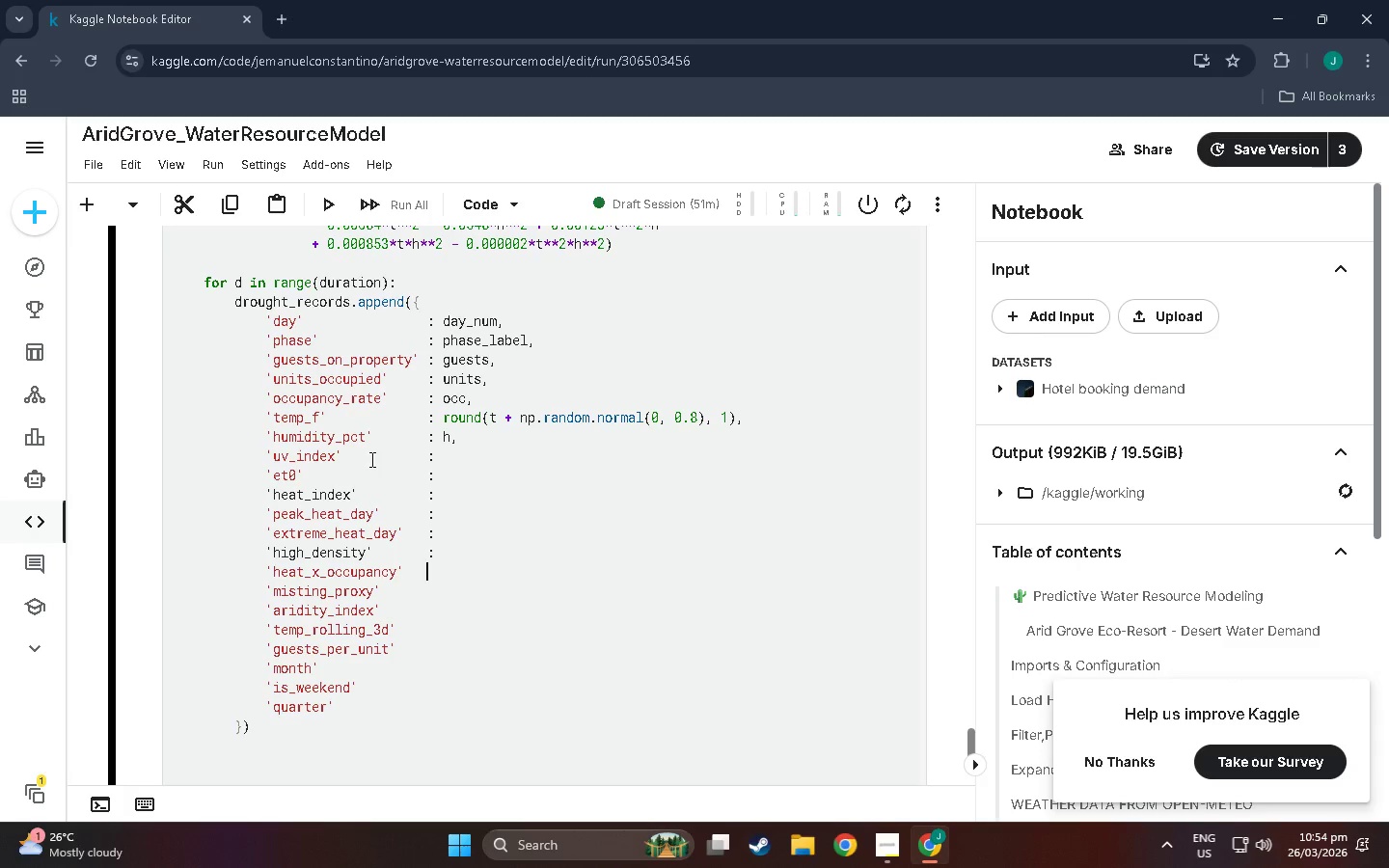 
key(Shift+ShiftLeft)
 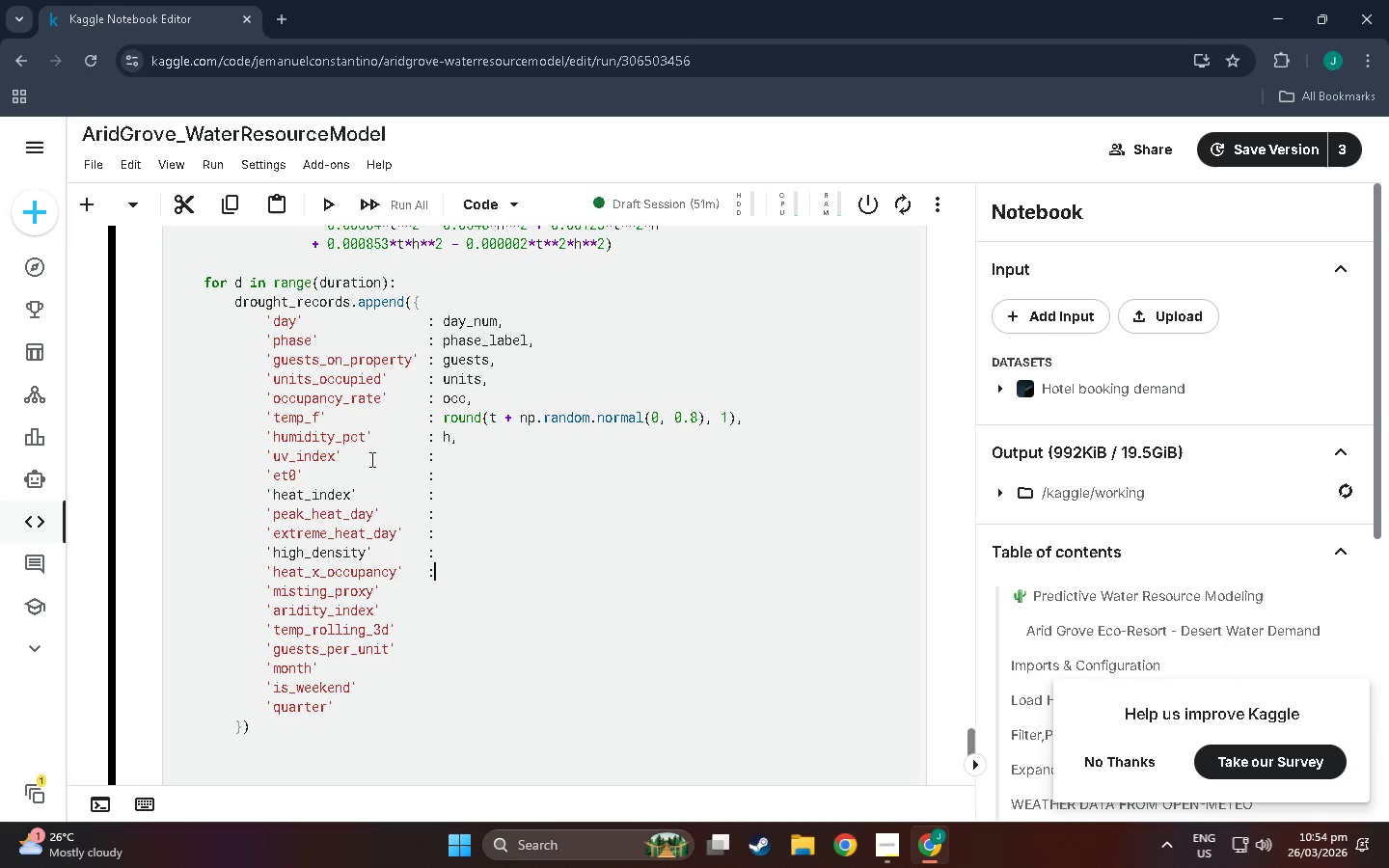 
key(Shift+Semicolon)
 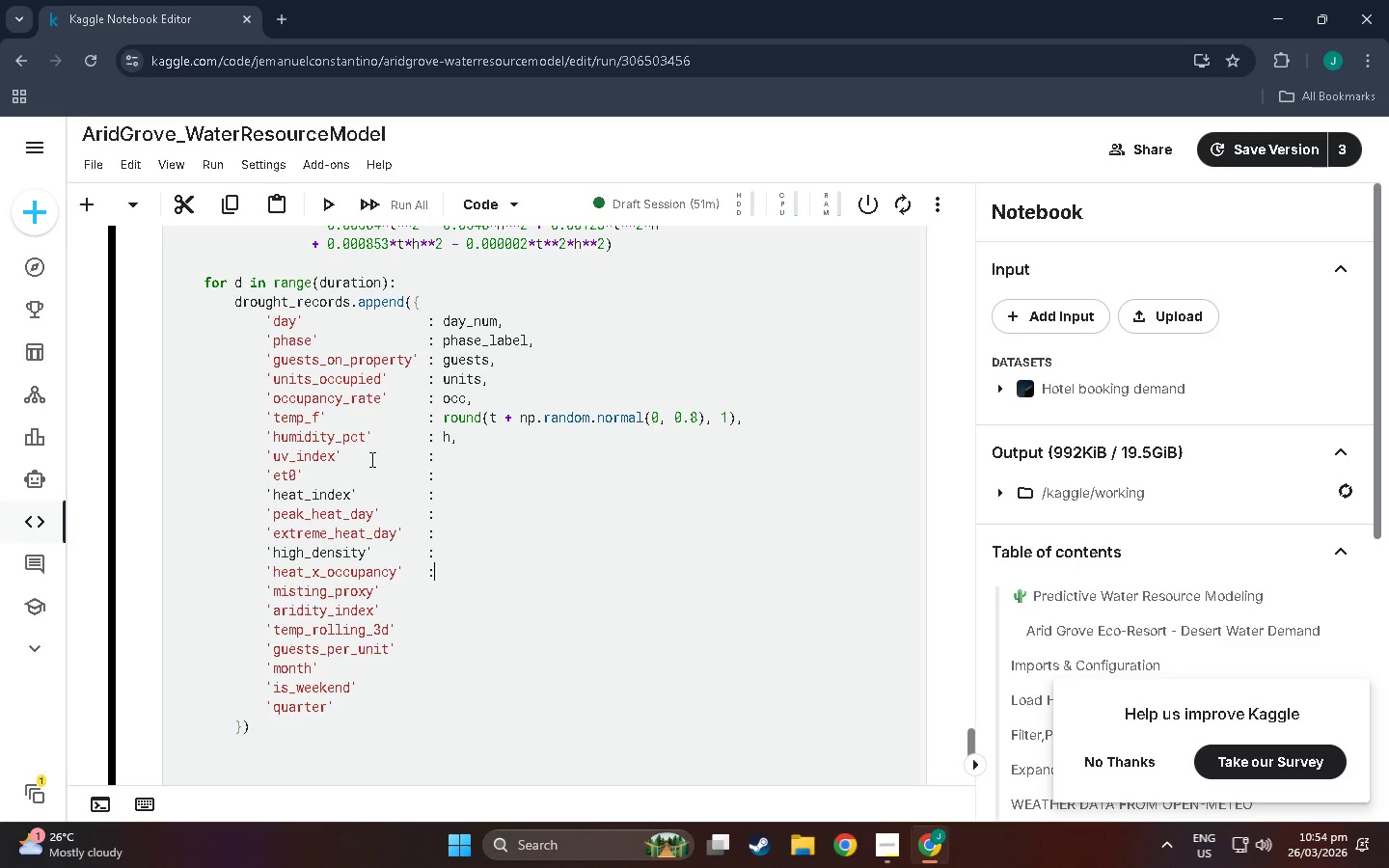 
key(ArrowDown)
 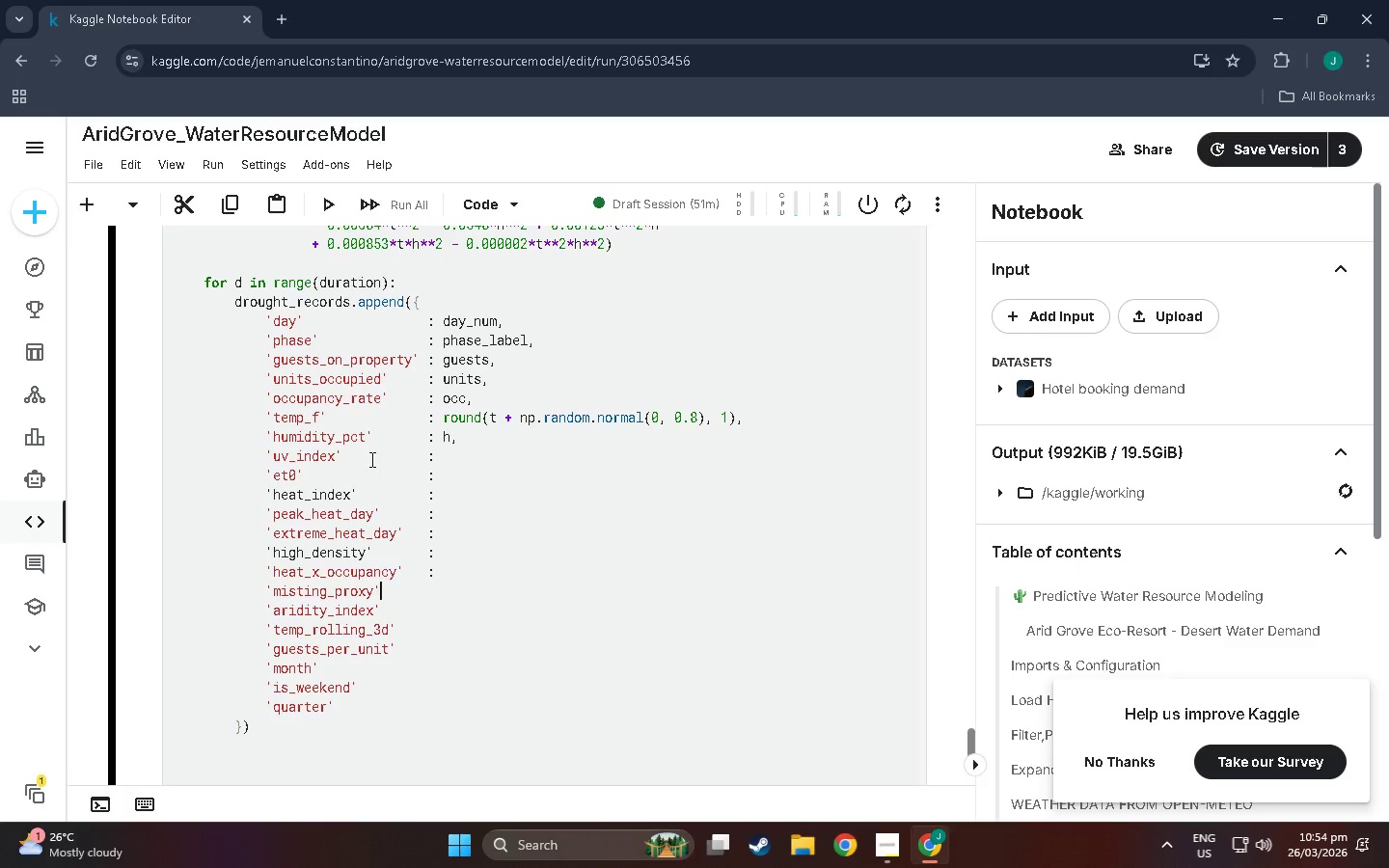 
key(Space)
 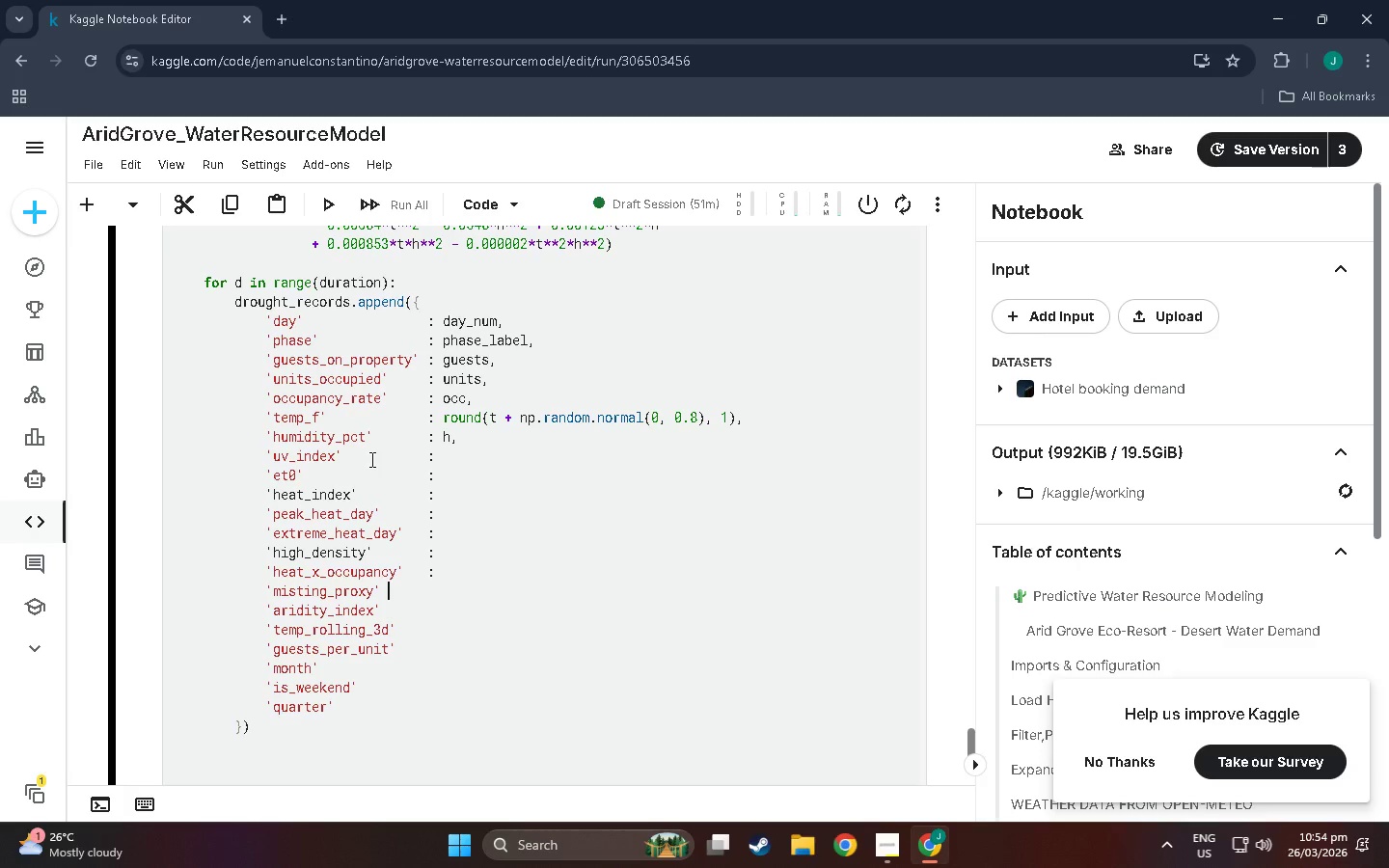 
key(Space)
 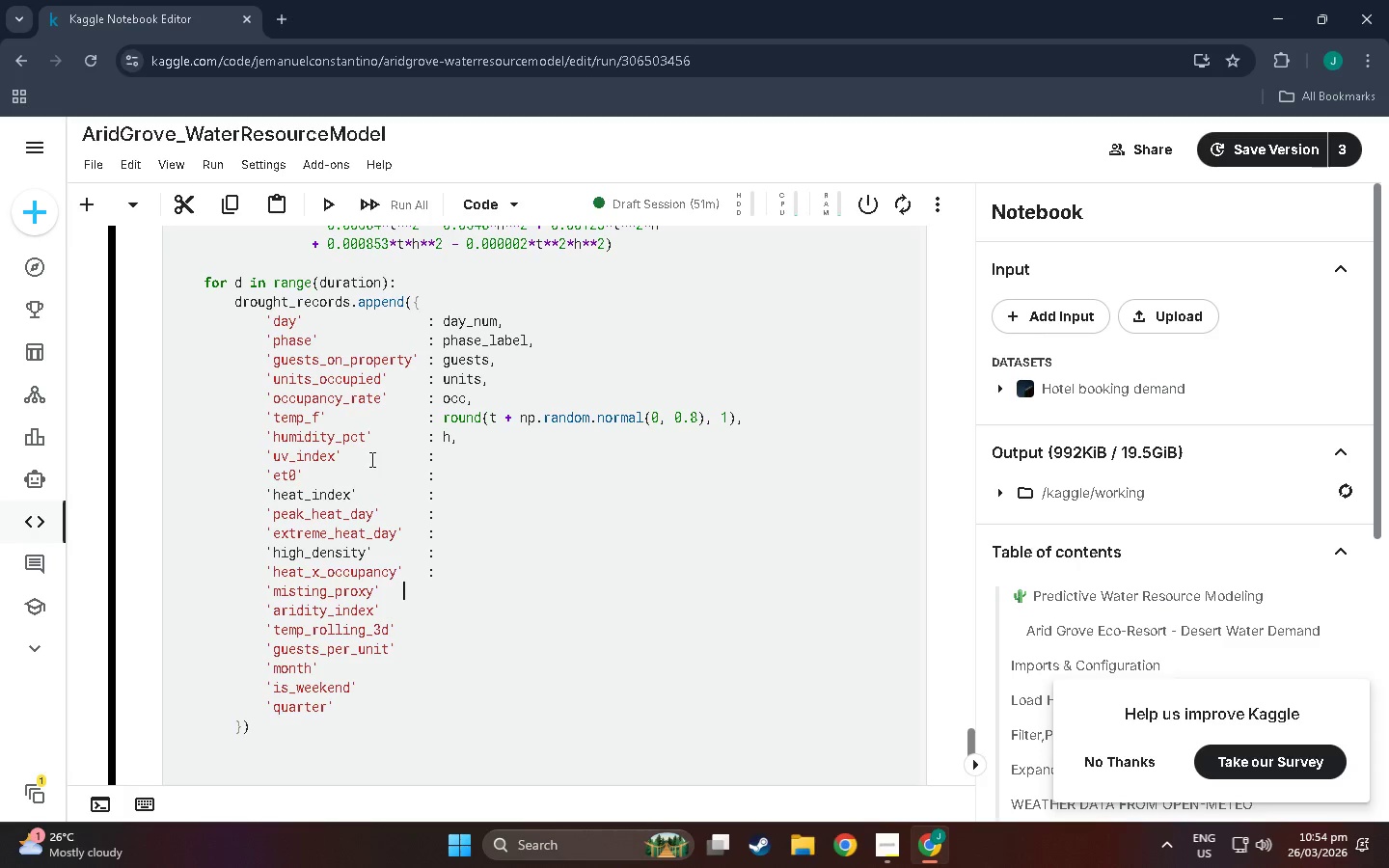 
key(Space)
 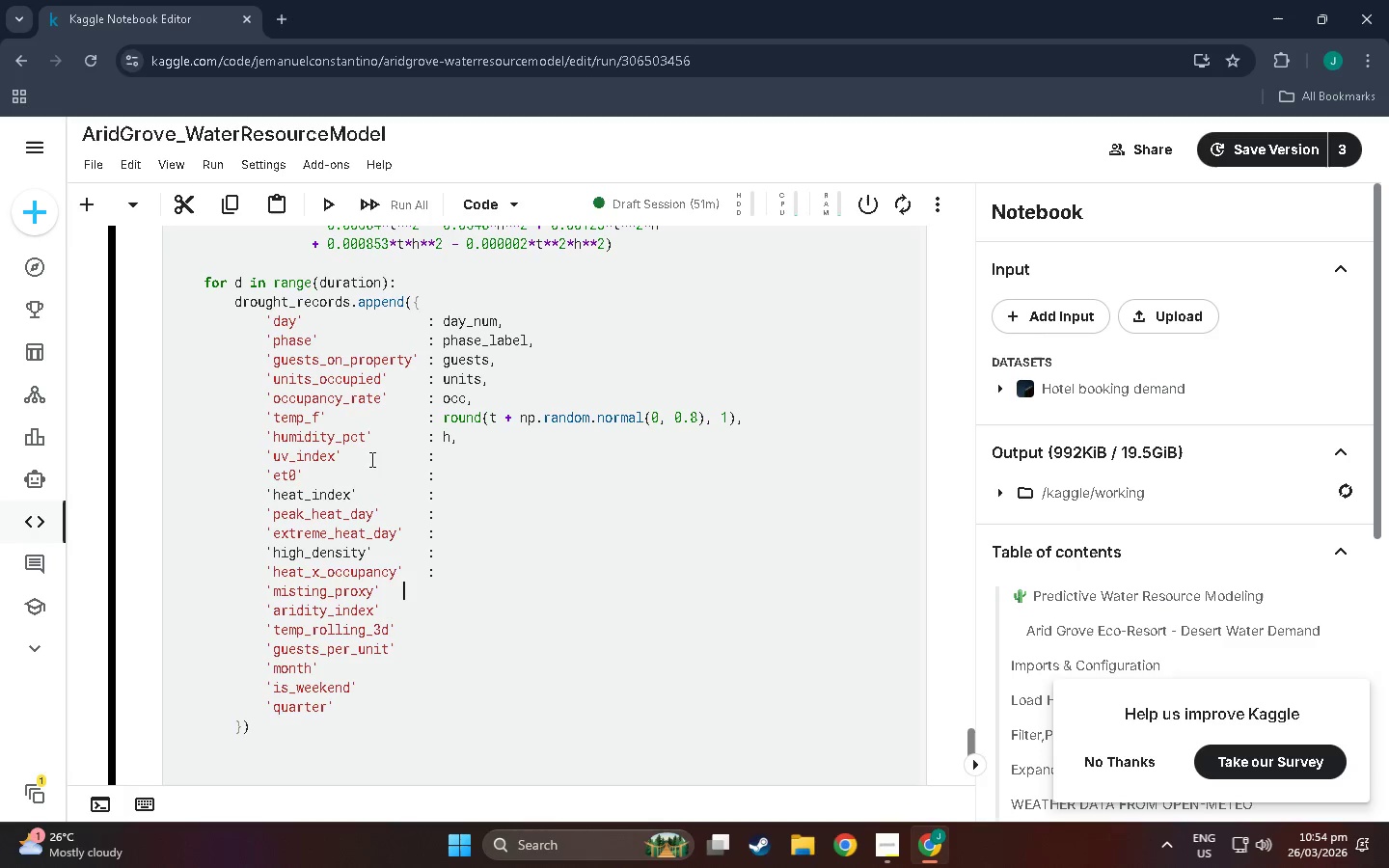 
key(Space)
 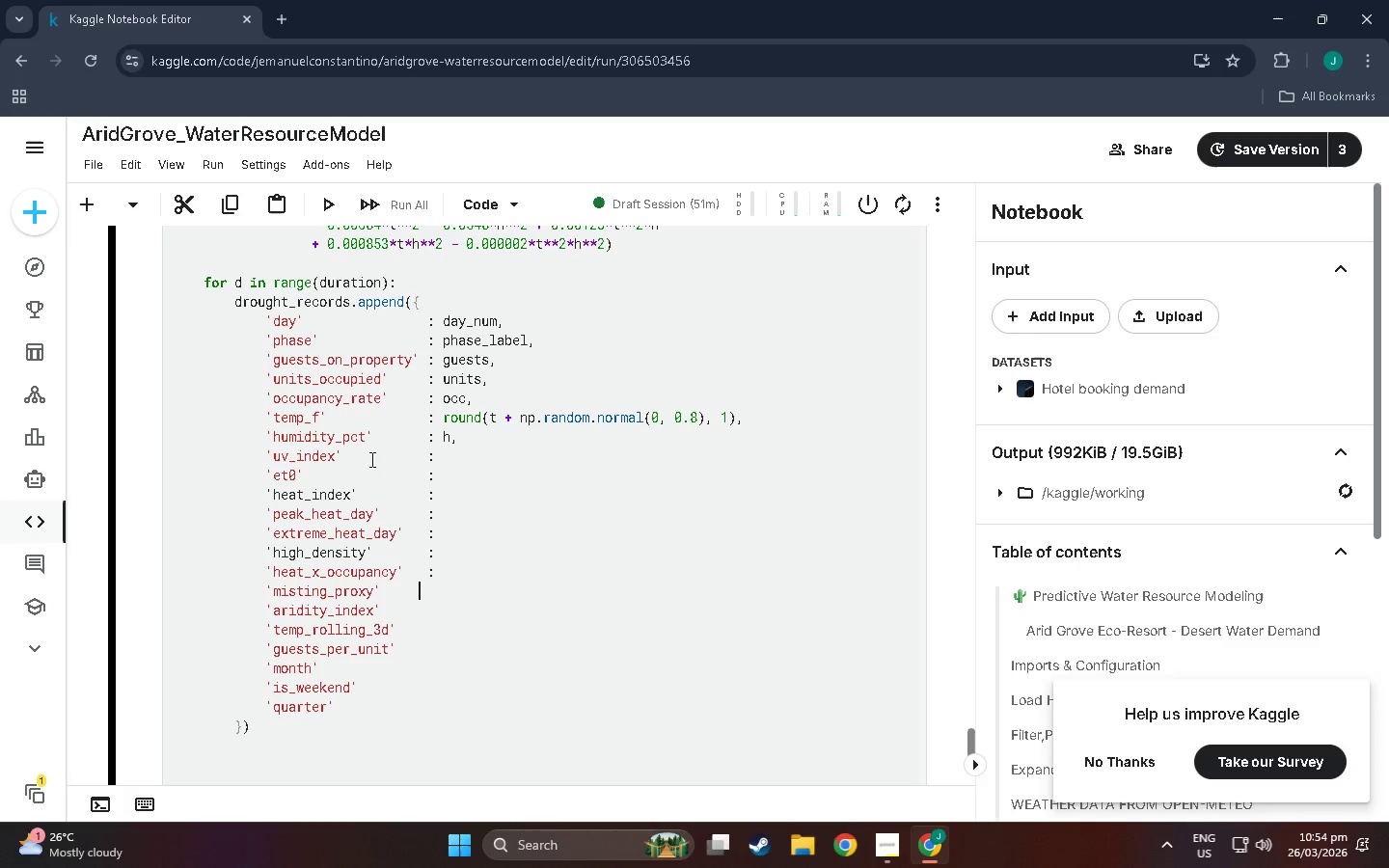 
key(Space)
 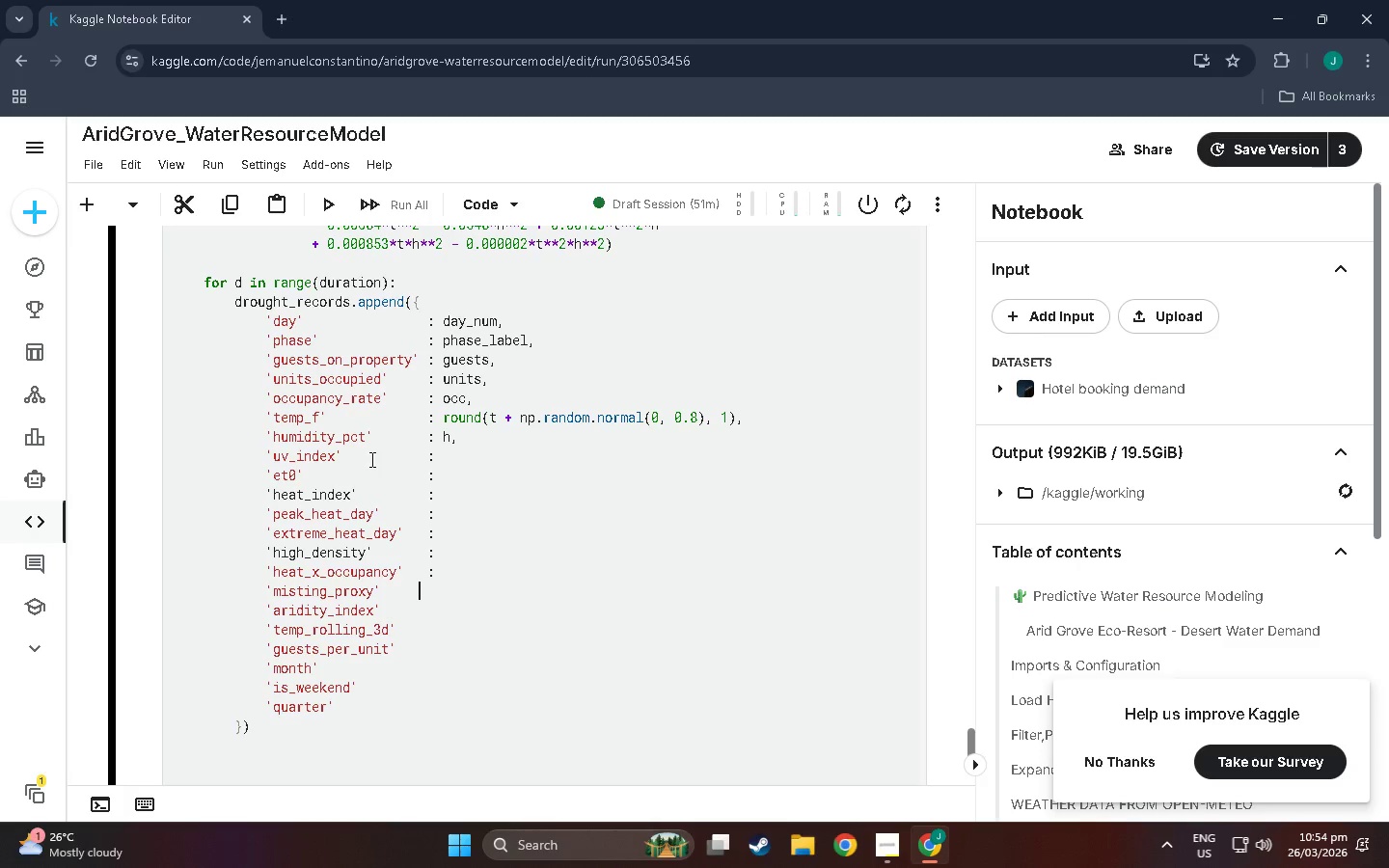 
key(Space)
 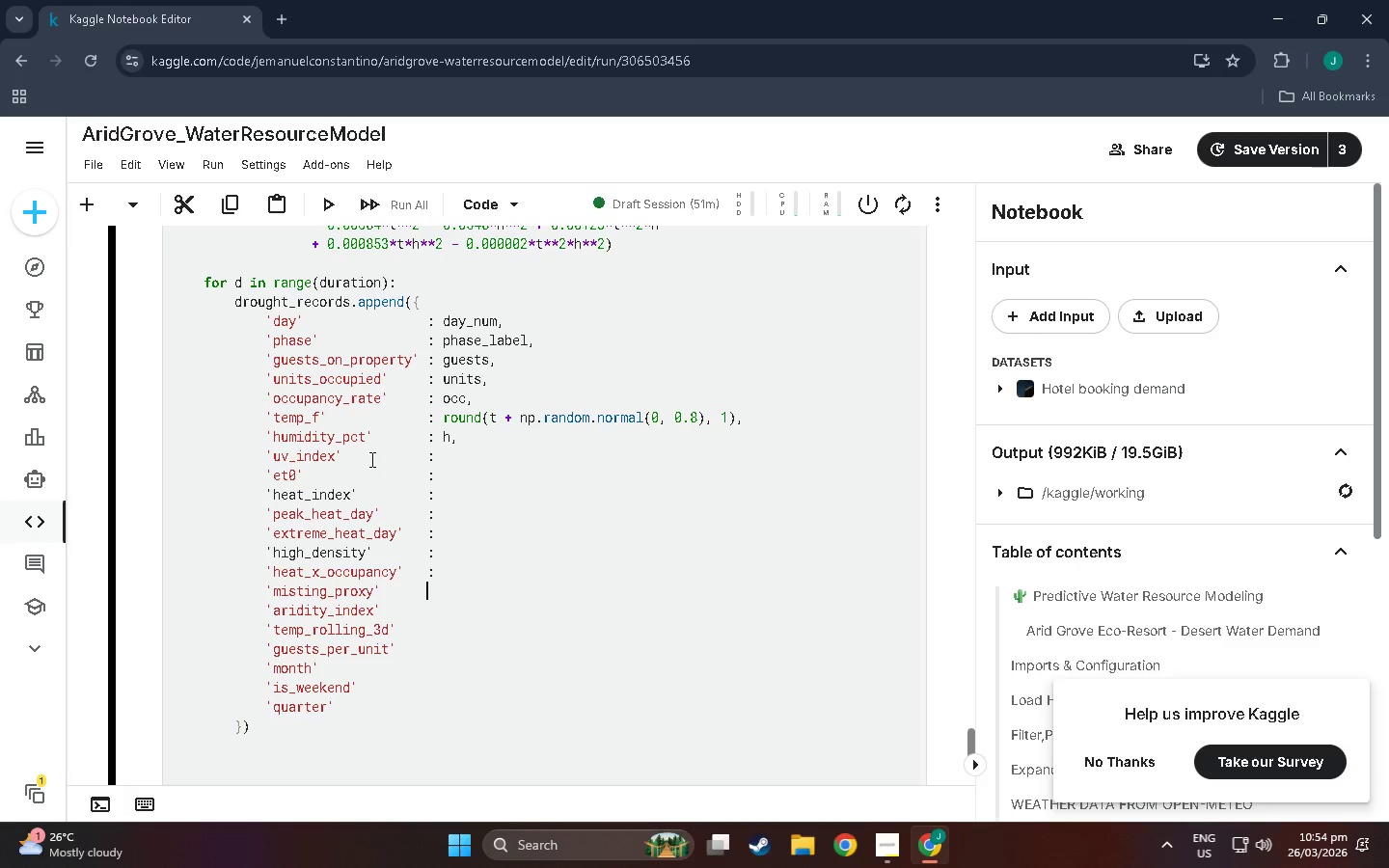 
key(Shift+Semicolon)
 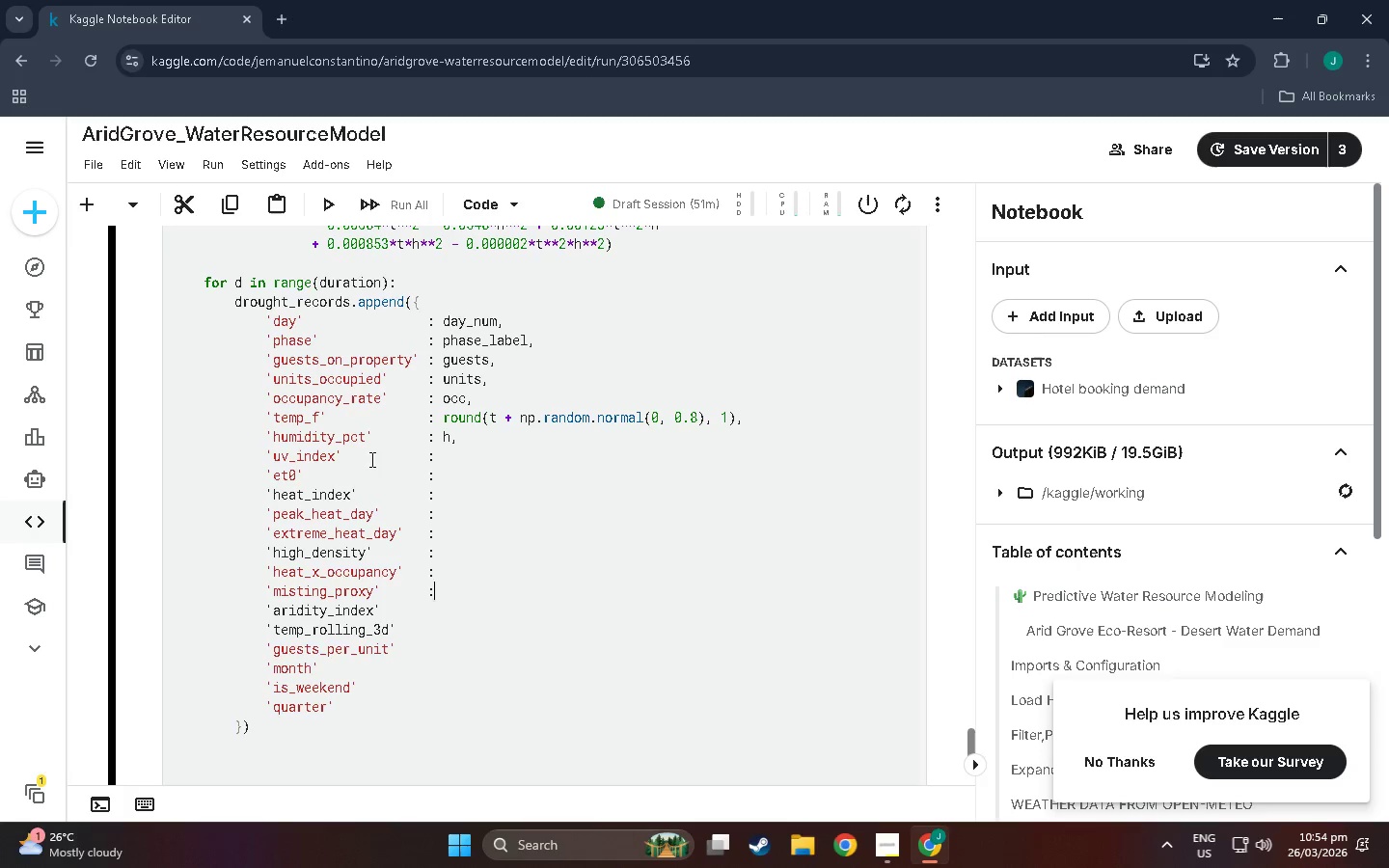 
key(ArrowDown)
 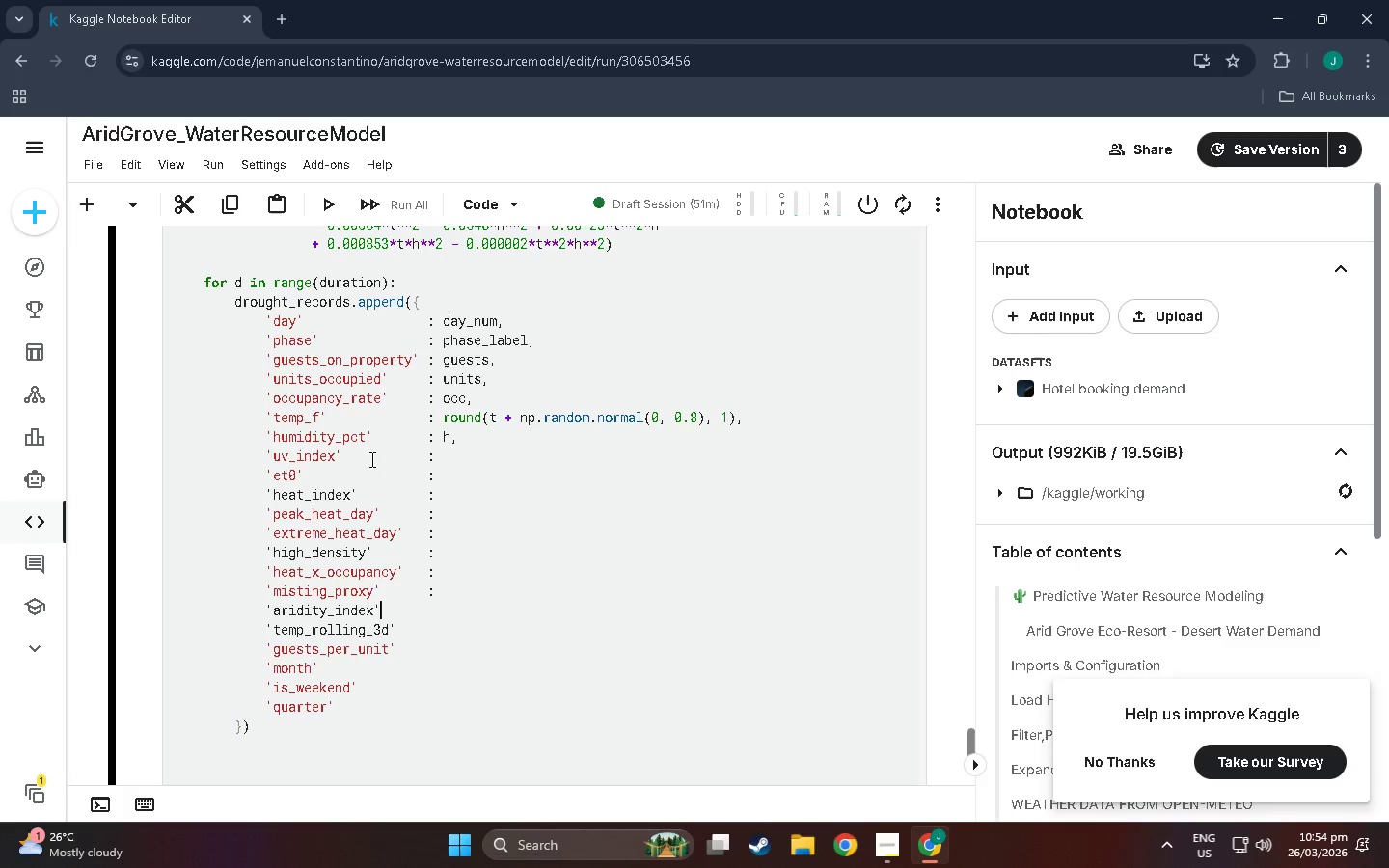 
key(Space)
 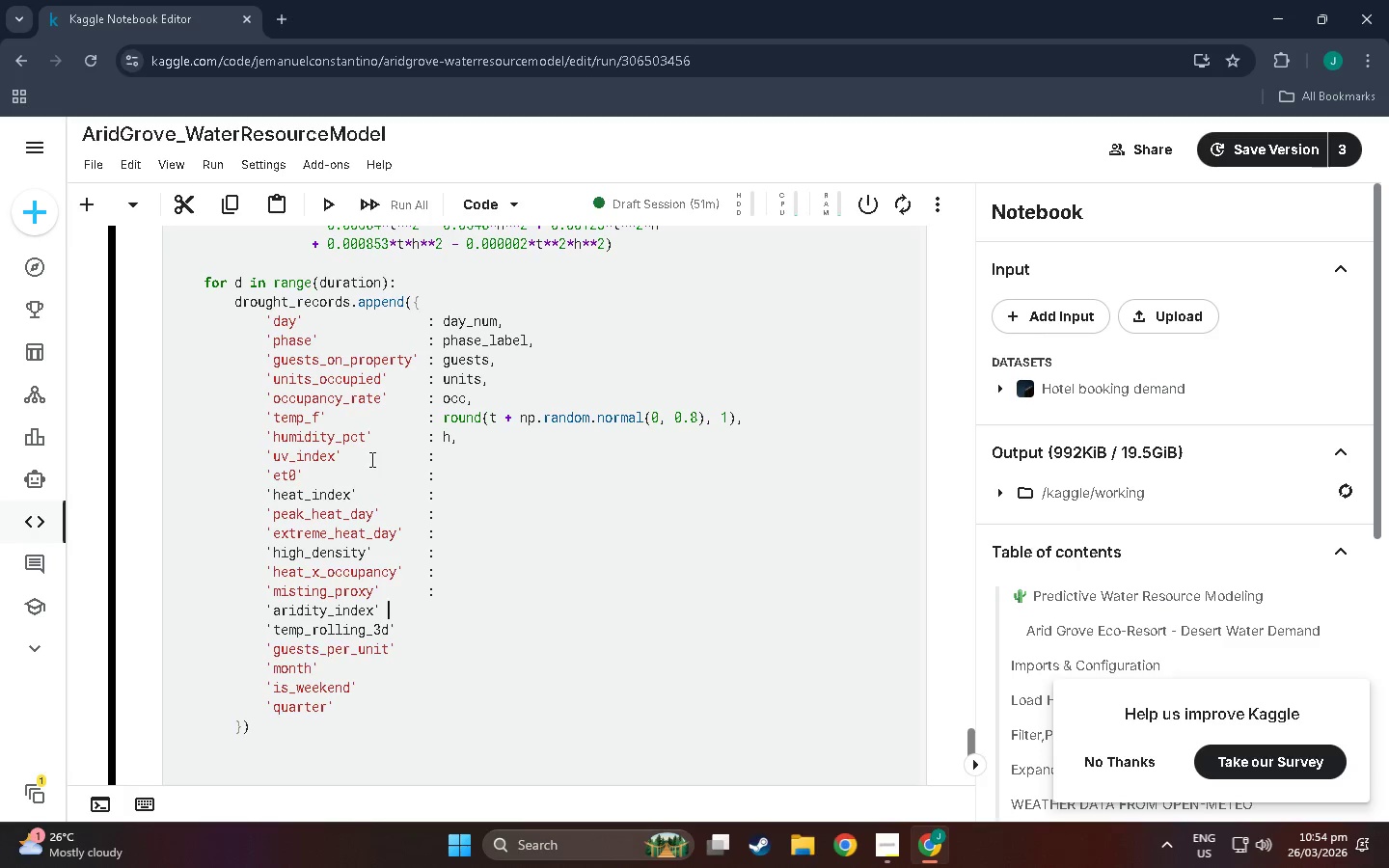 
key(Space)
 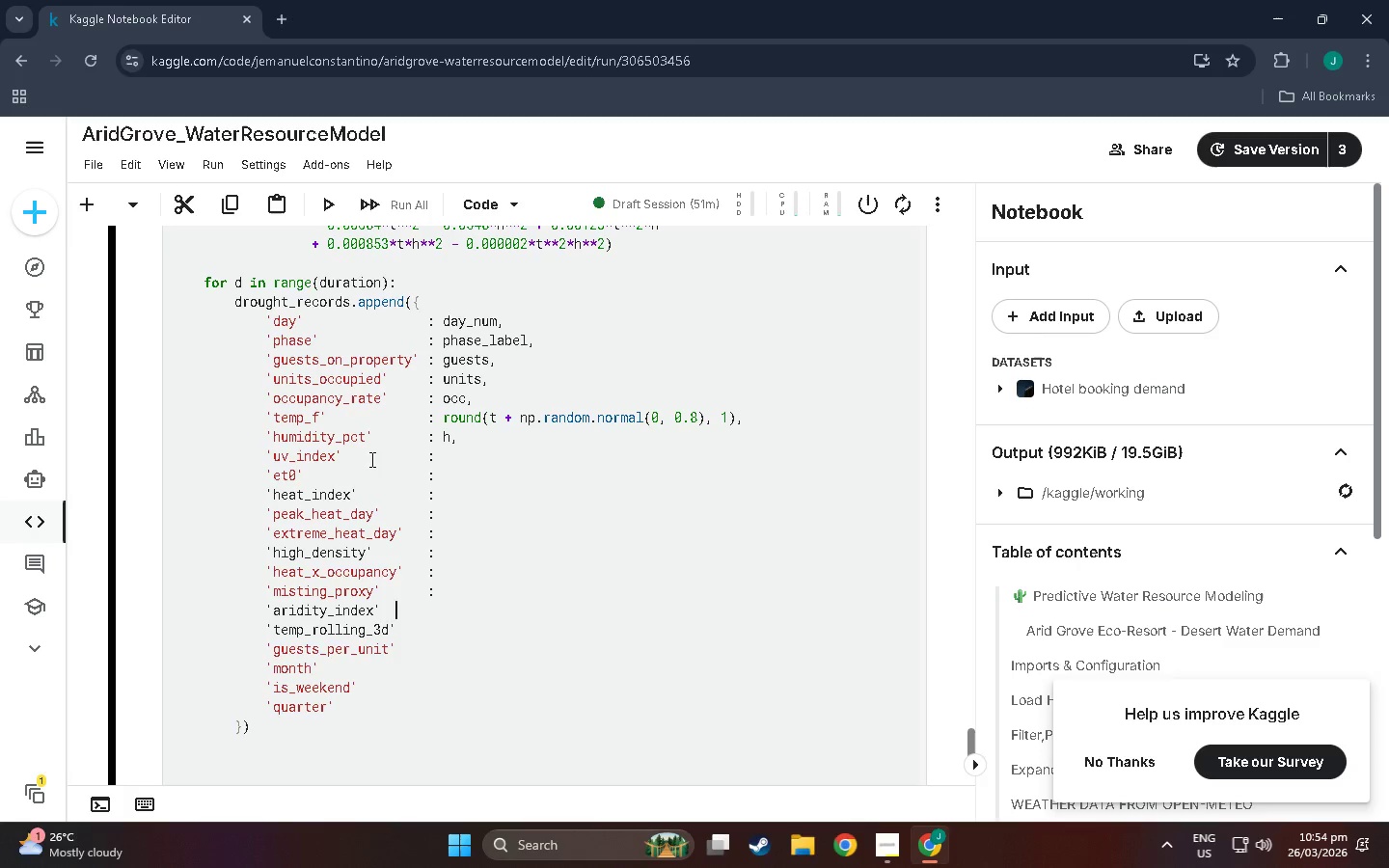 
key(Space)
 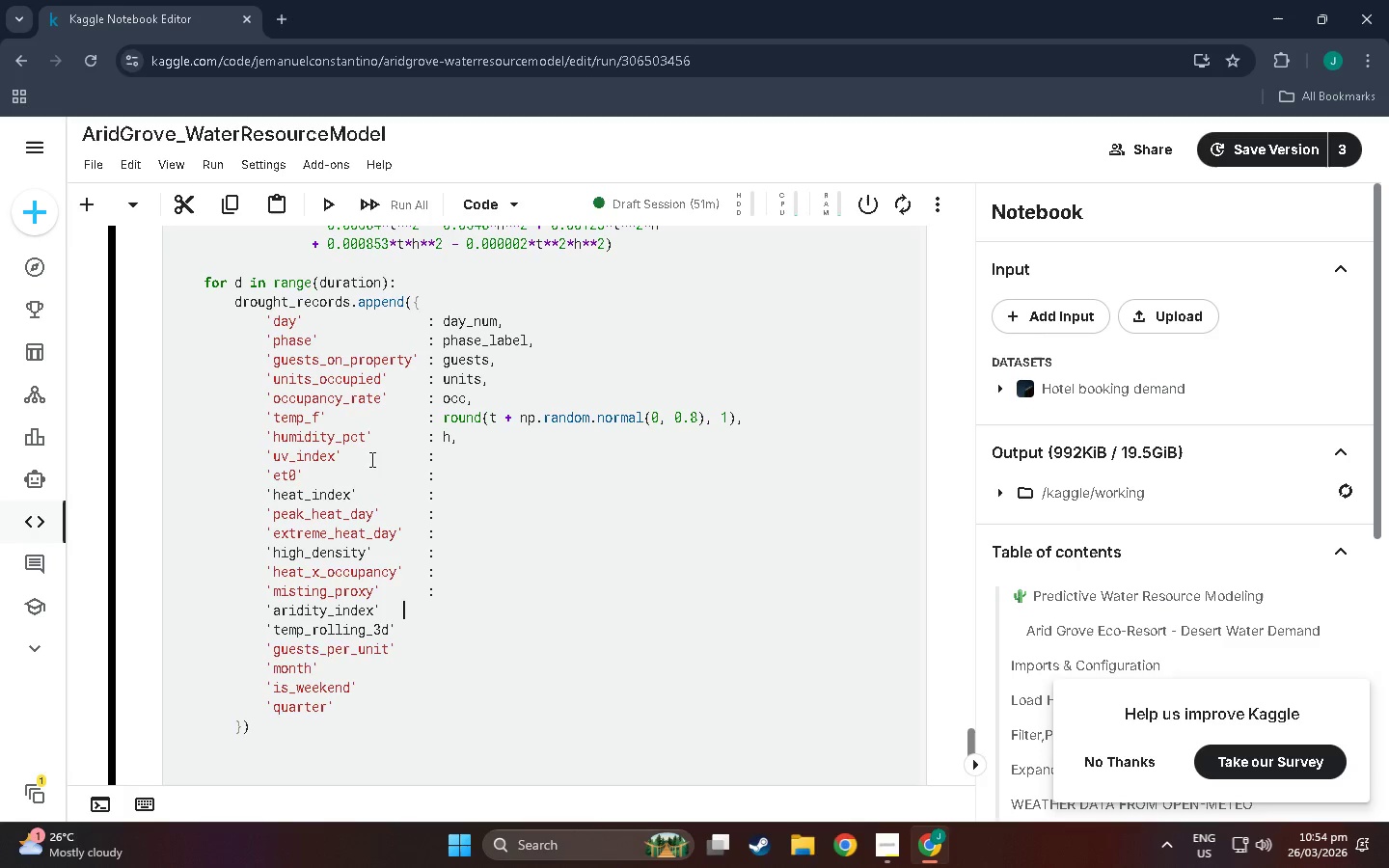 
key(Space)
 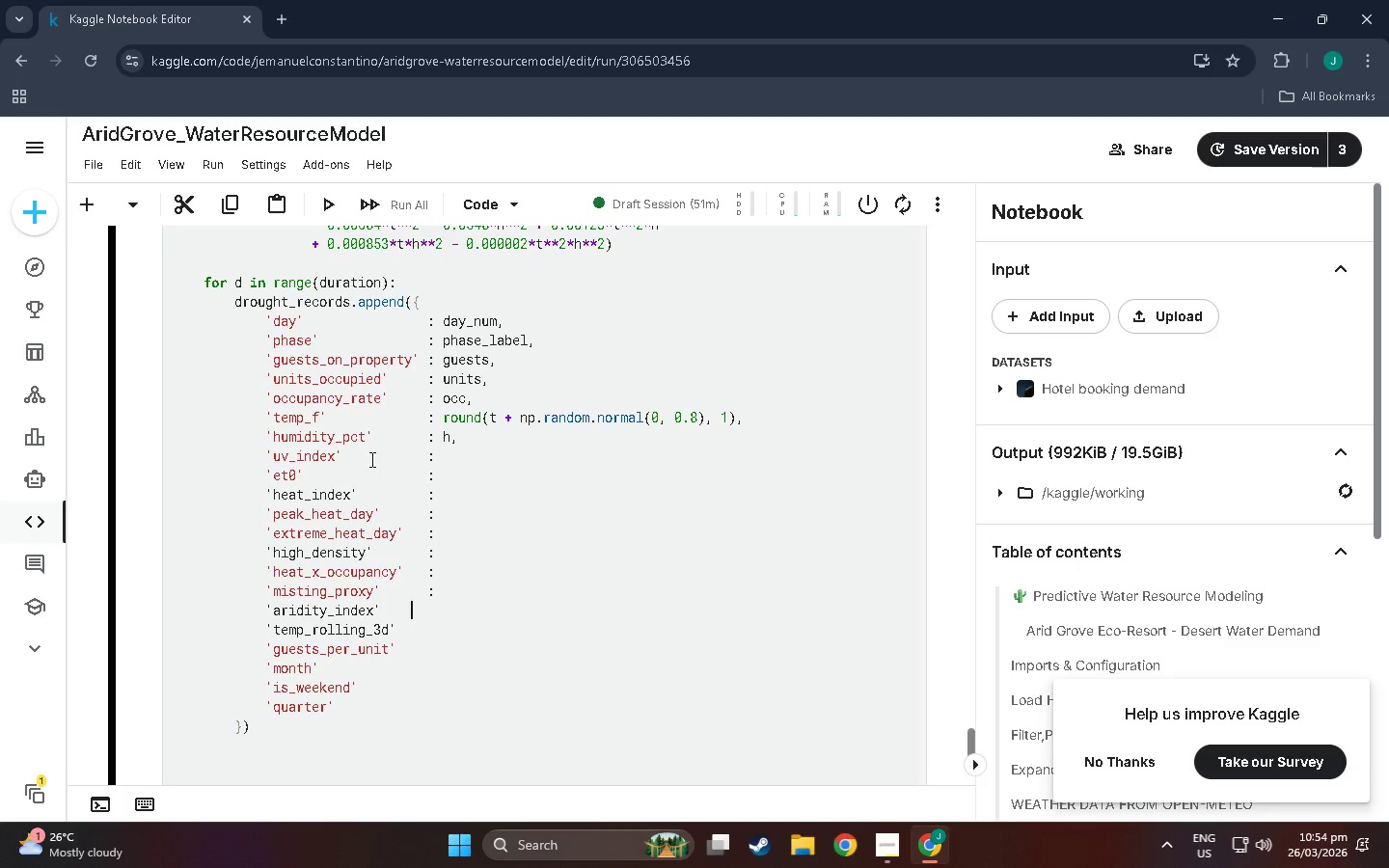 
key(Space)
 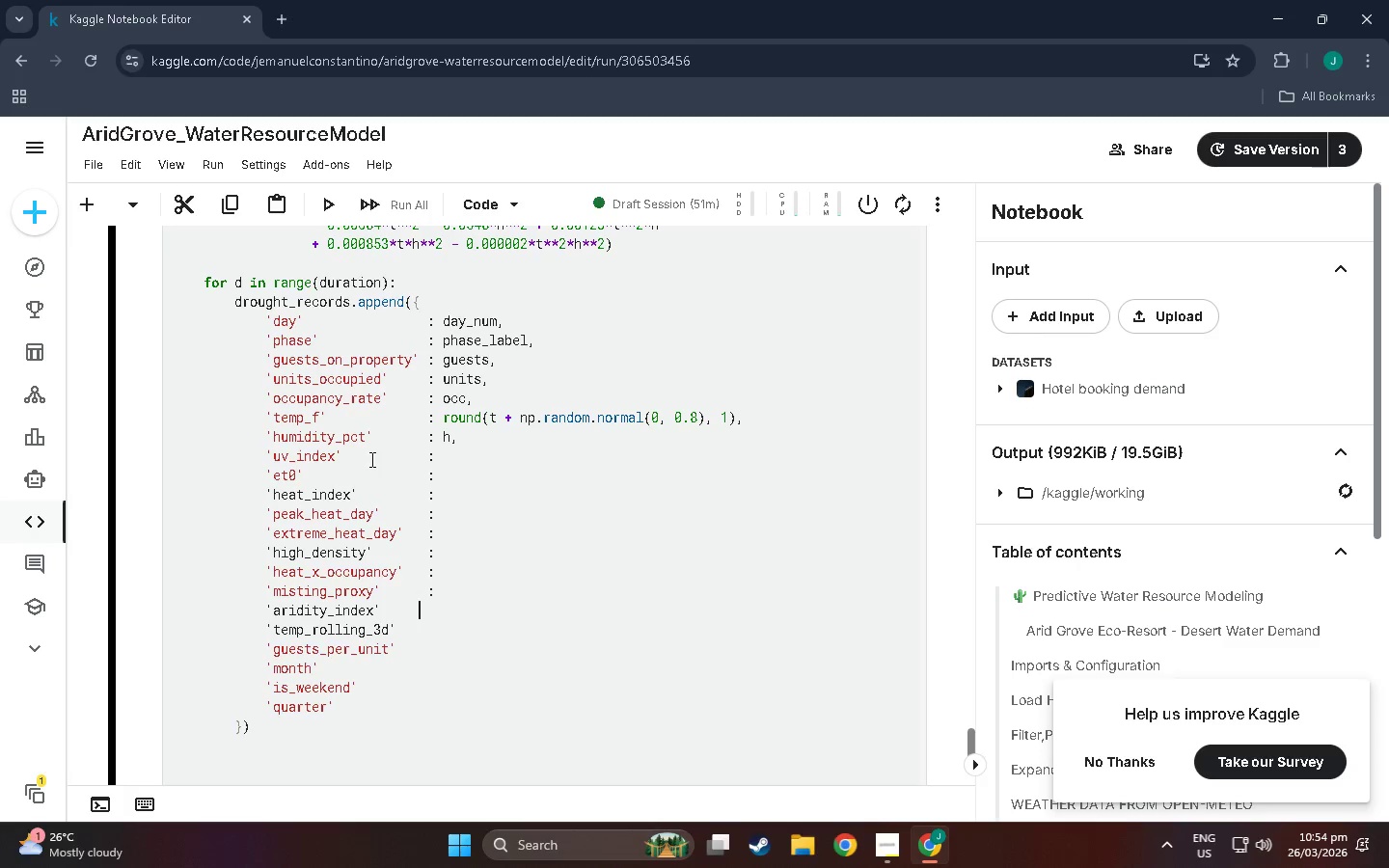 
key(Space)
 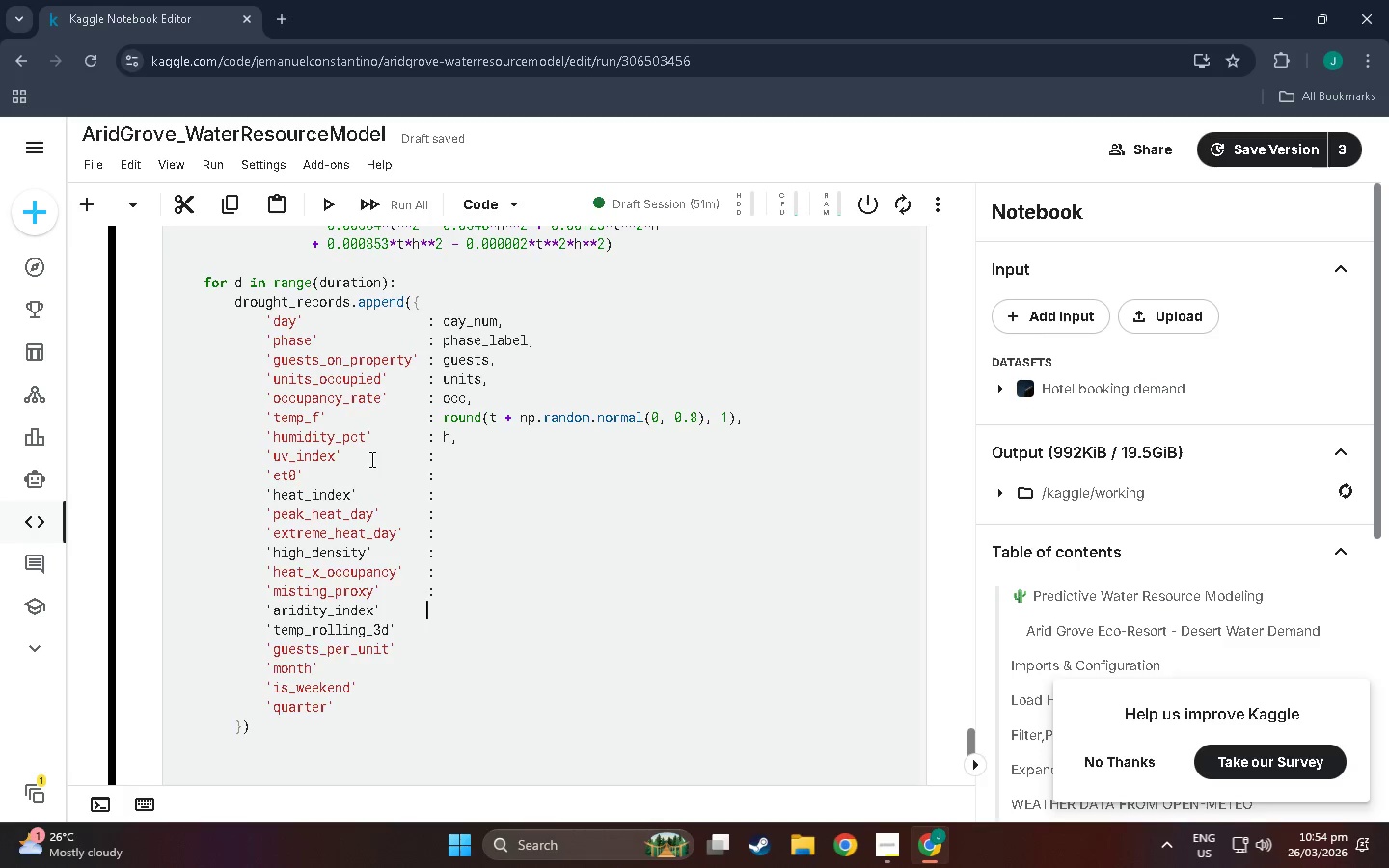 
key(Shift+Semicolon)
 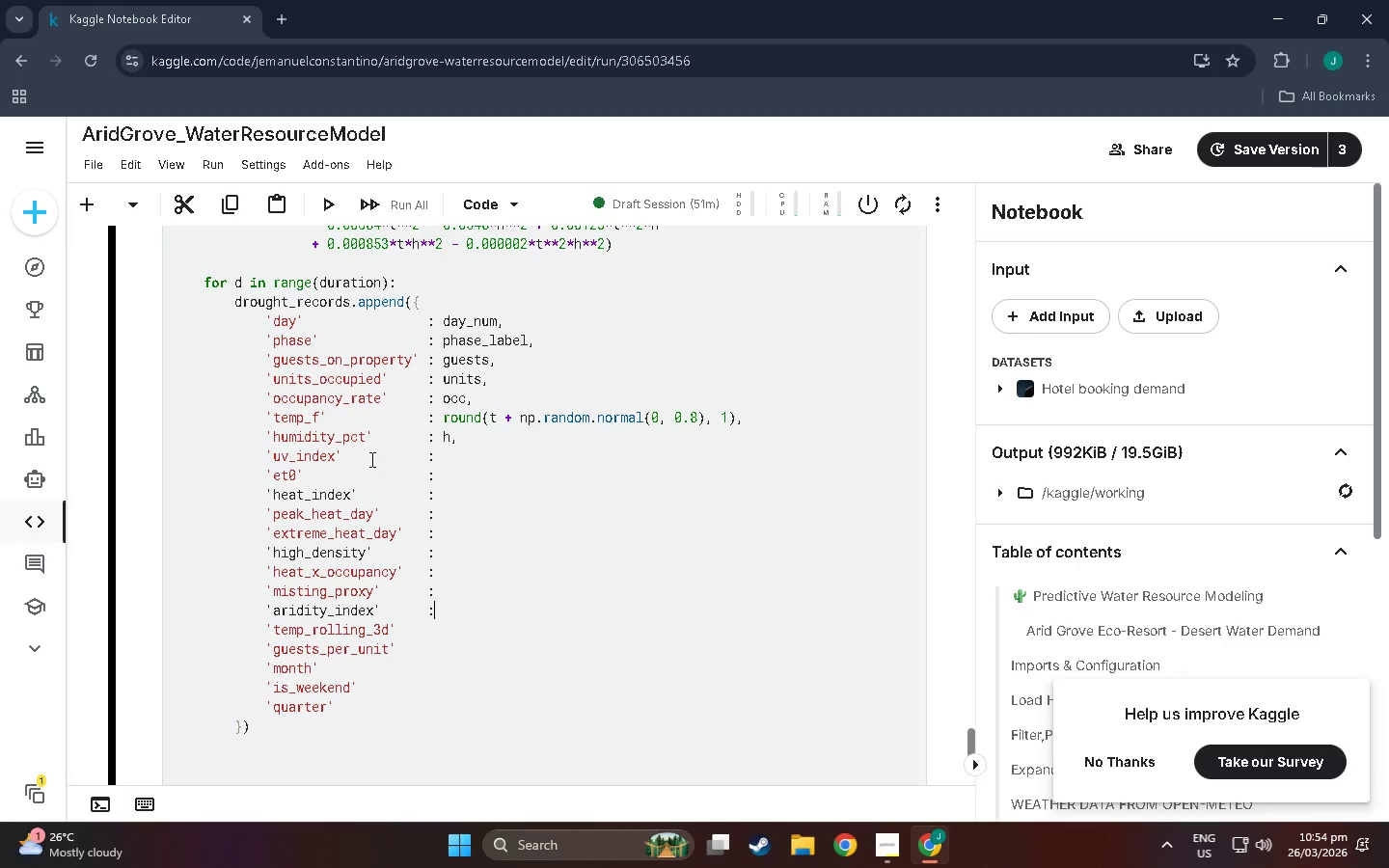 
key(ArrowDown)
 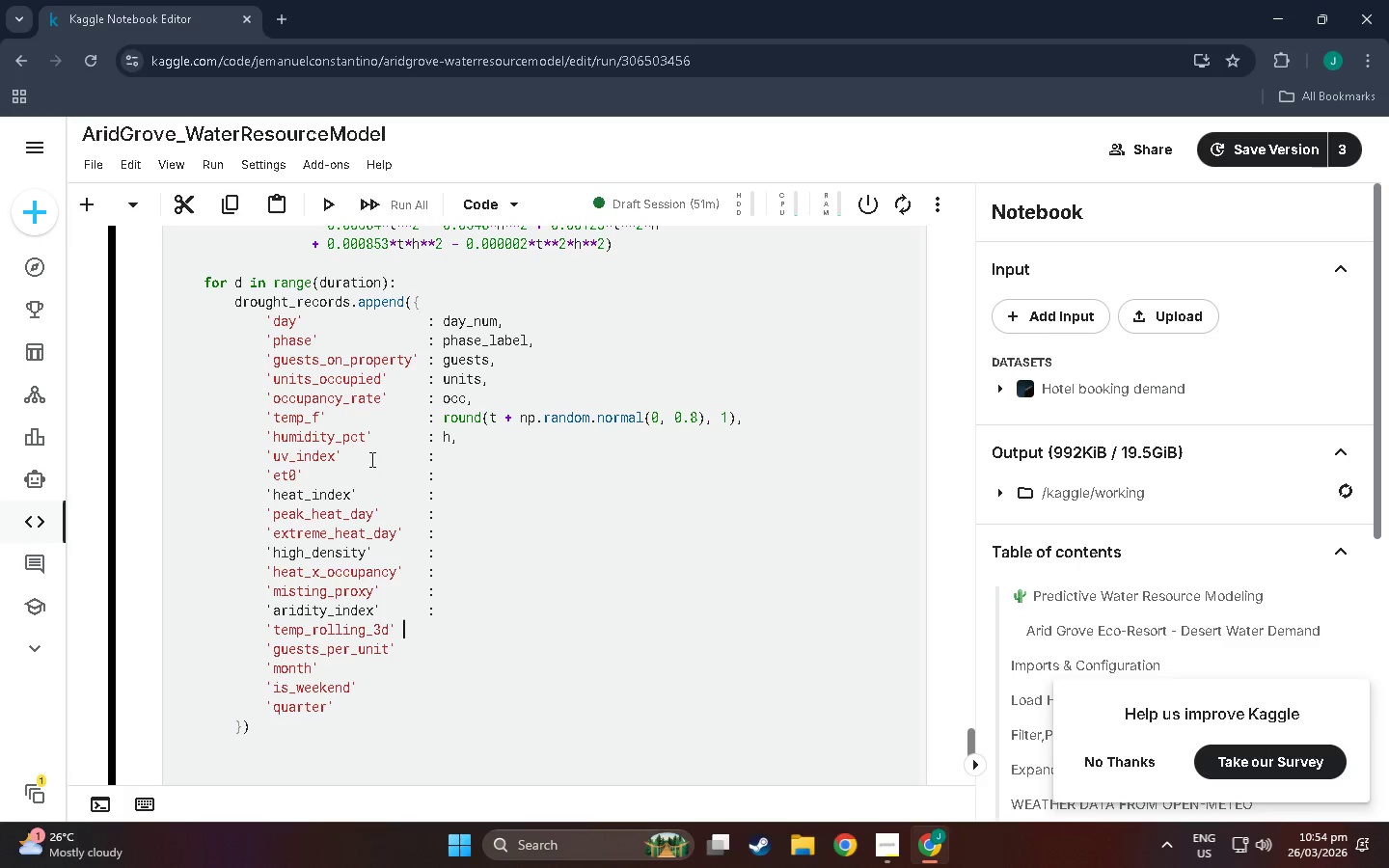 
key(Space)
 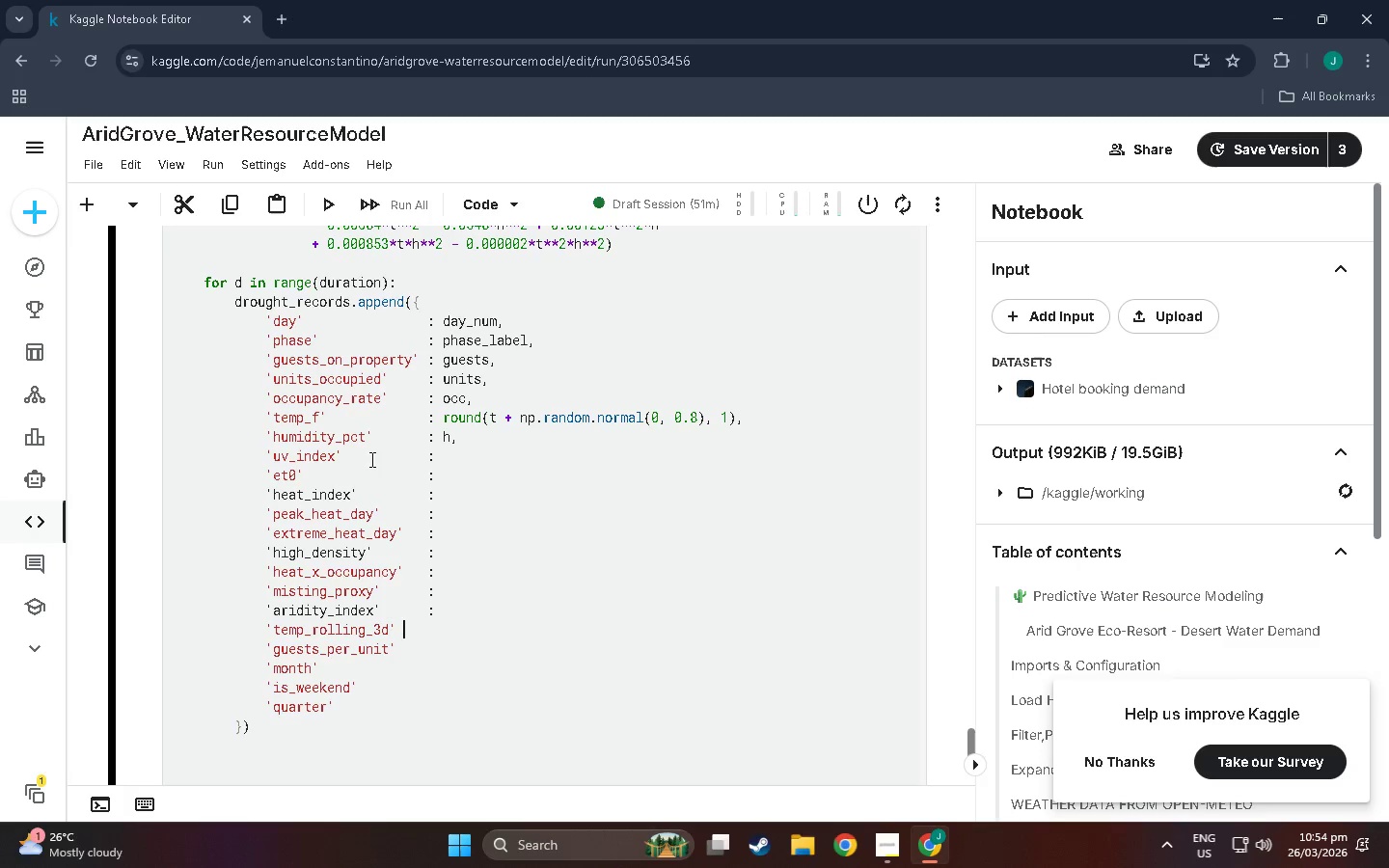 
key(Space)
 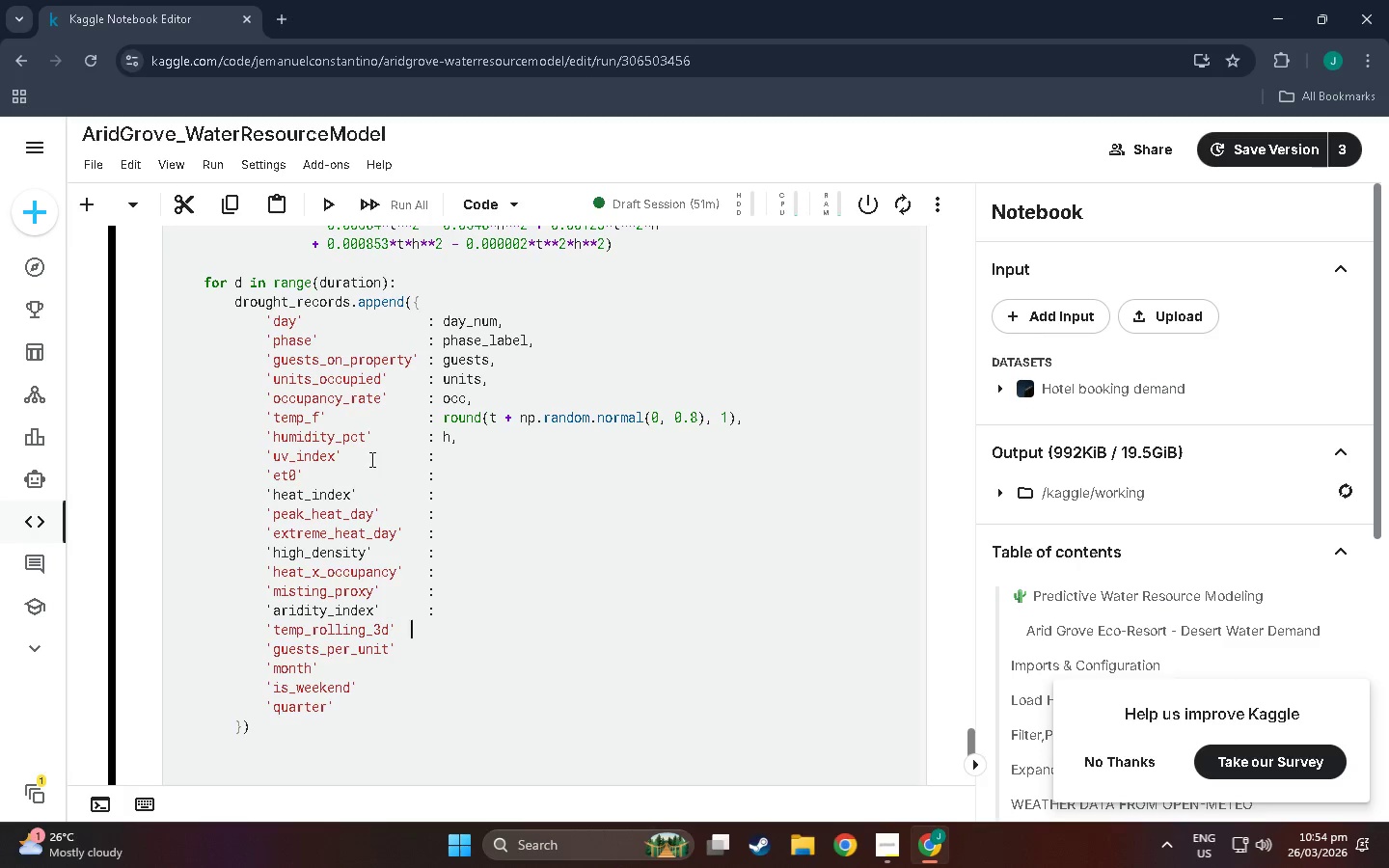 
key(Space)
 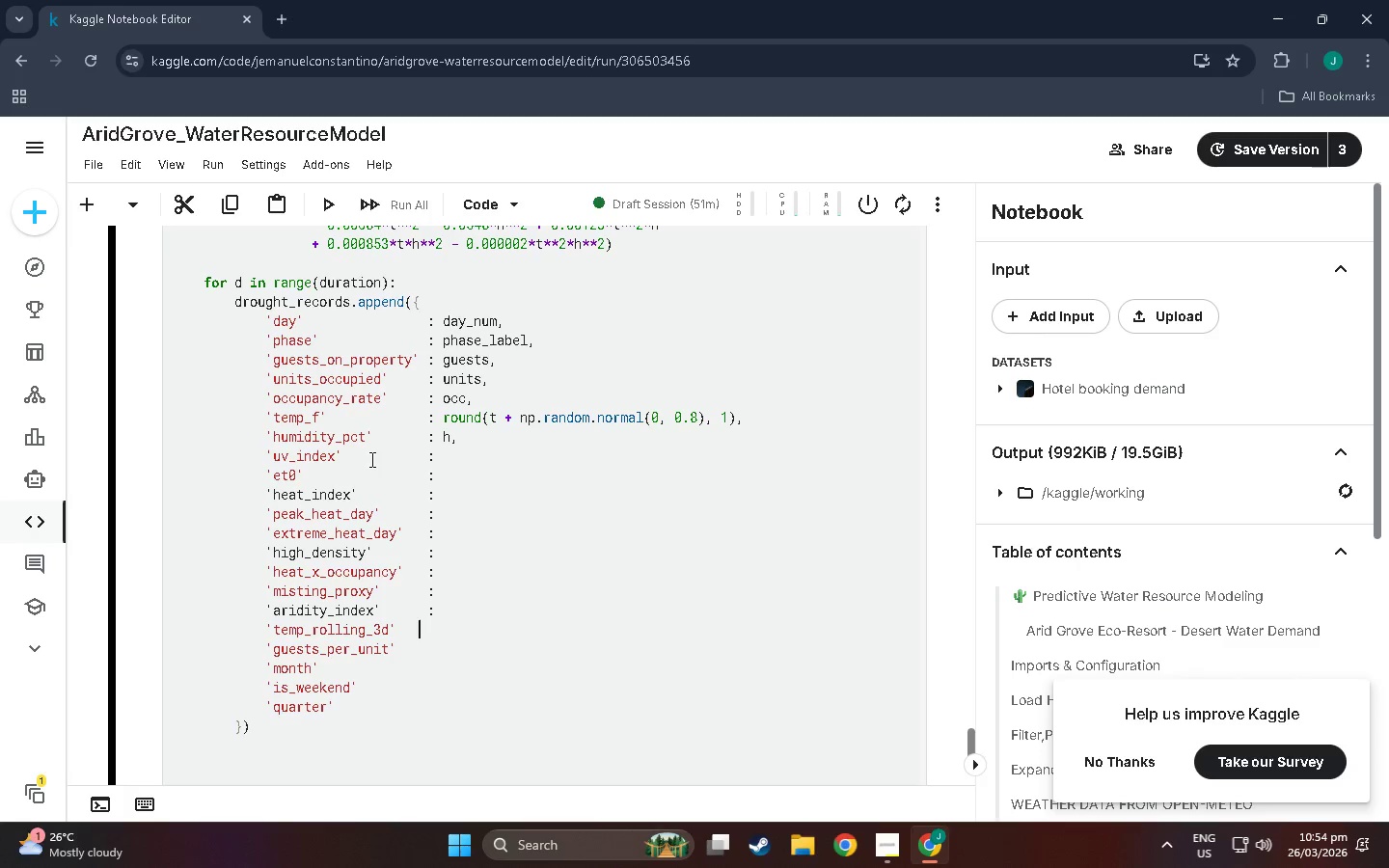 
key(Space)
 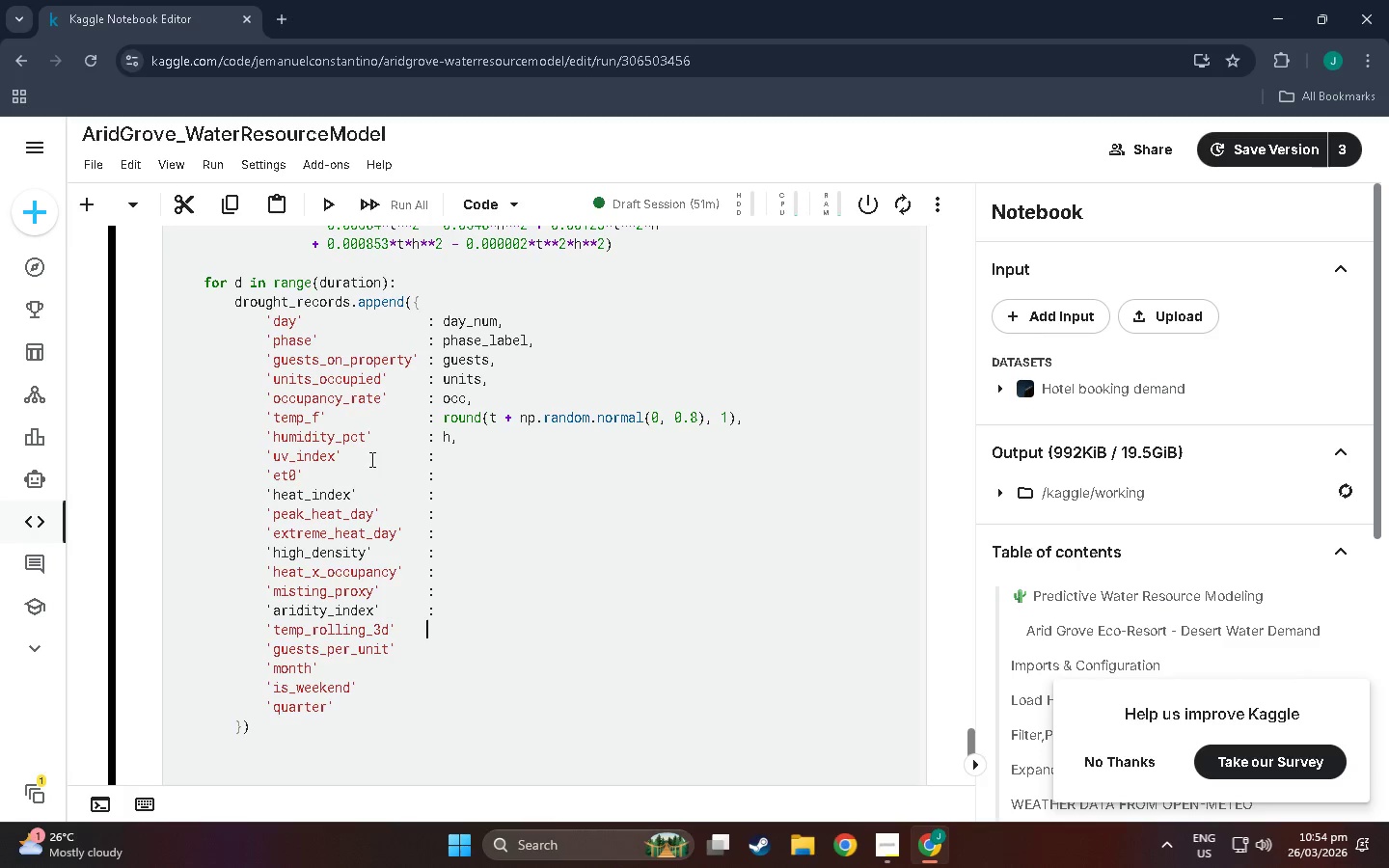 
key(Space)
 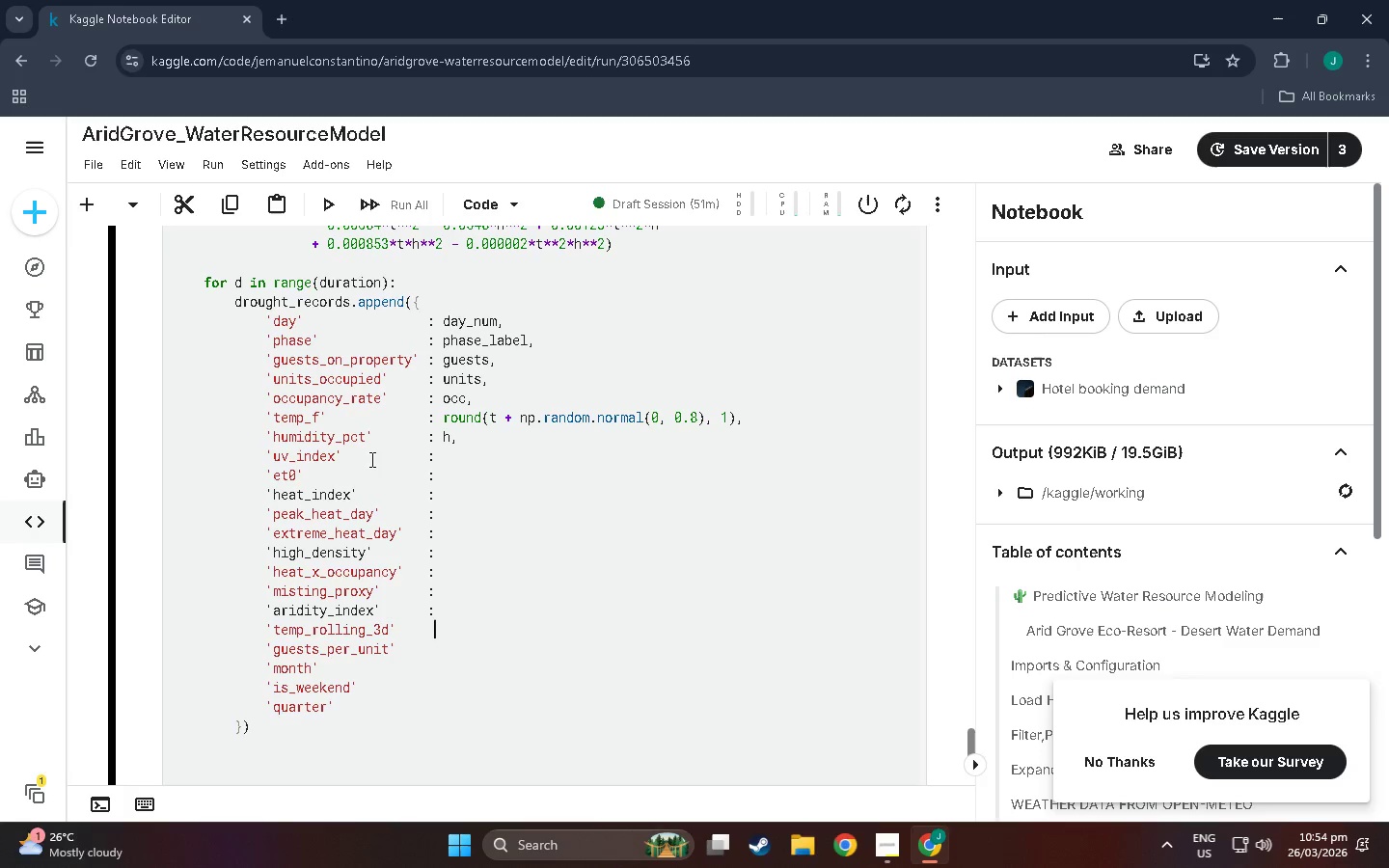 
key(Shift+Backspace)
 